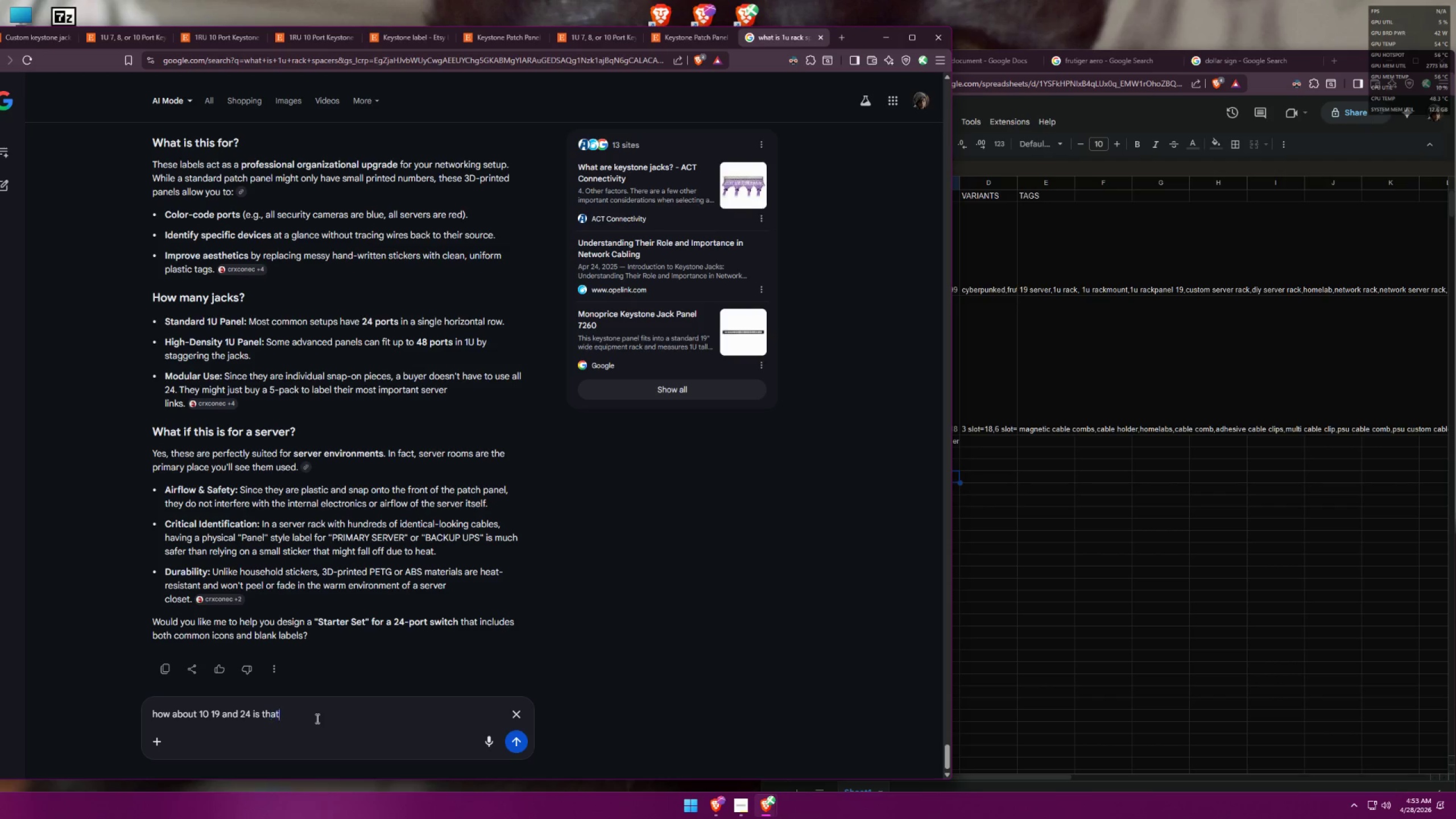 
key(Enter)
 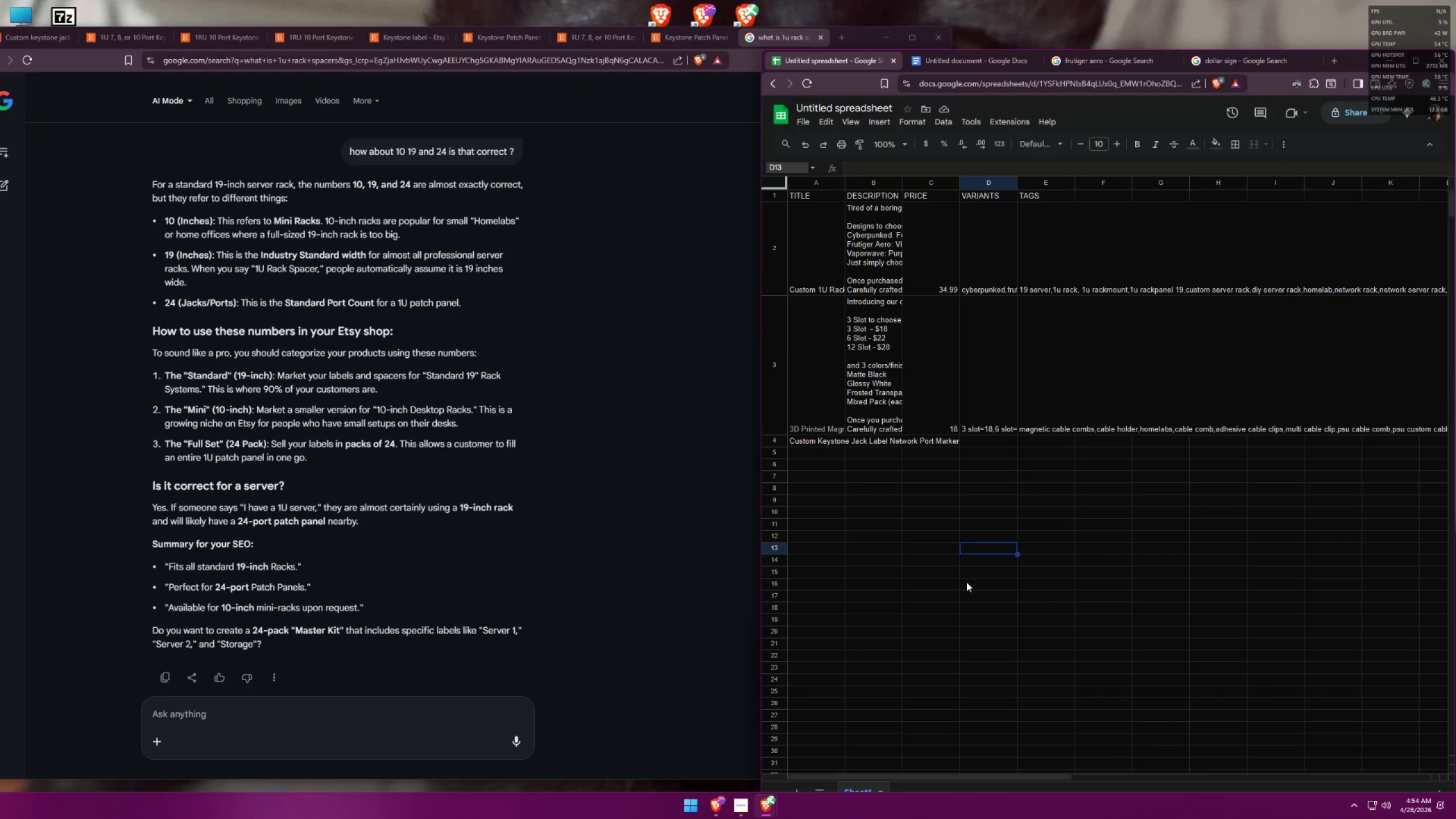 
wait(59.89)
 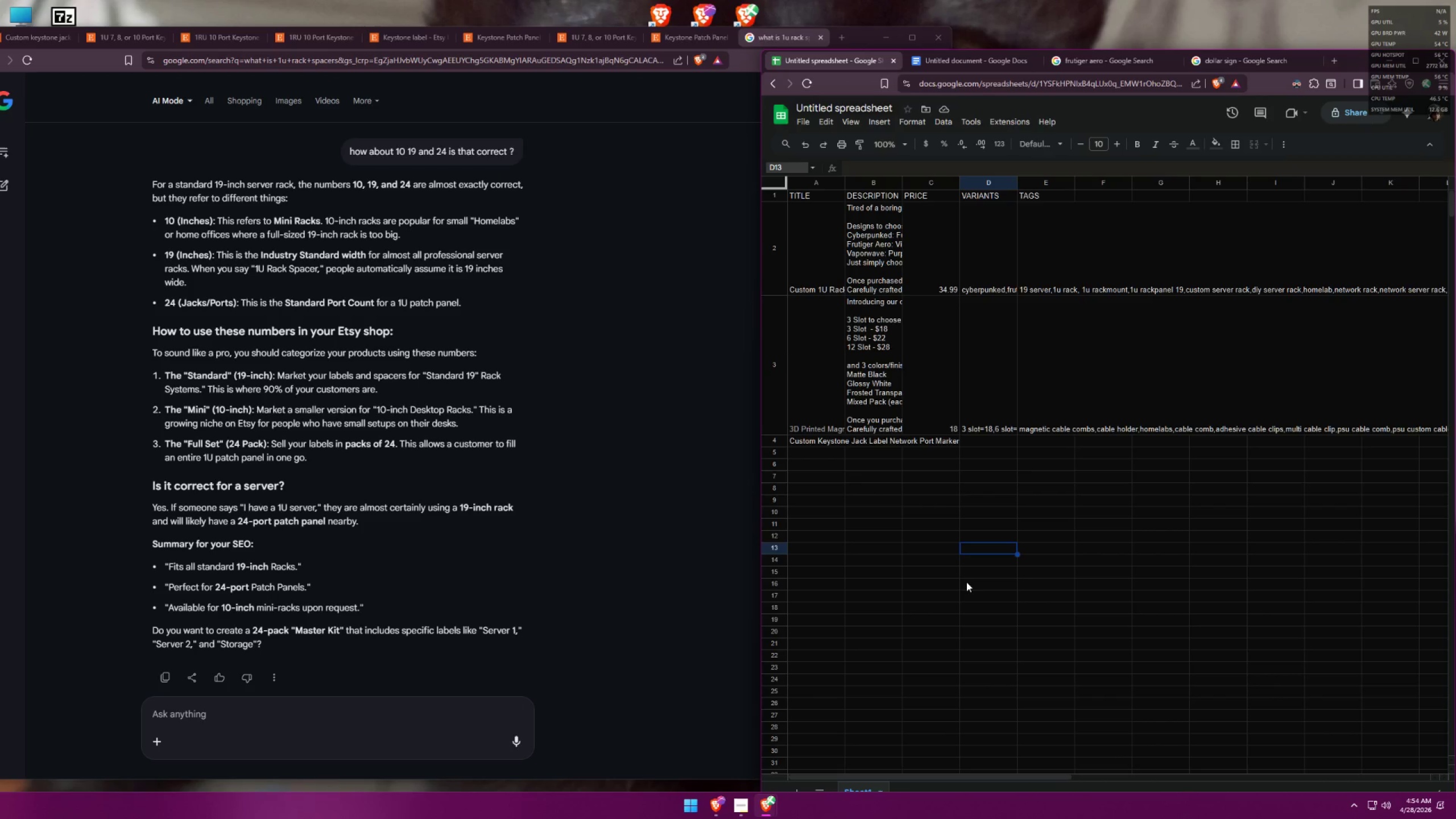 
left_click([362, 712])
 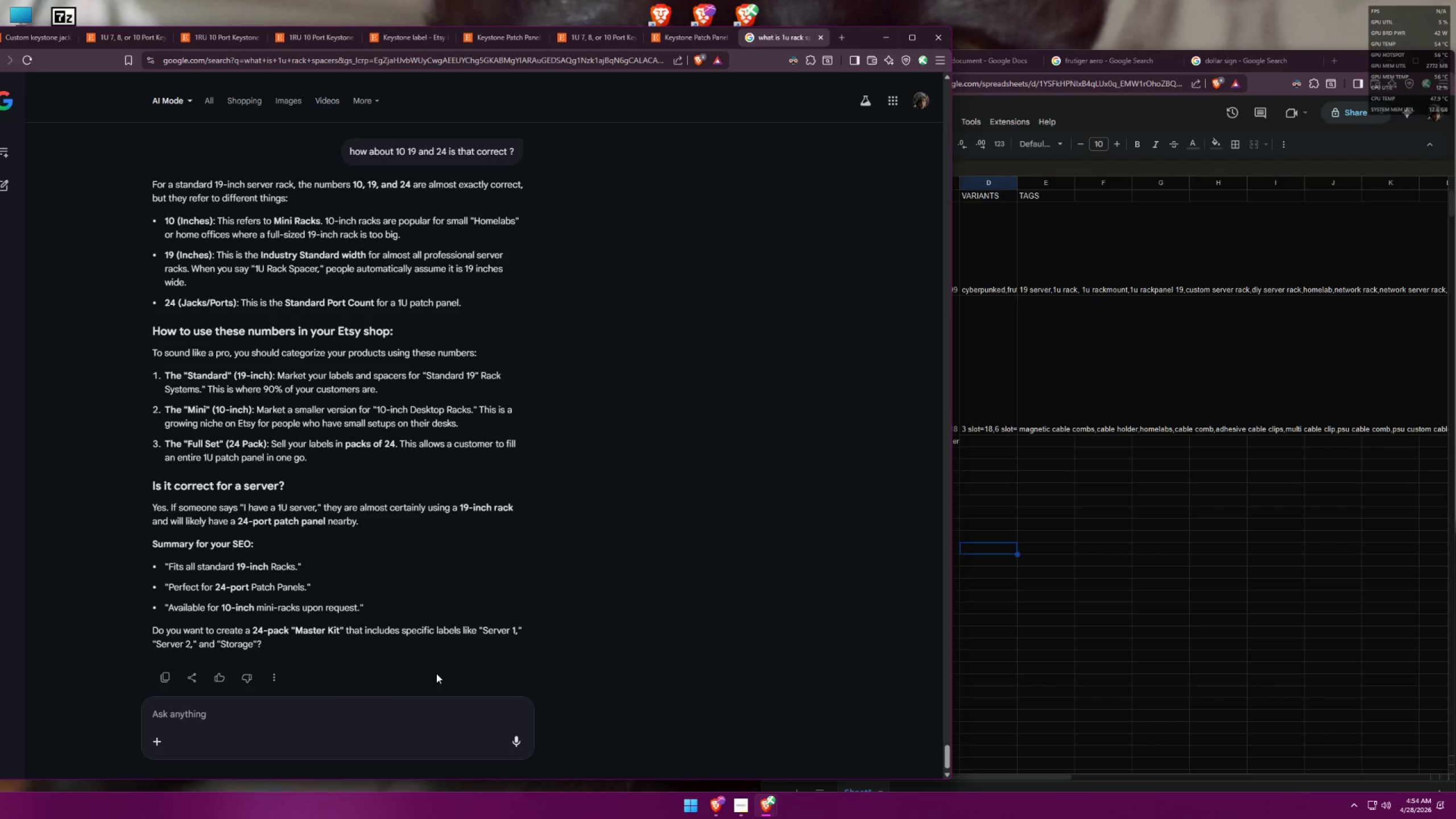 
wait(10.64)
 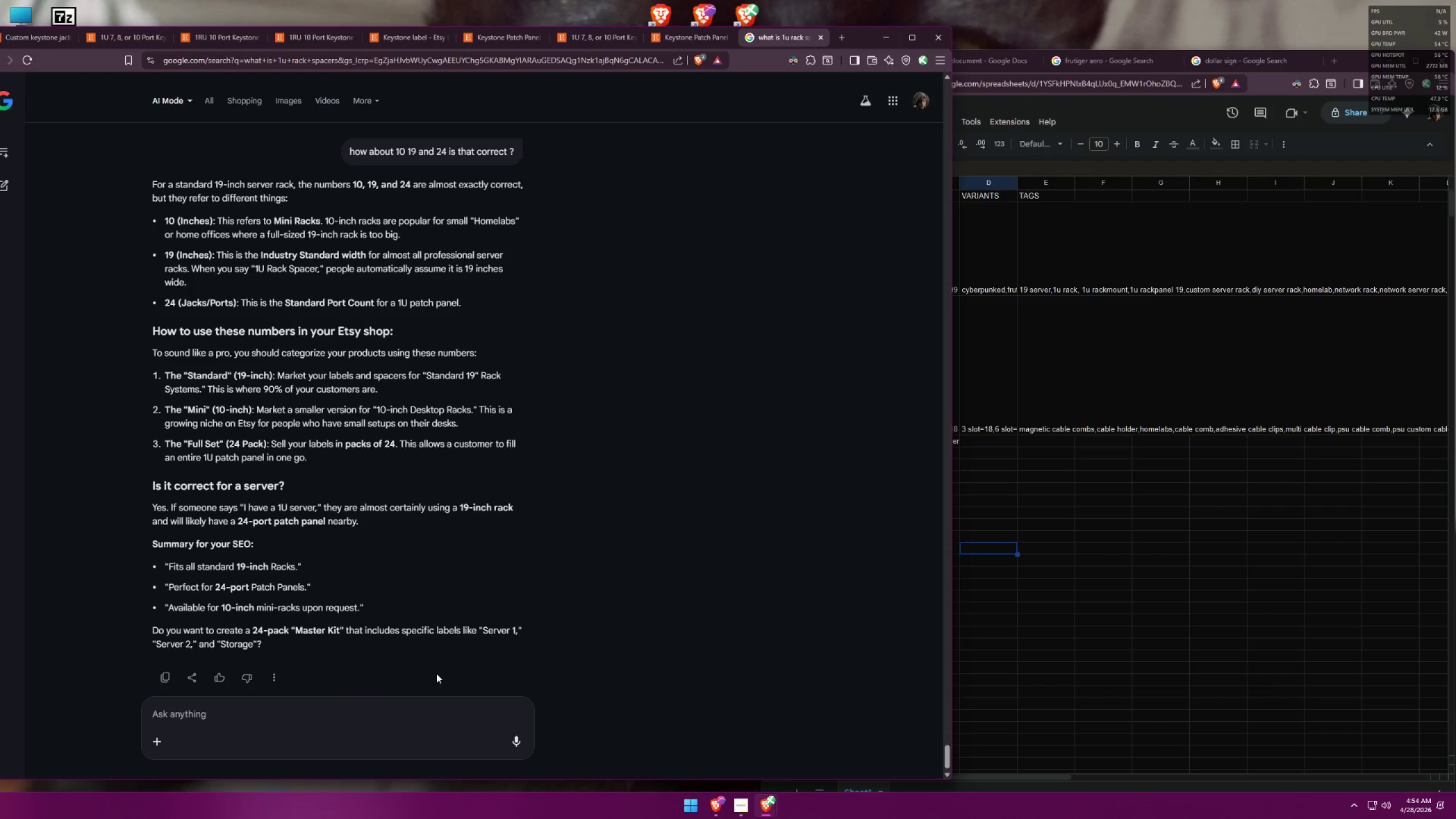 
type(10 inch)
 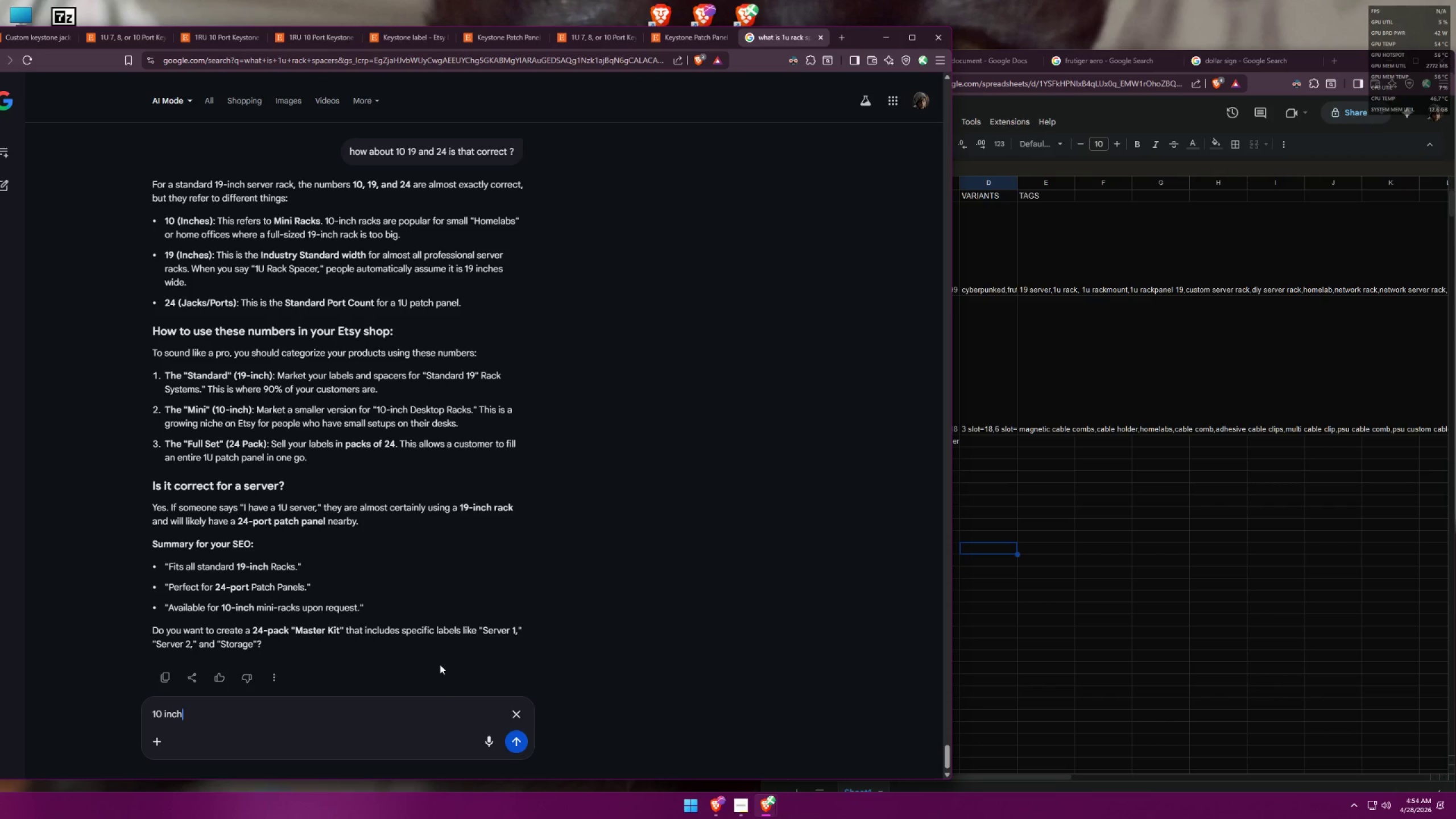 
key(Enter)
 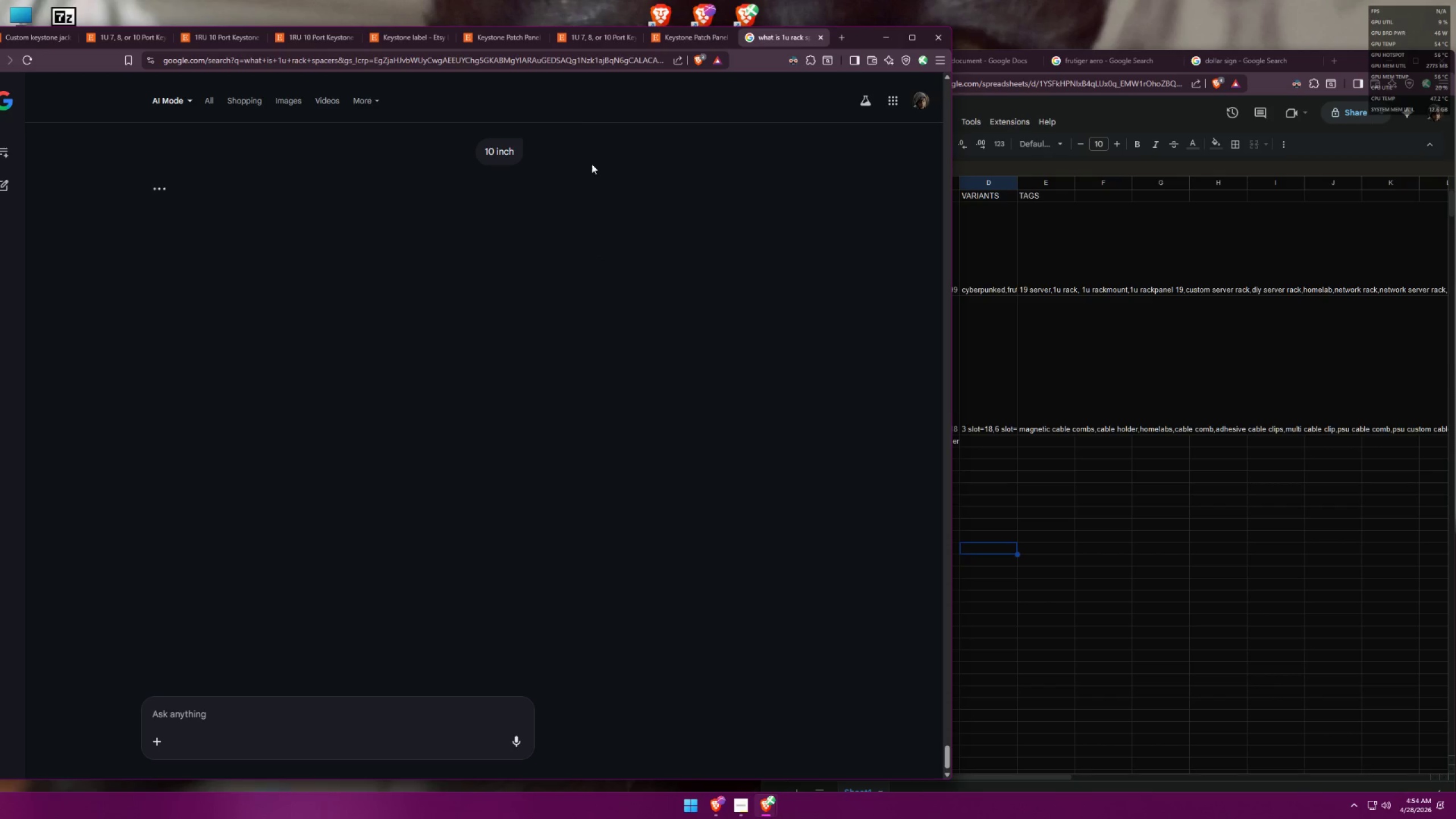 
left_click([582, 40])
 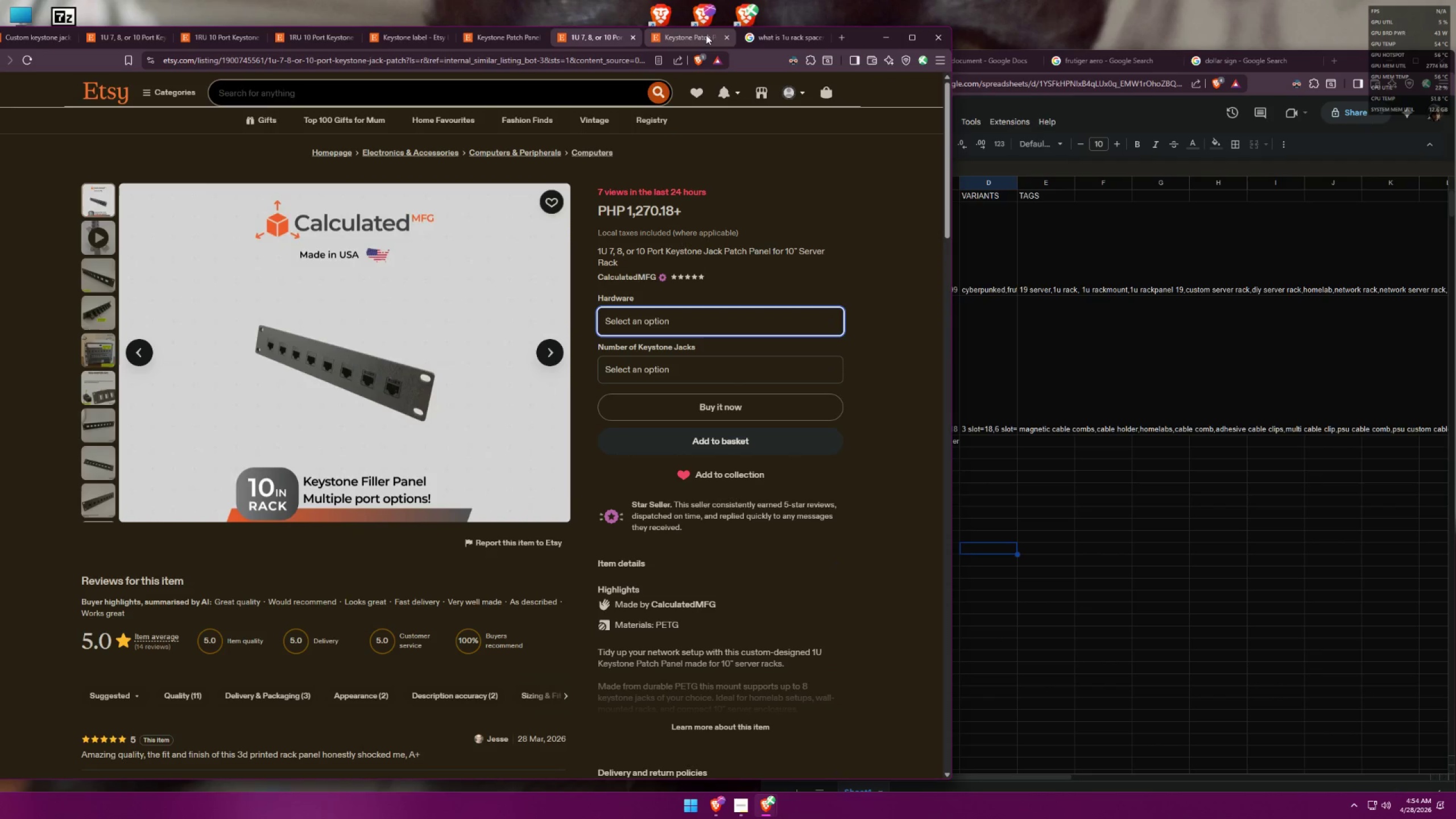 
wait(5.03)
 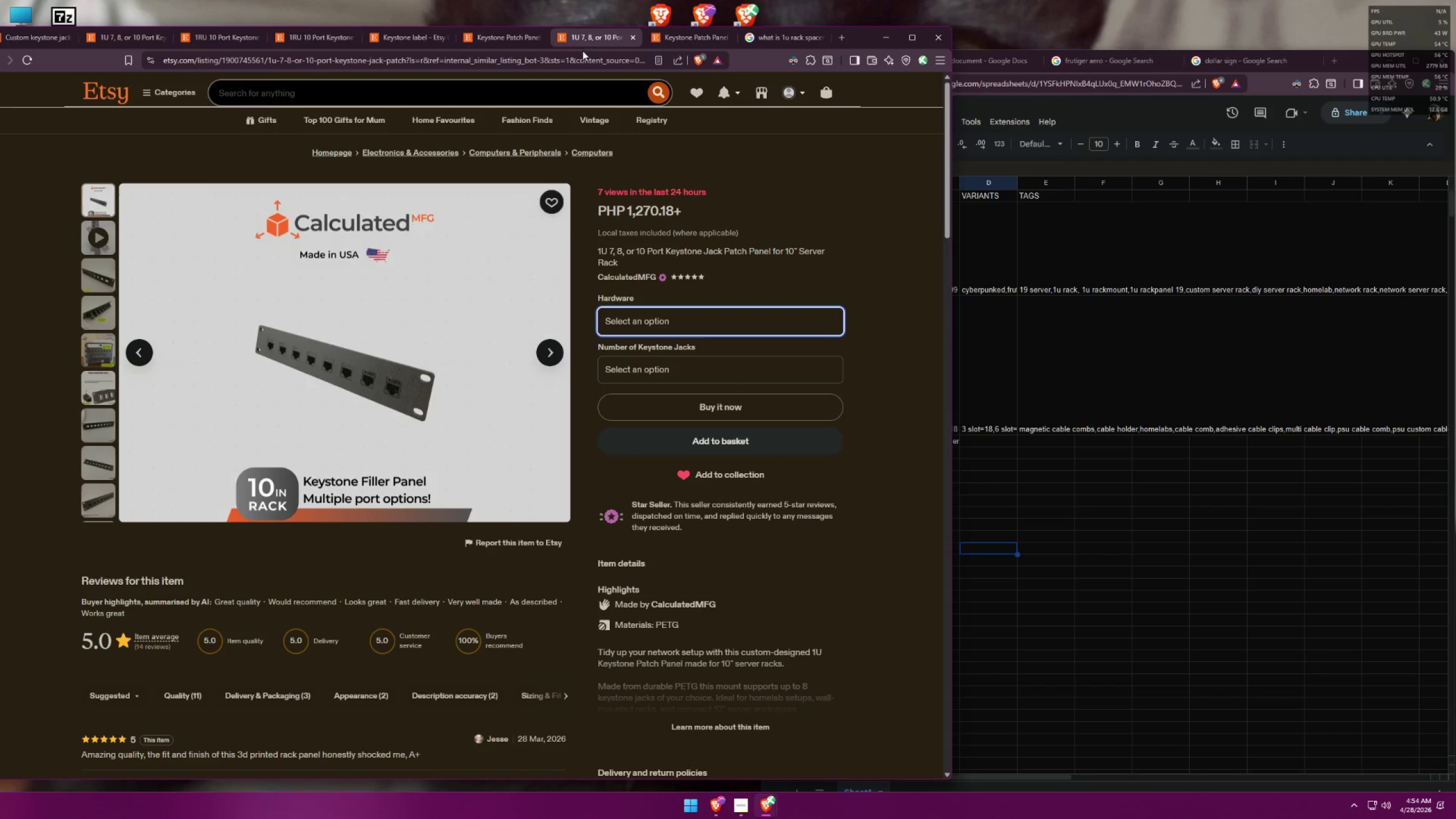 
double_click([704, 43])
 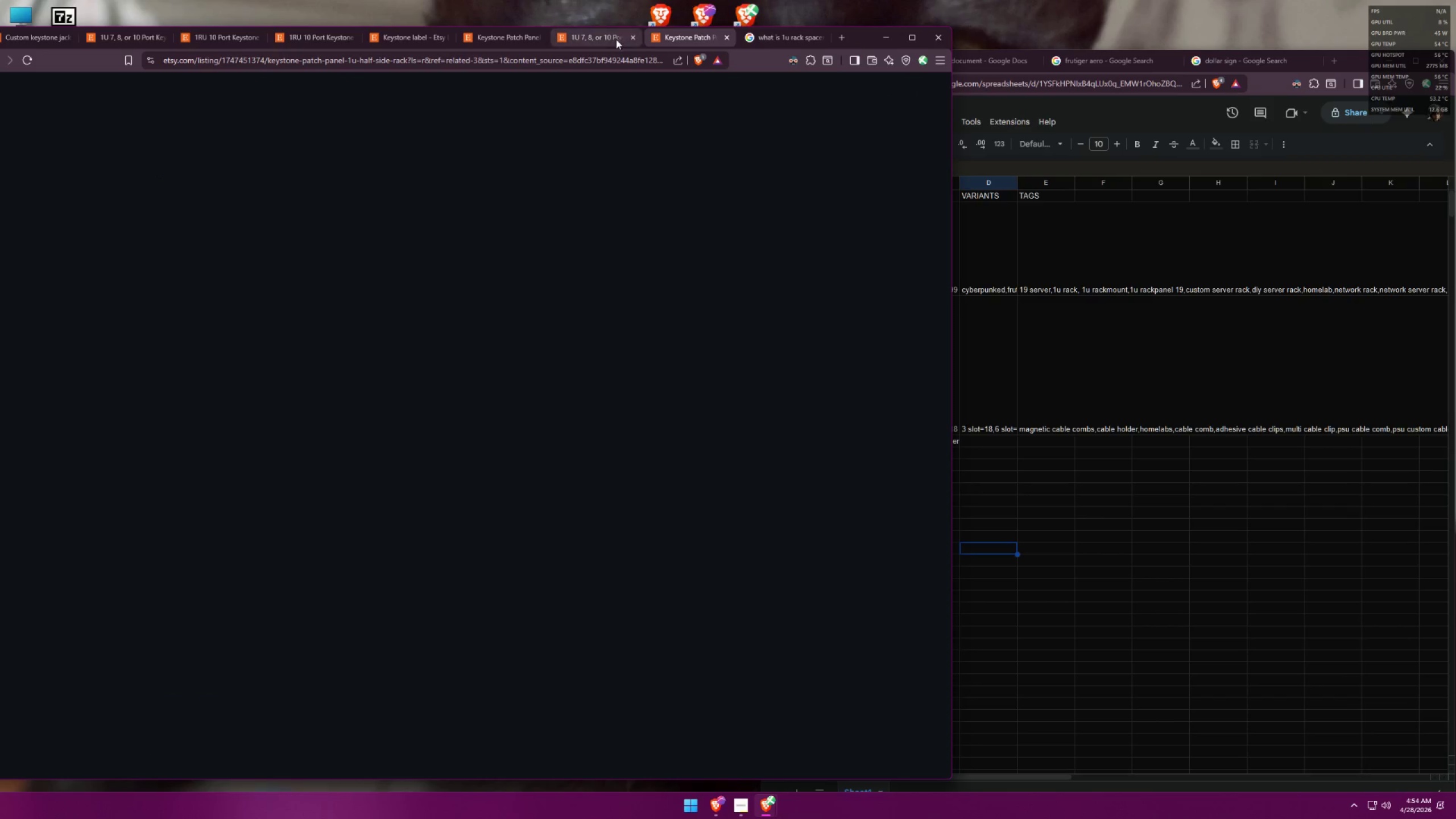 
left_click([587, 39])
 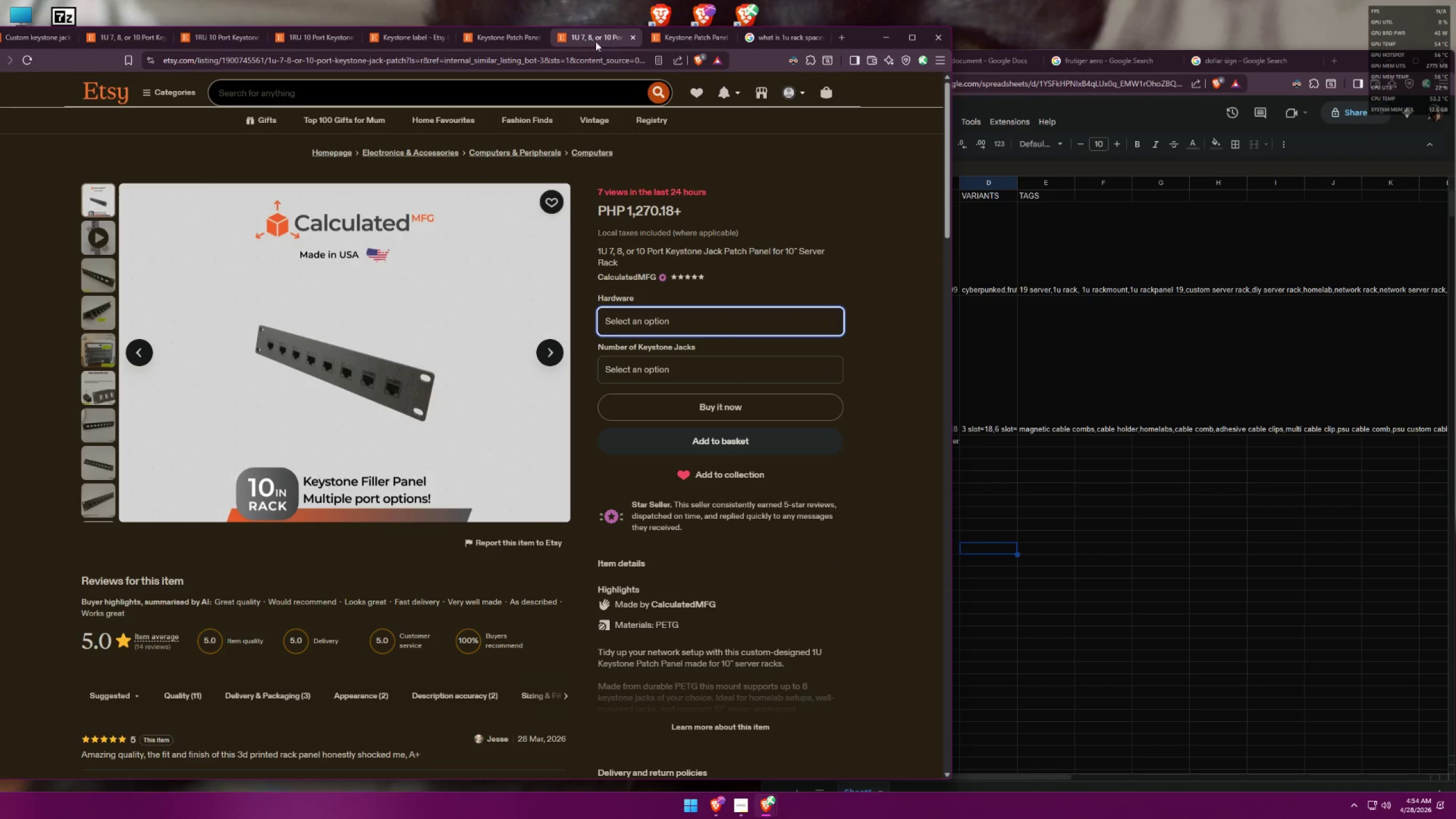 
left_click([664, 46])
 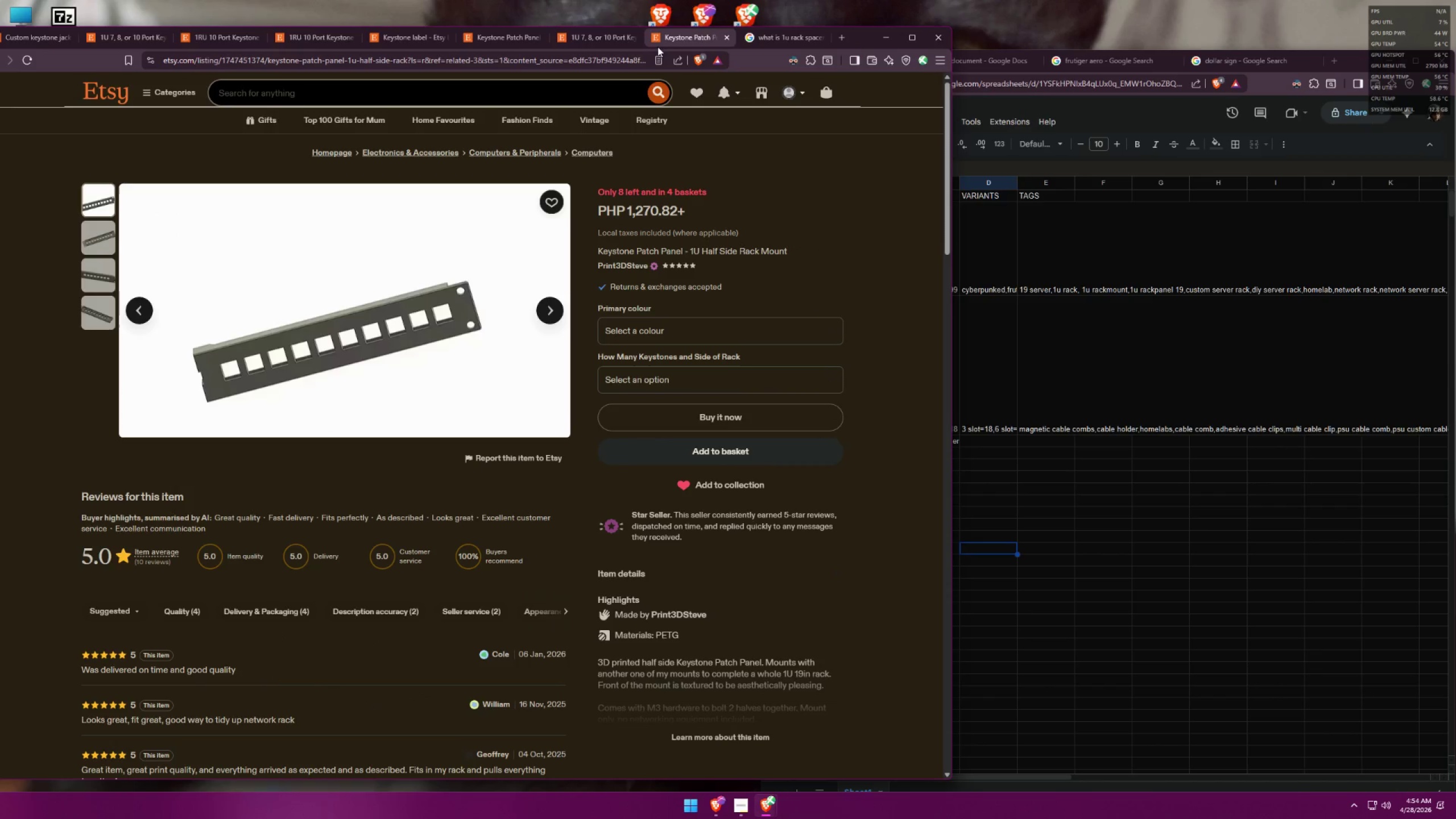 
left_click([580, 38])
 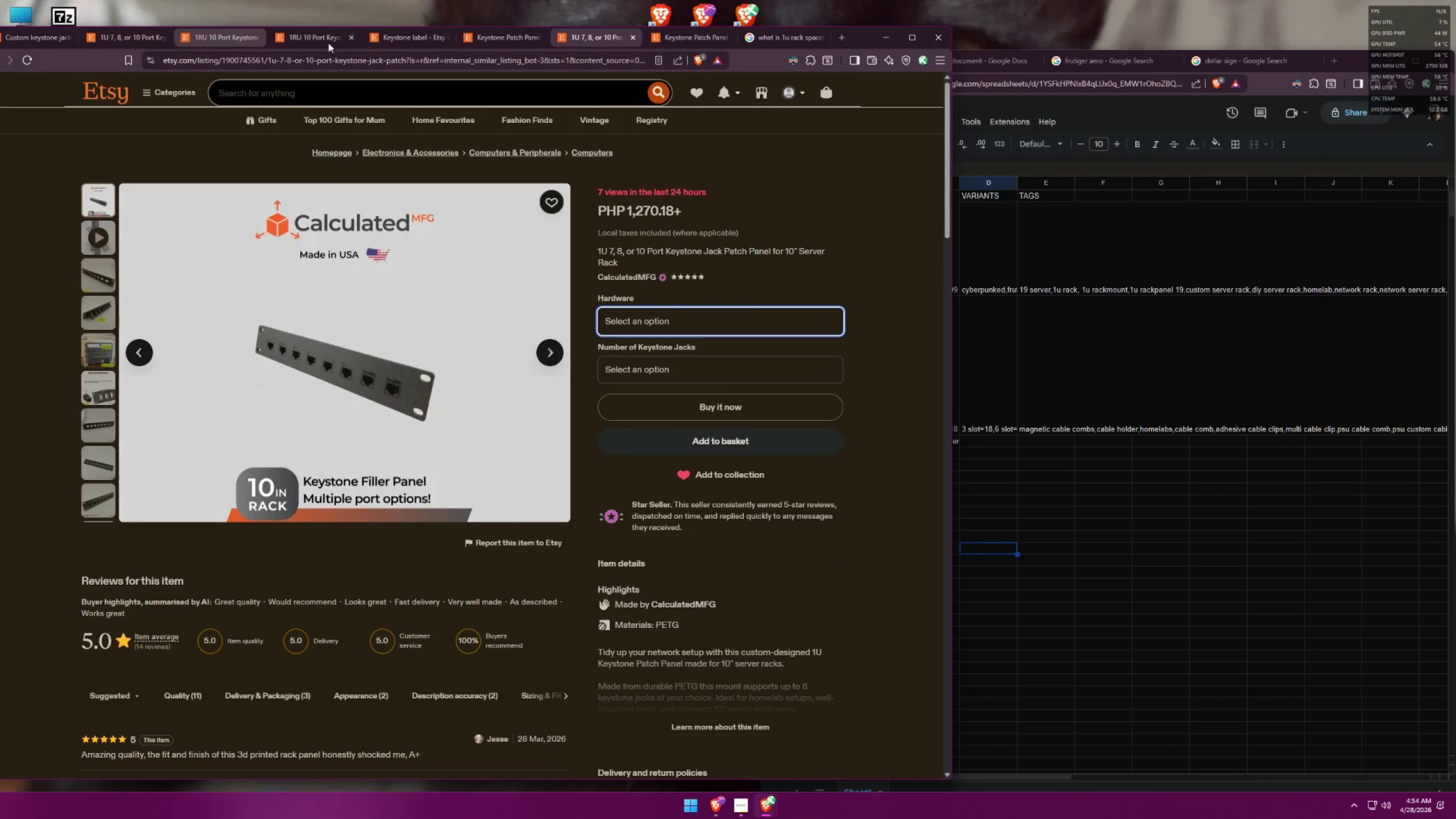 
left_click([789, 44])
 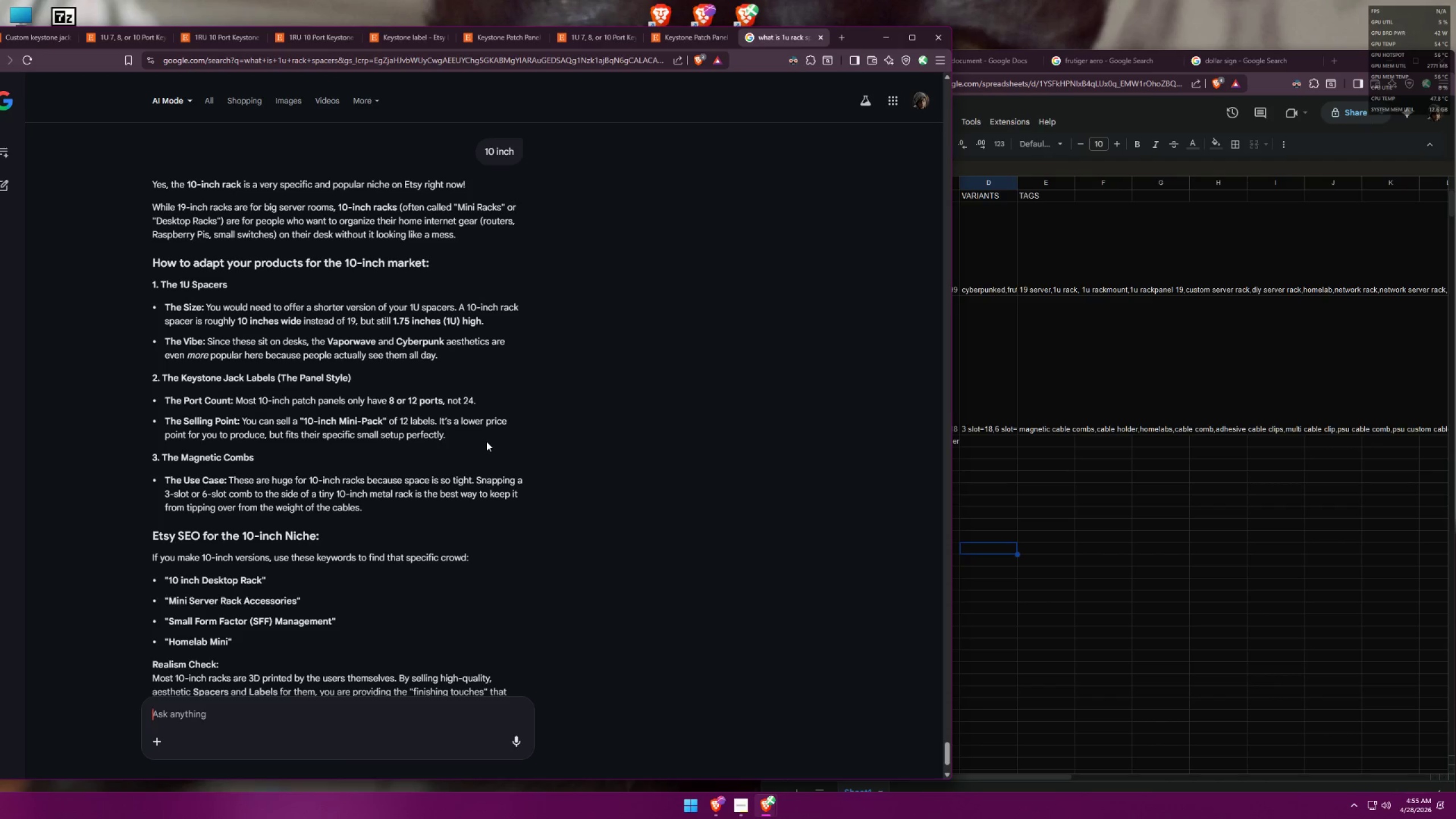 
wait(20.83)
 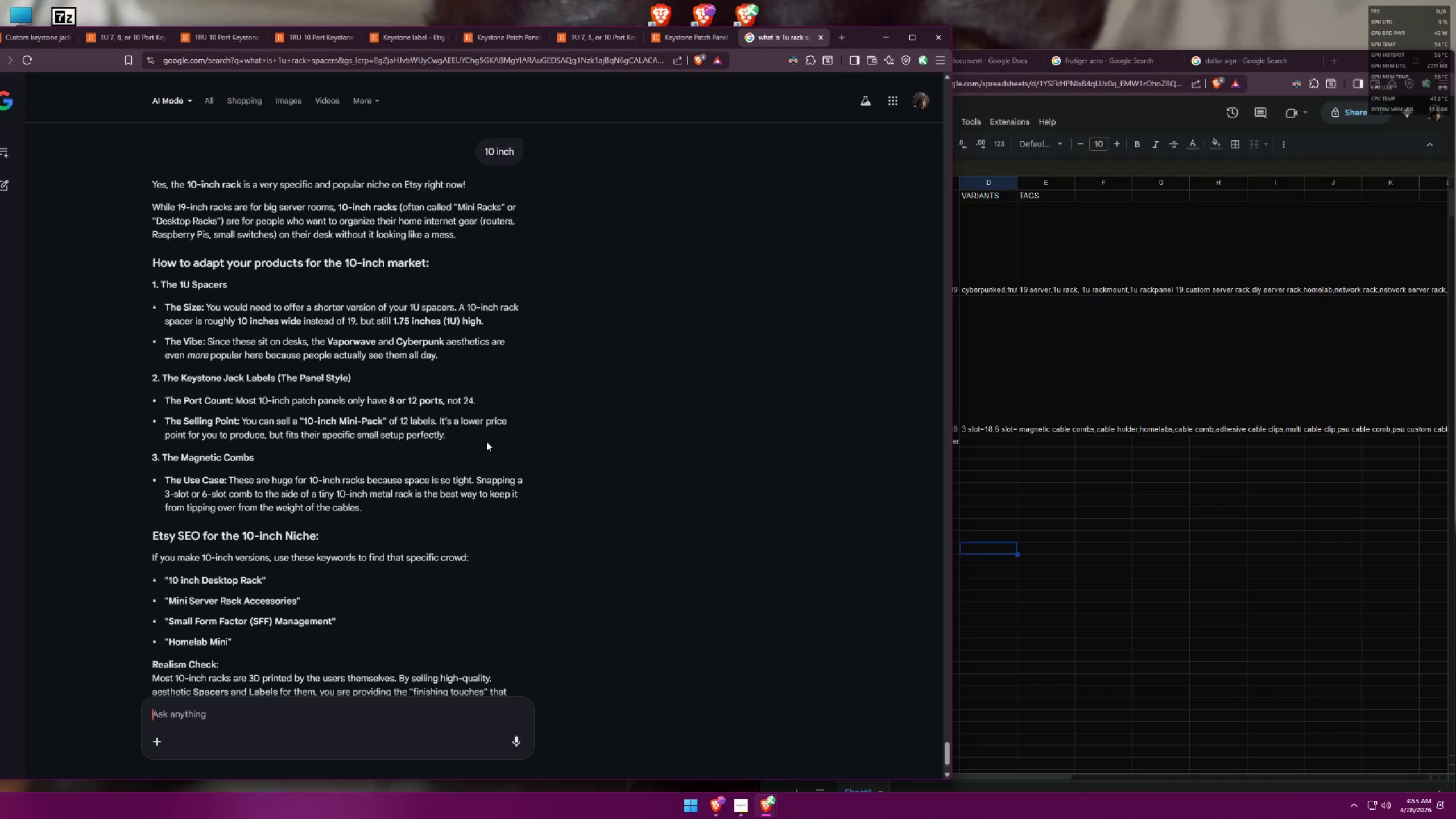 
left_click([688, 35])
 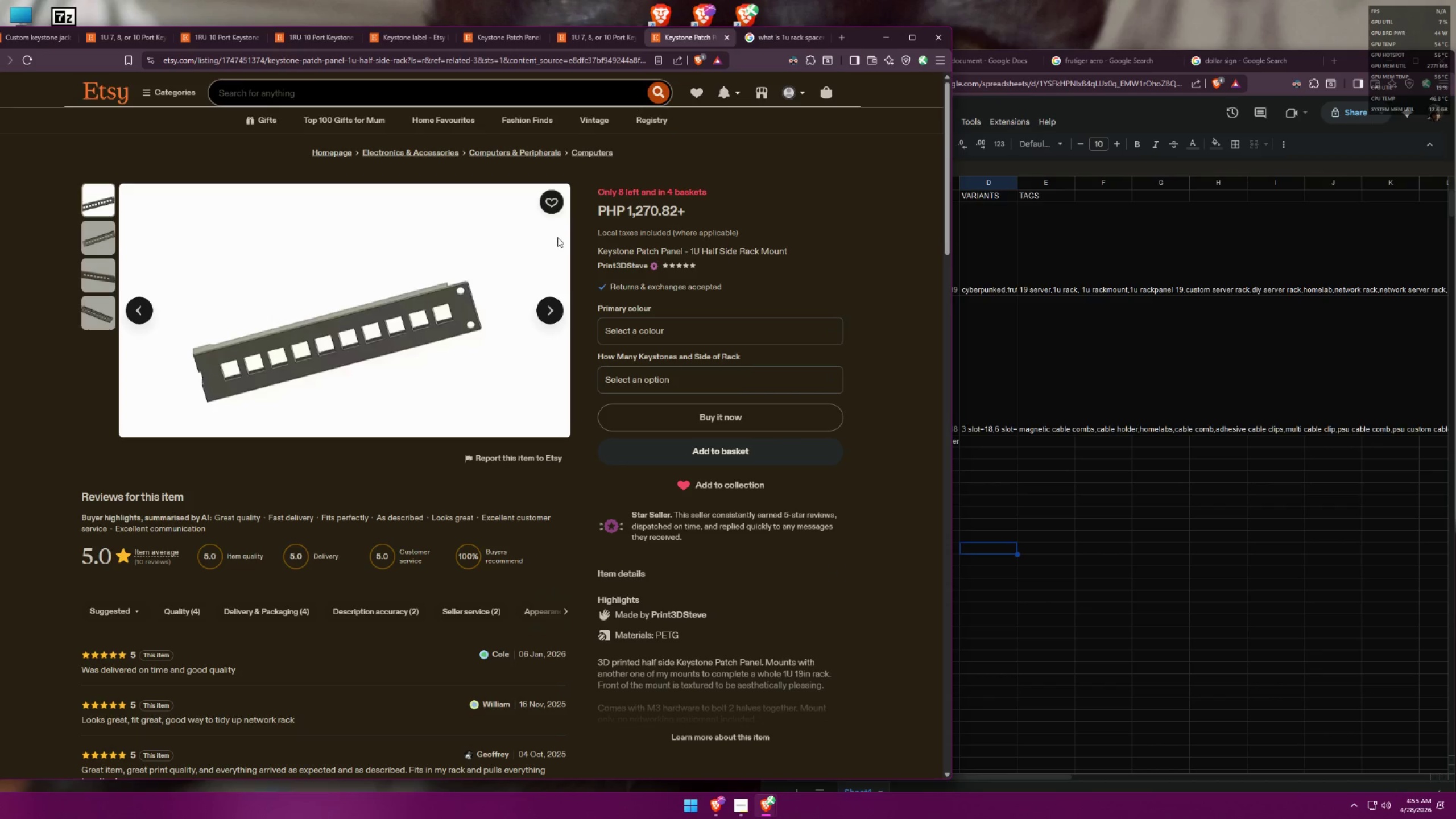 
scroll: coordinate [433, 403], scroll_direction: down, amount: 16.0
 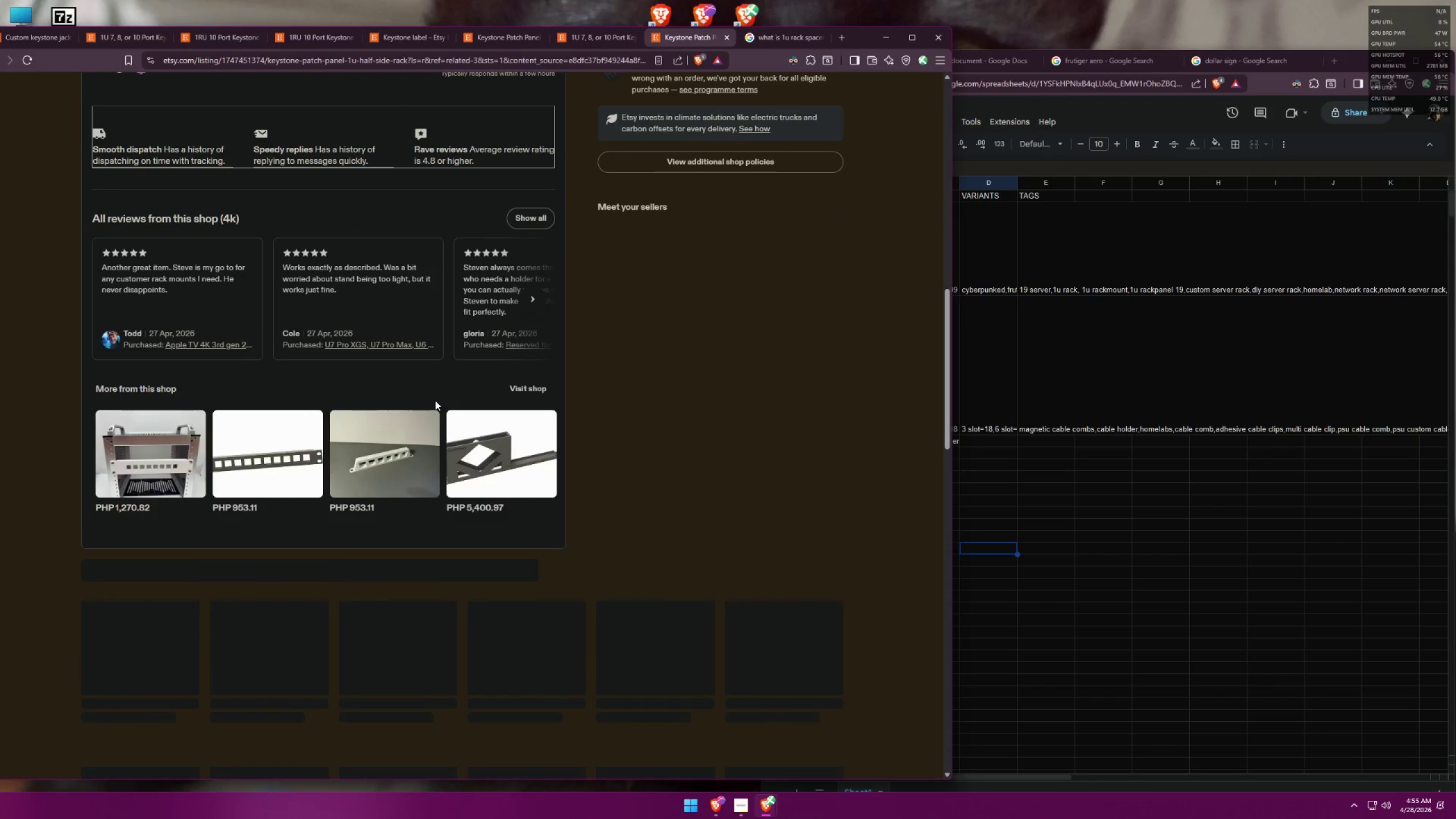 
left_click([725, 456])
 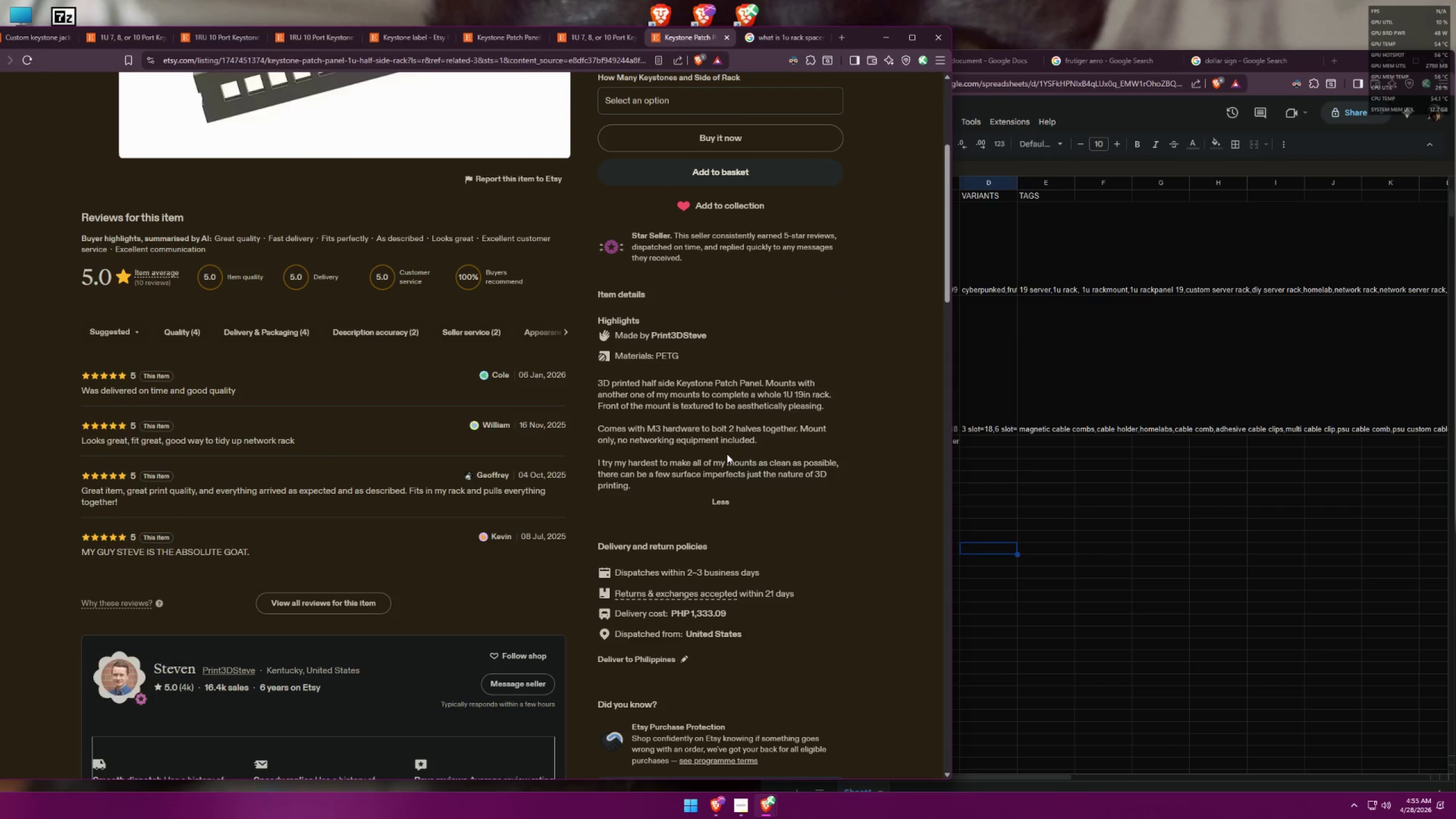 
scroll: coordinate [727, 454], scroll_direction: up, amount: 17.0
 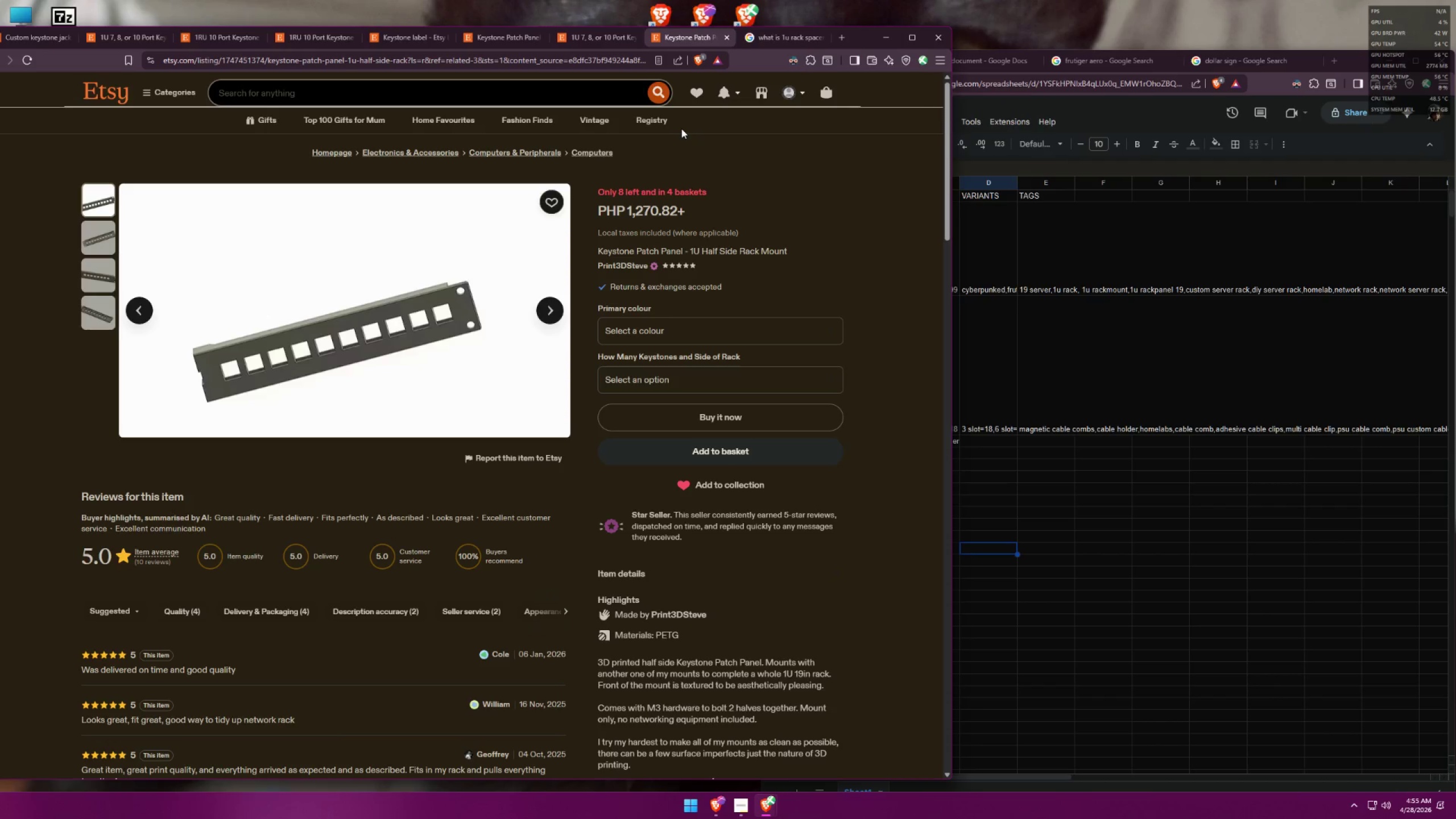 
wait(20.6)
 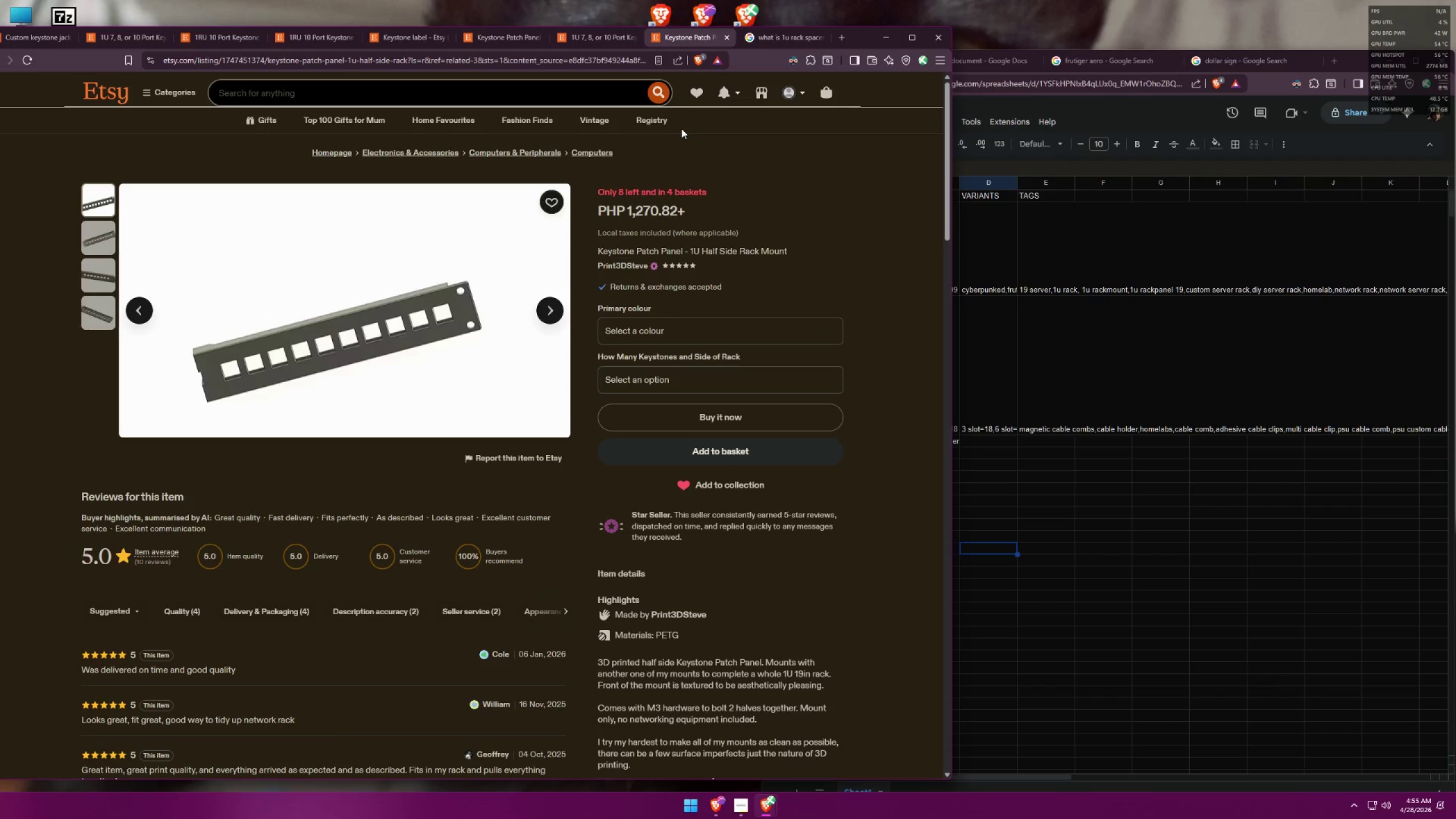 
double_click([327, 715])
 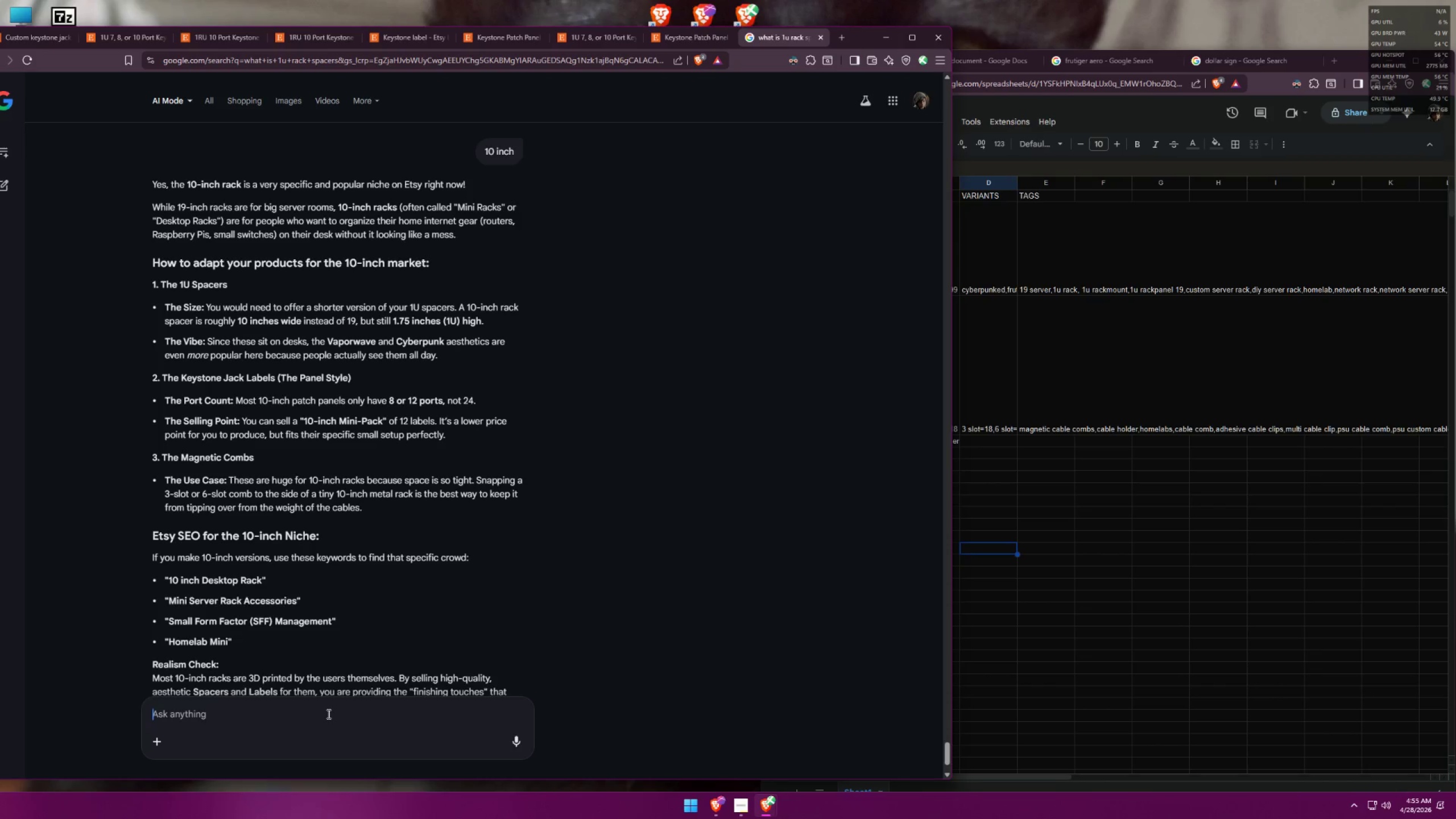 
type(how about the master kit\)
key(Backspace)
 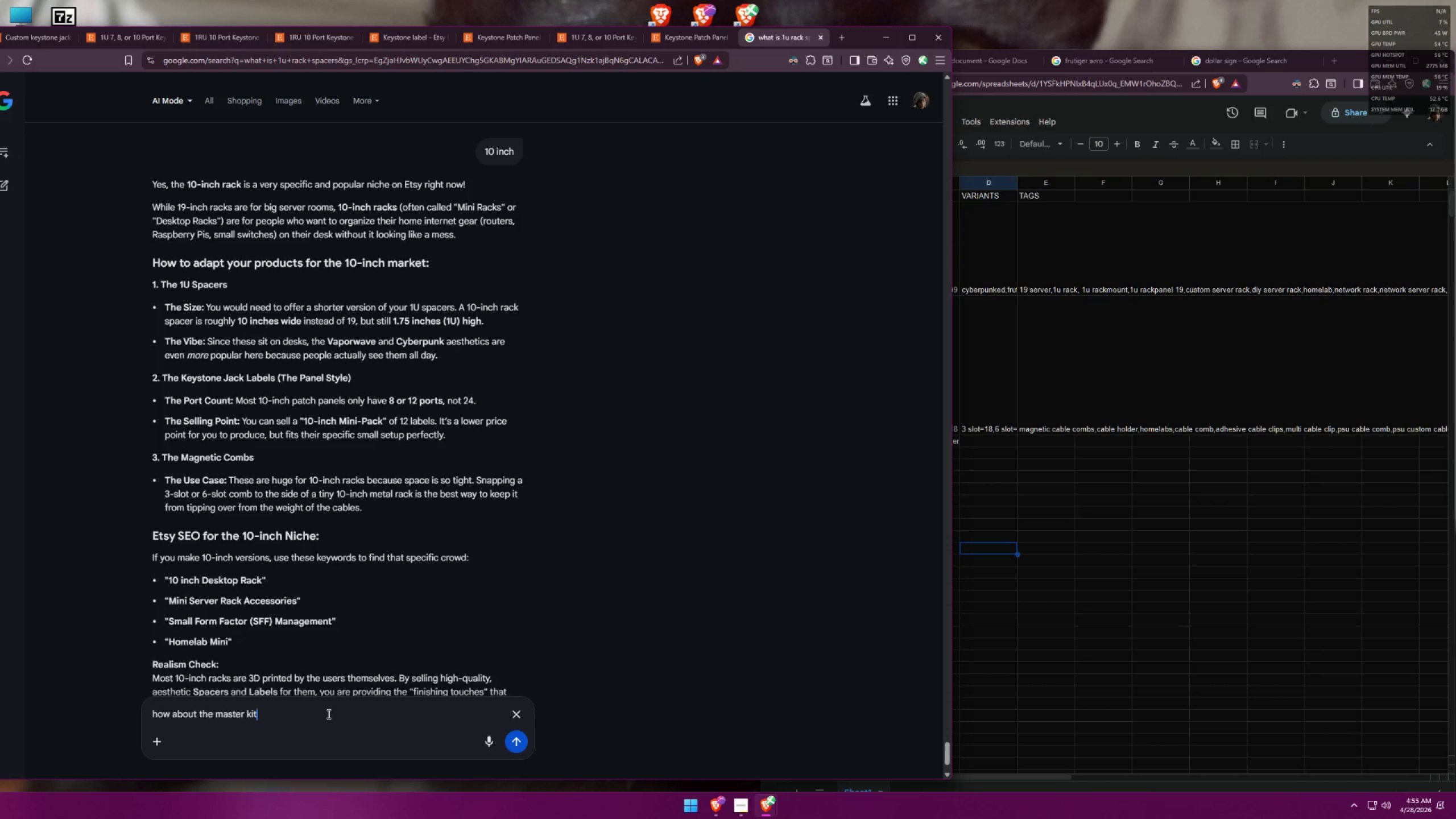 
key(Enter)
 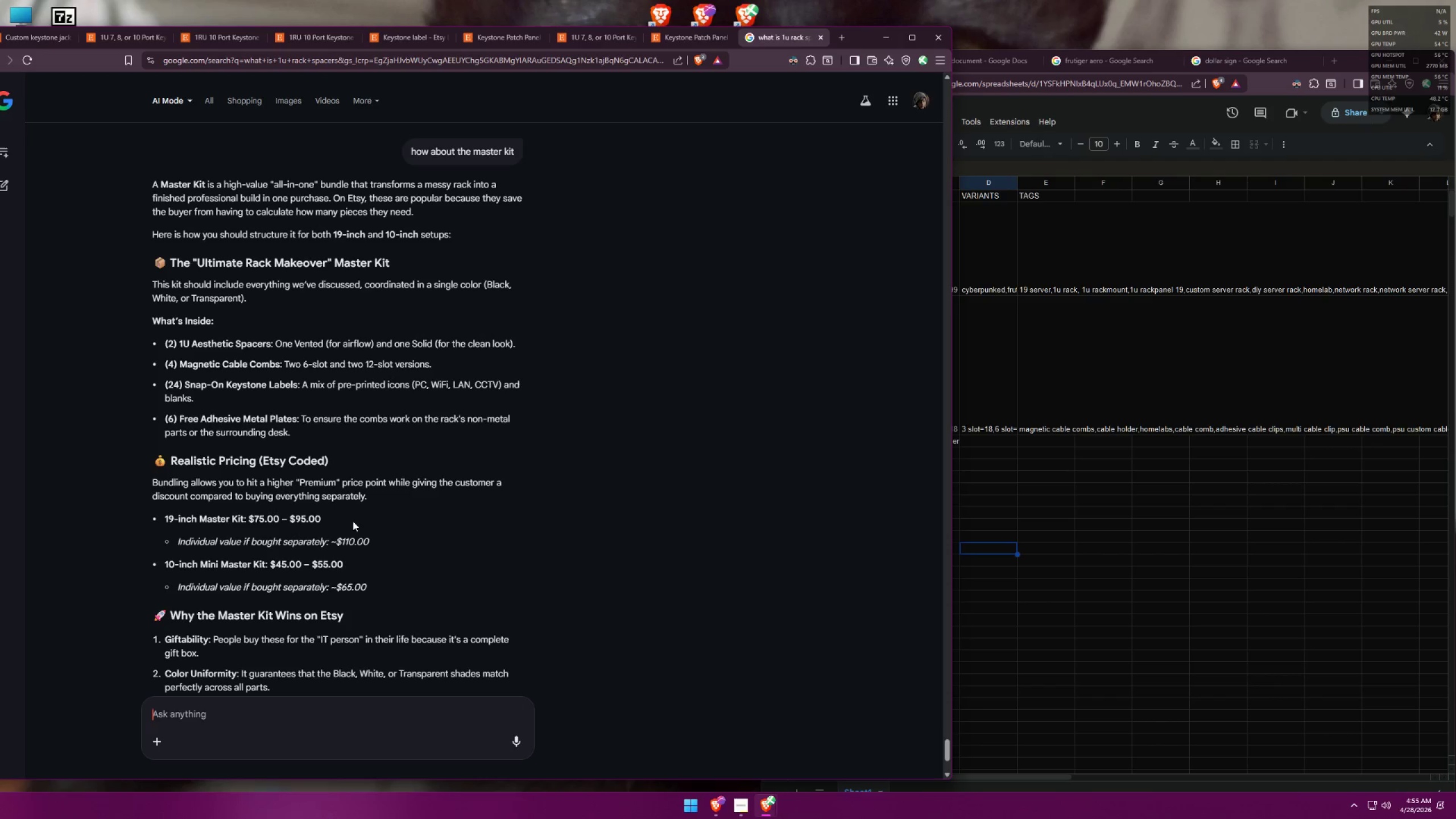 
wait(21.06)
 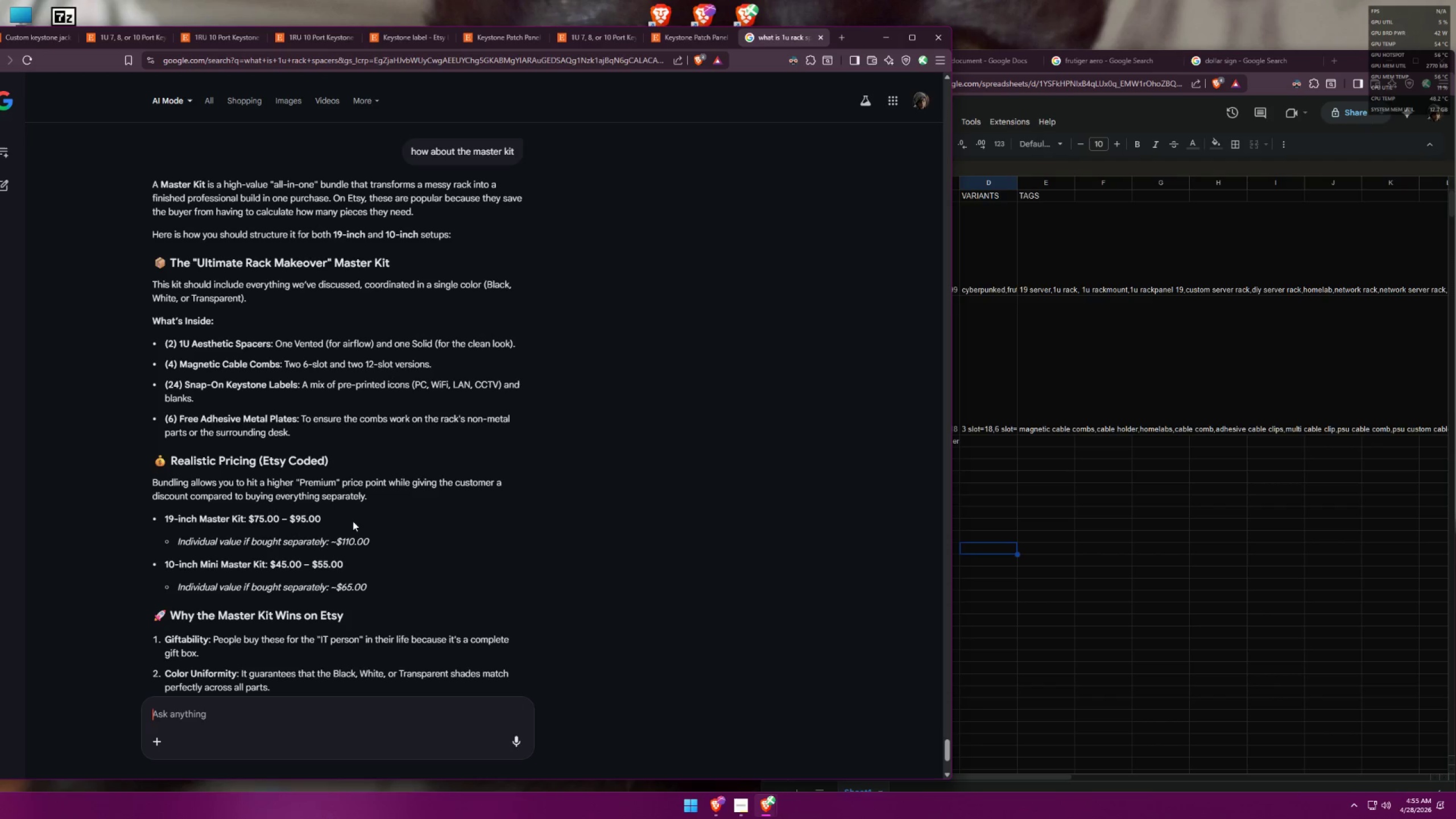 
scroll: coordinate [304, 449], scroll_direction: down, amount: 3.0
 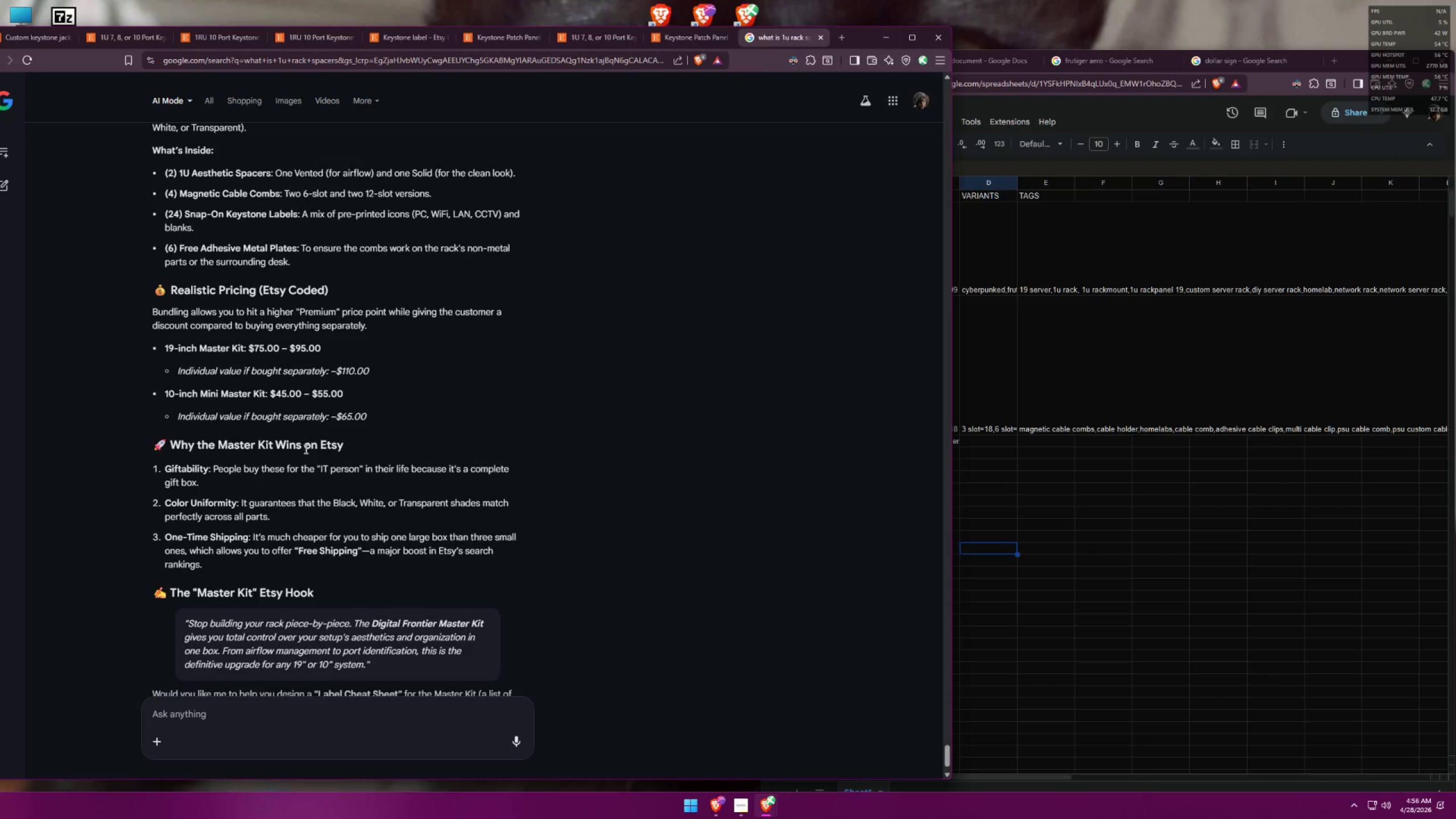 
scroll: coordinate [377, 618], scroll_direction: up, amount: 2.0
 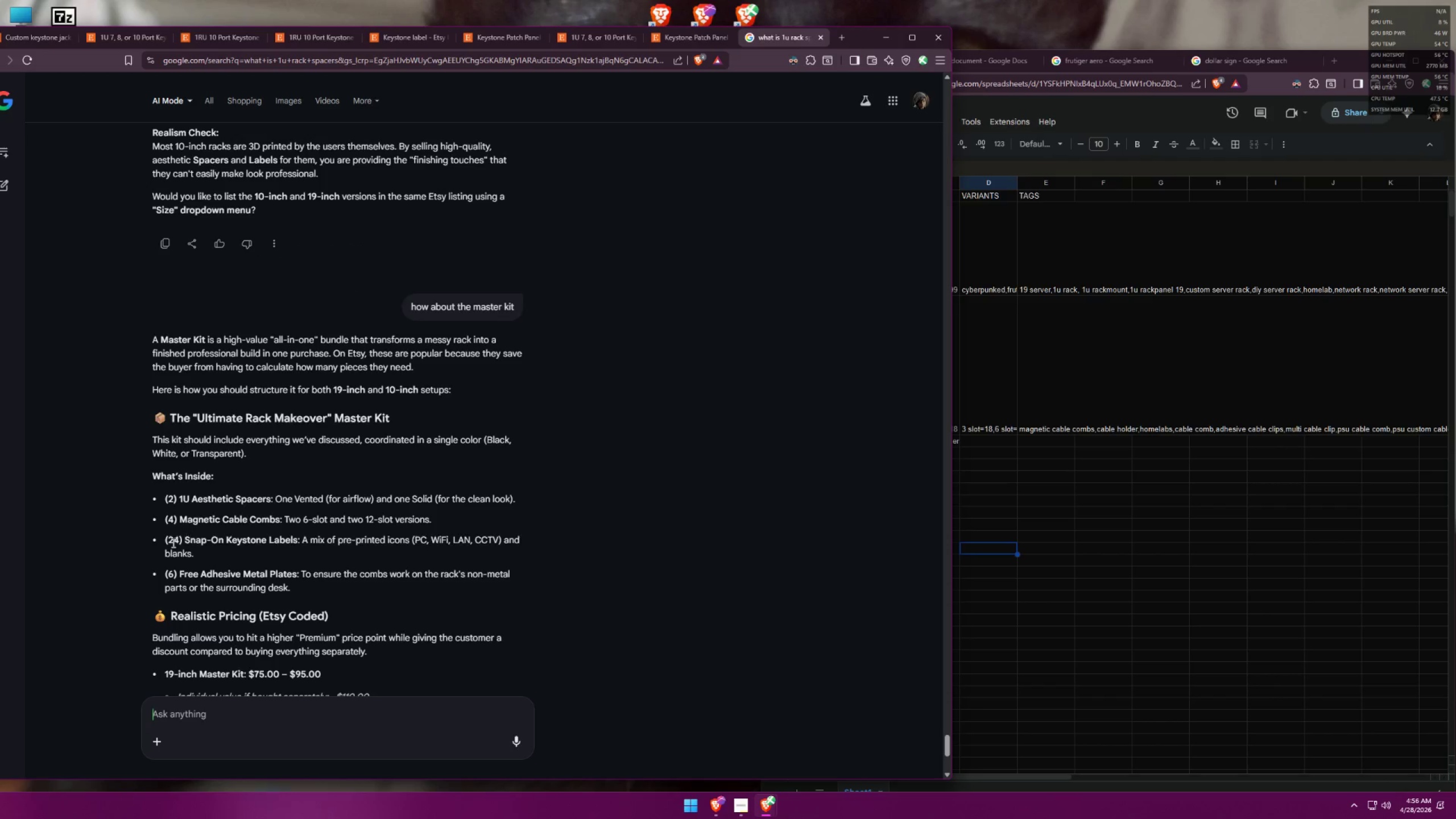 
left_click_drag(start_coordinate=[164, 543], to_coordinate=[300, 541])
 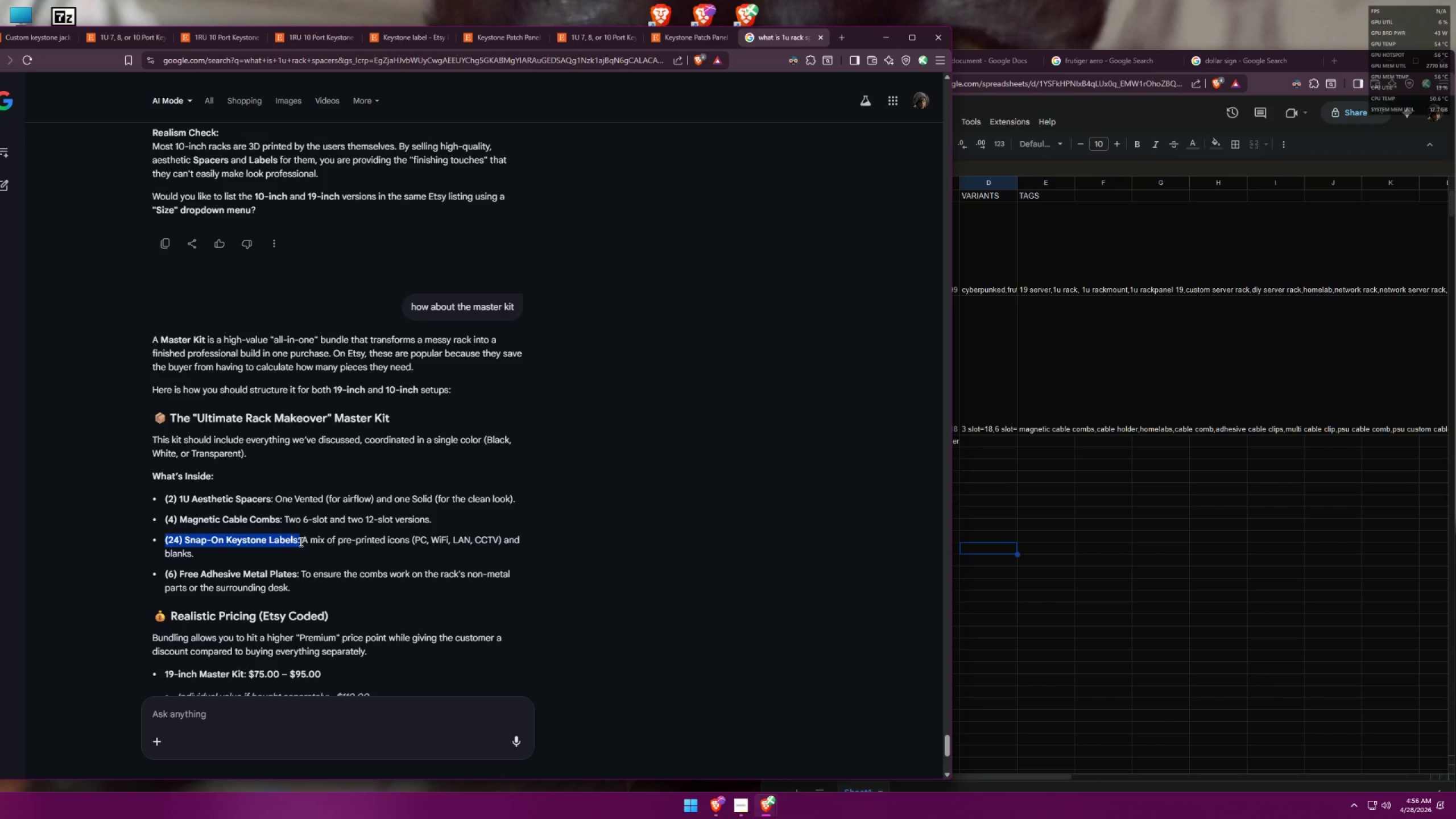 
key(Control+C)
 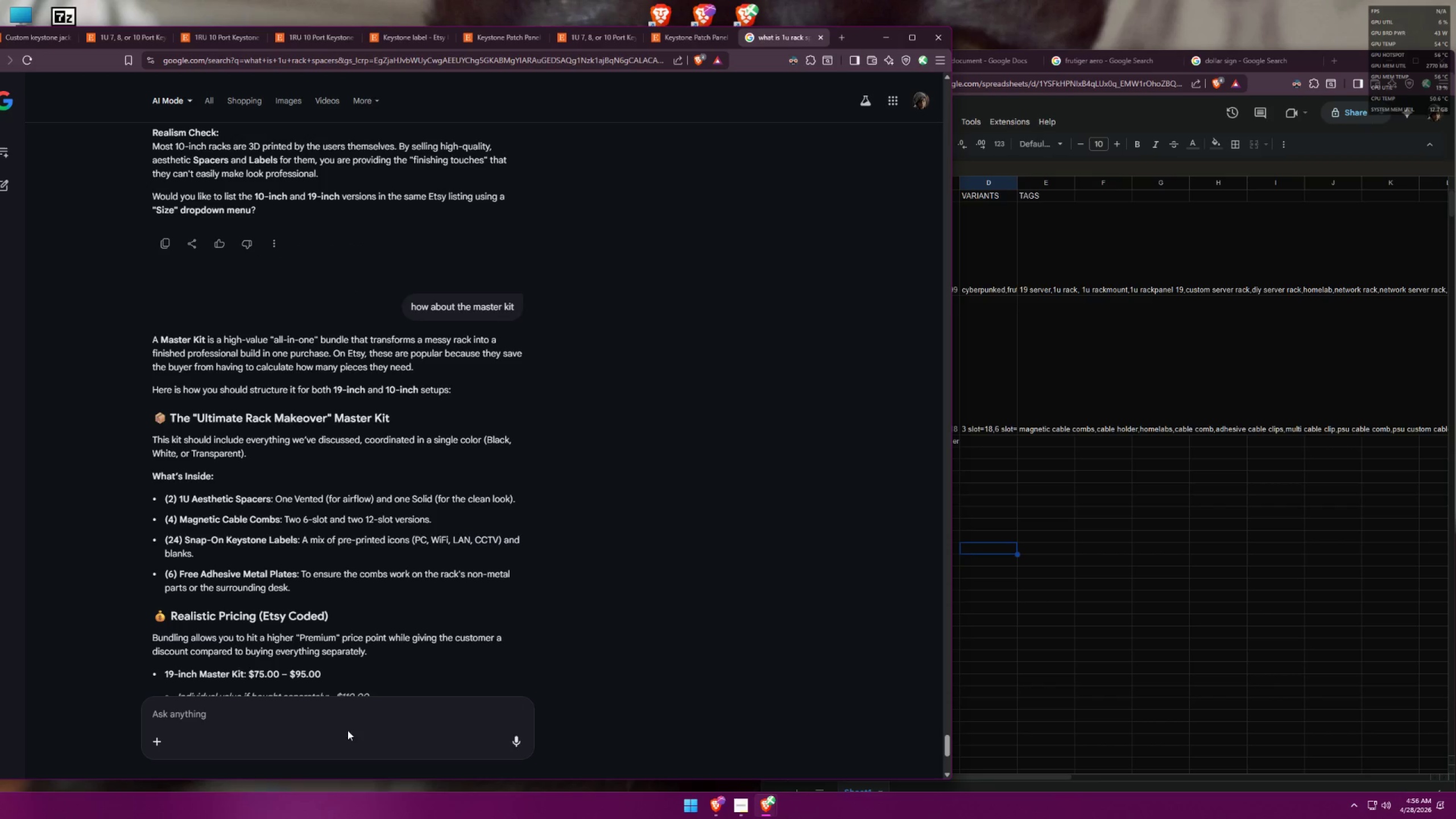 
double_click([362, 714])
 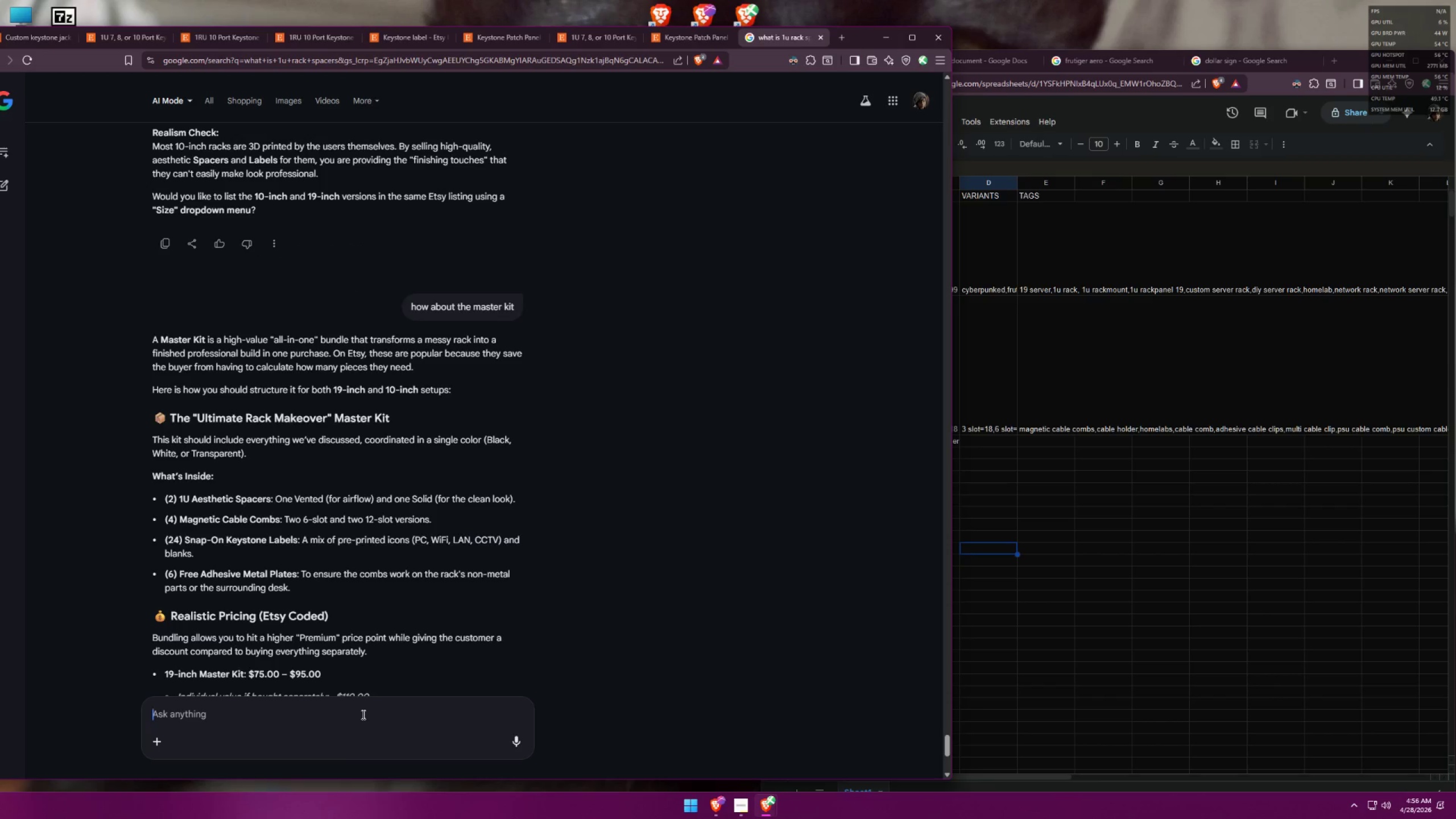 
key(Control+V)
 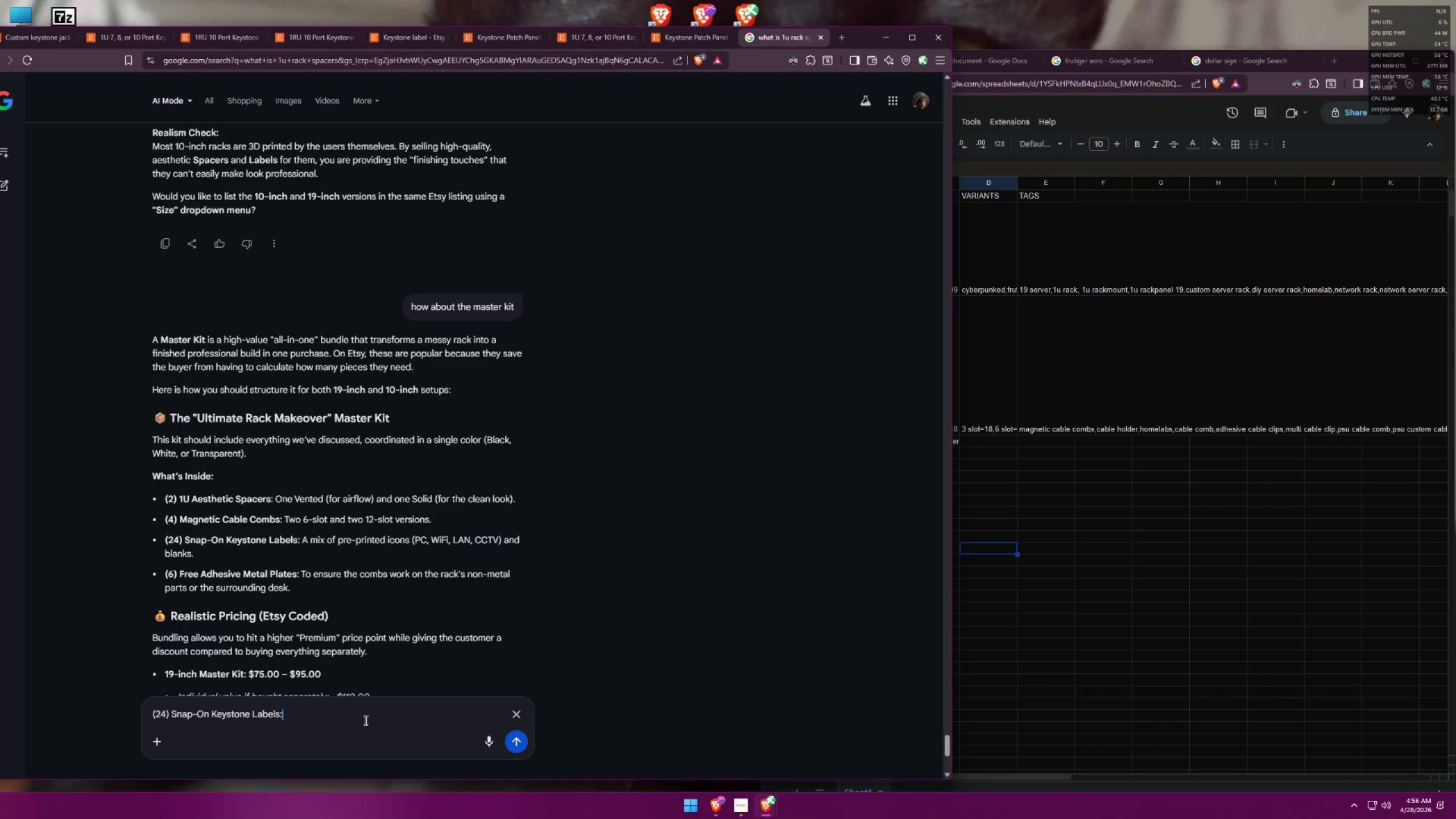 
type( )
key(Backspace)
key(Backspace)
type( im really confused about this)
 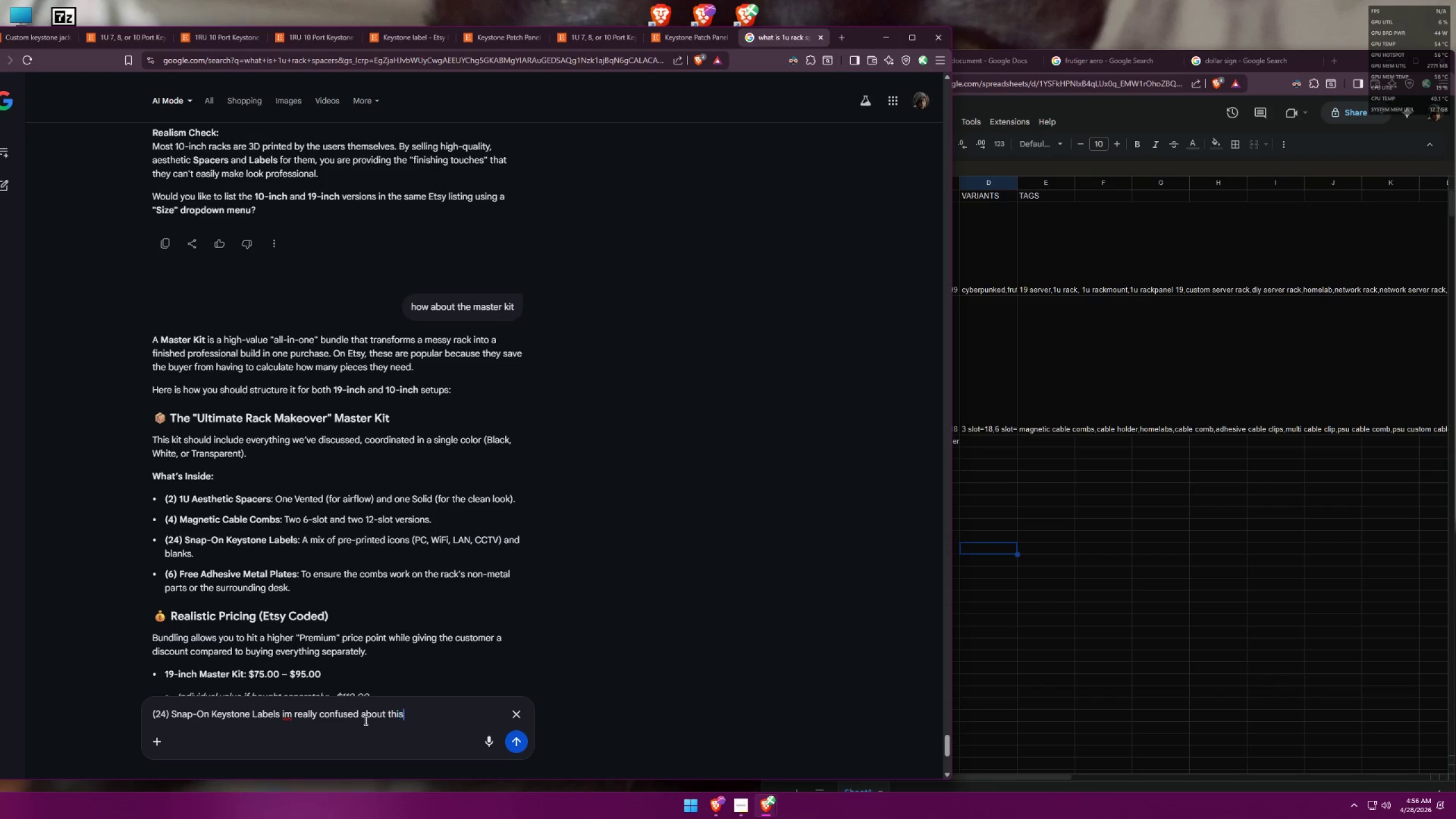 
key(Enter)
 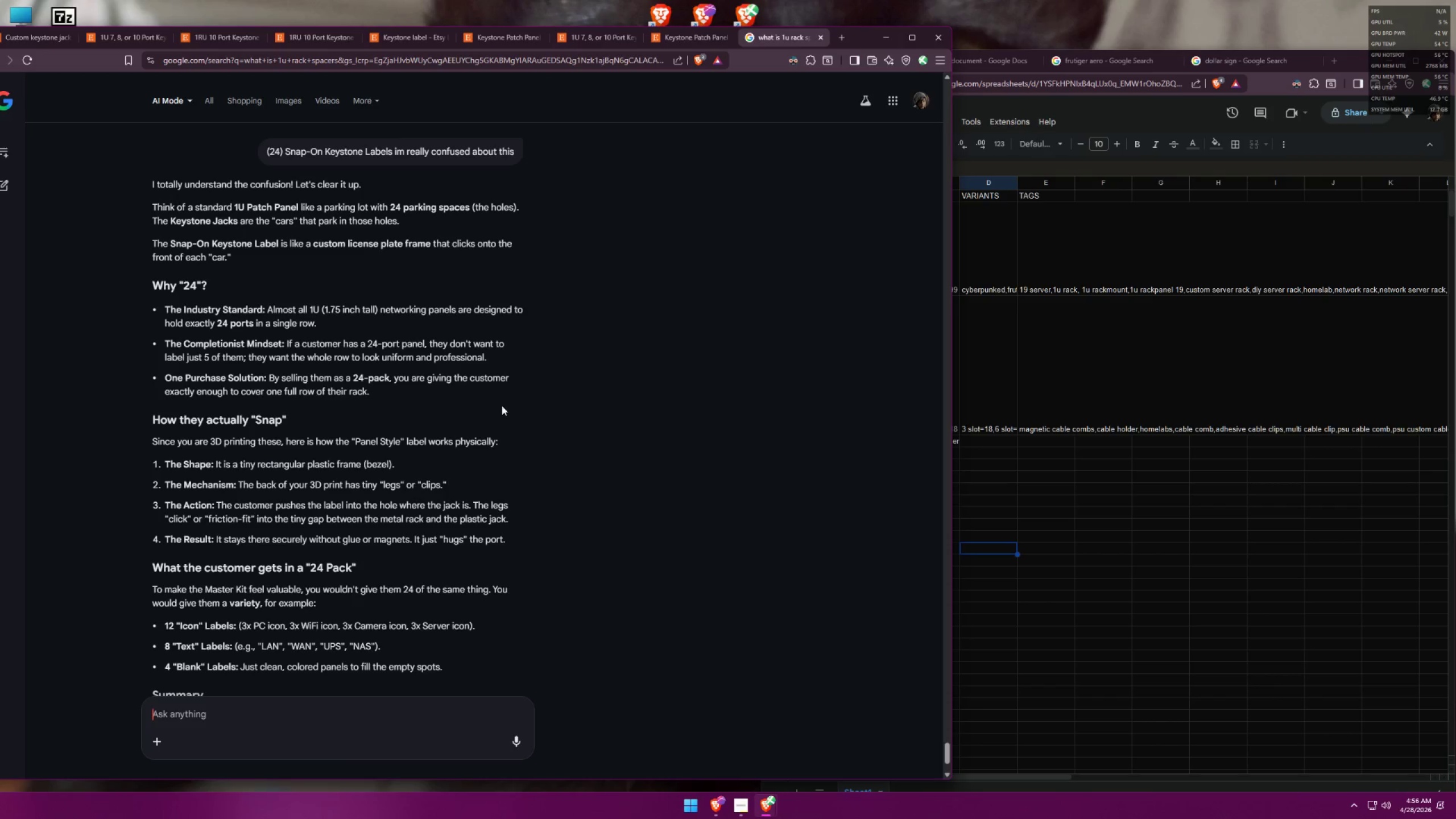 
wait(30.92)
 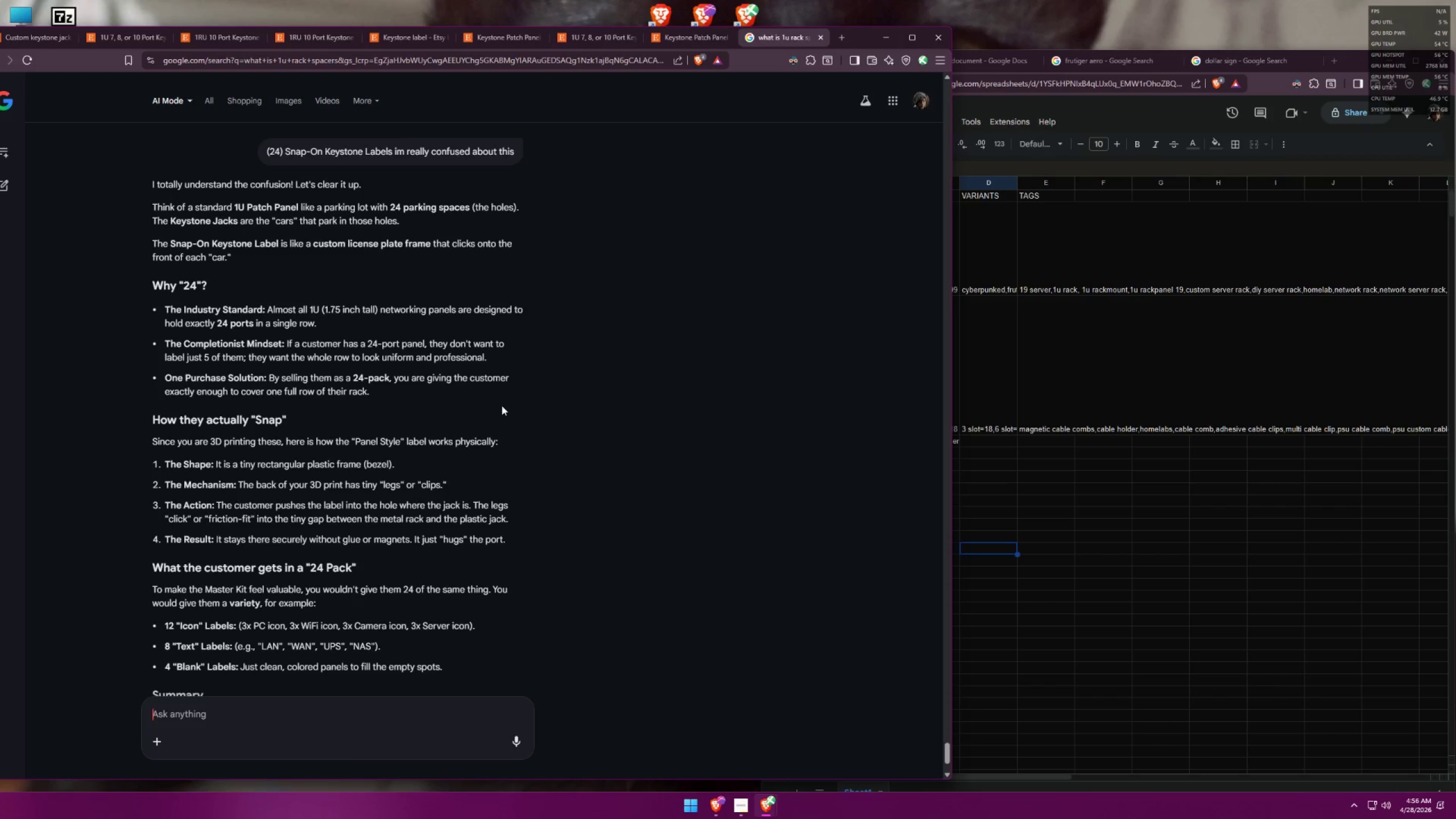 
scroll: coordinate [502, 406], scroll_direction: down, amount: 1.0
 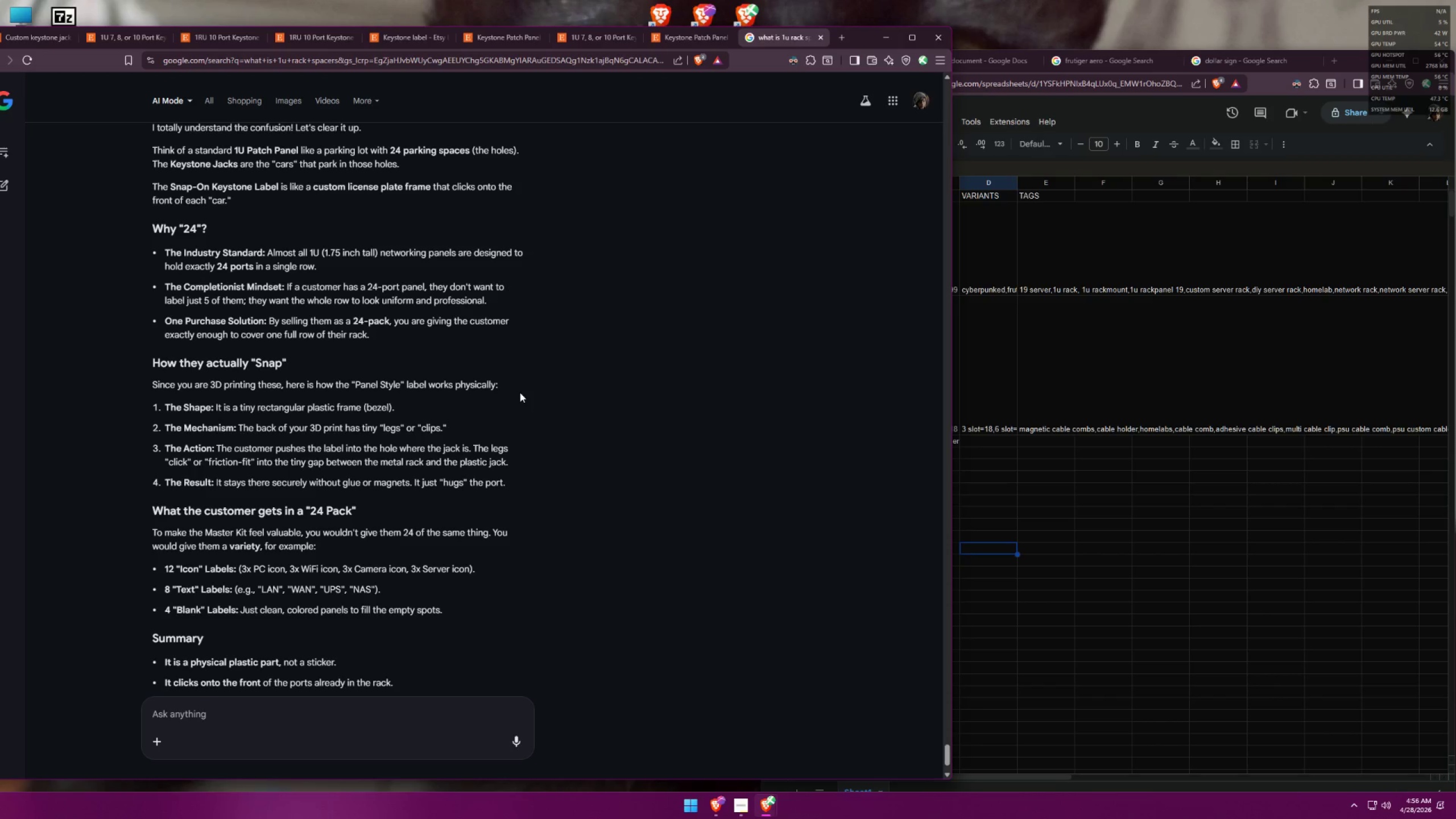 
wait(15.08)
 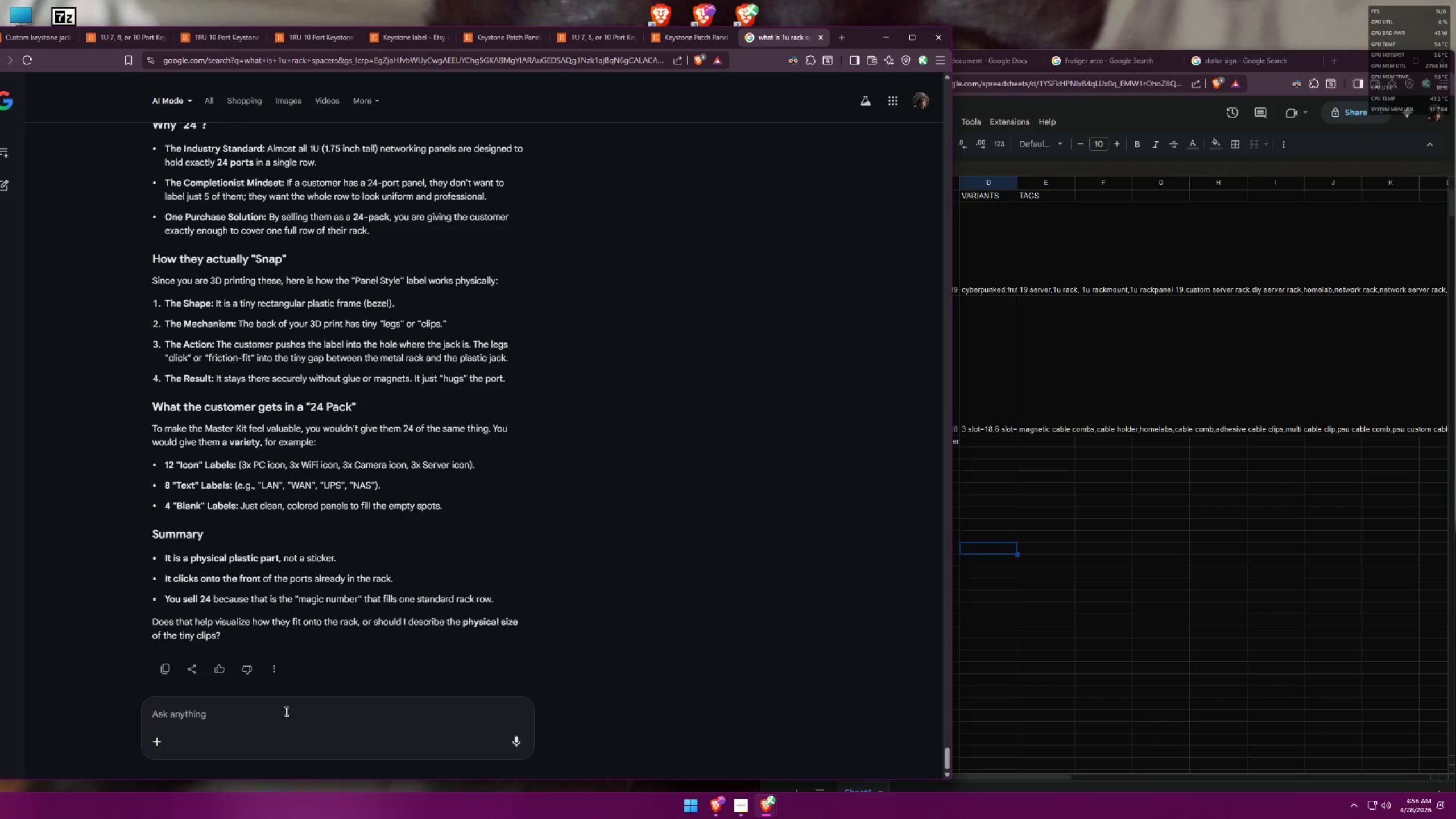 
left_click([280, 715])
 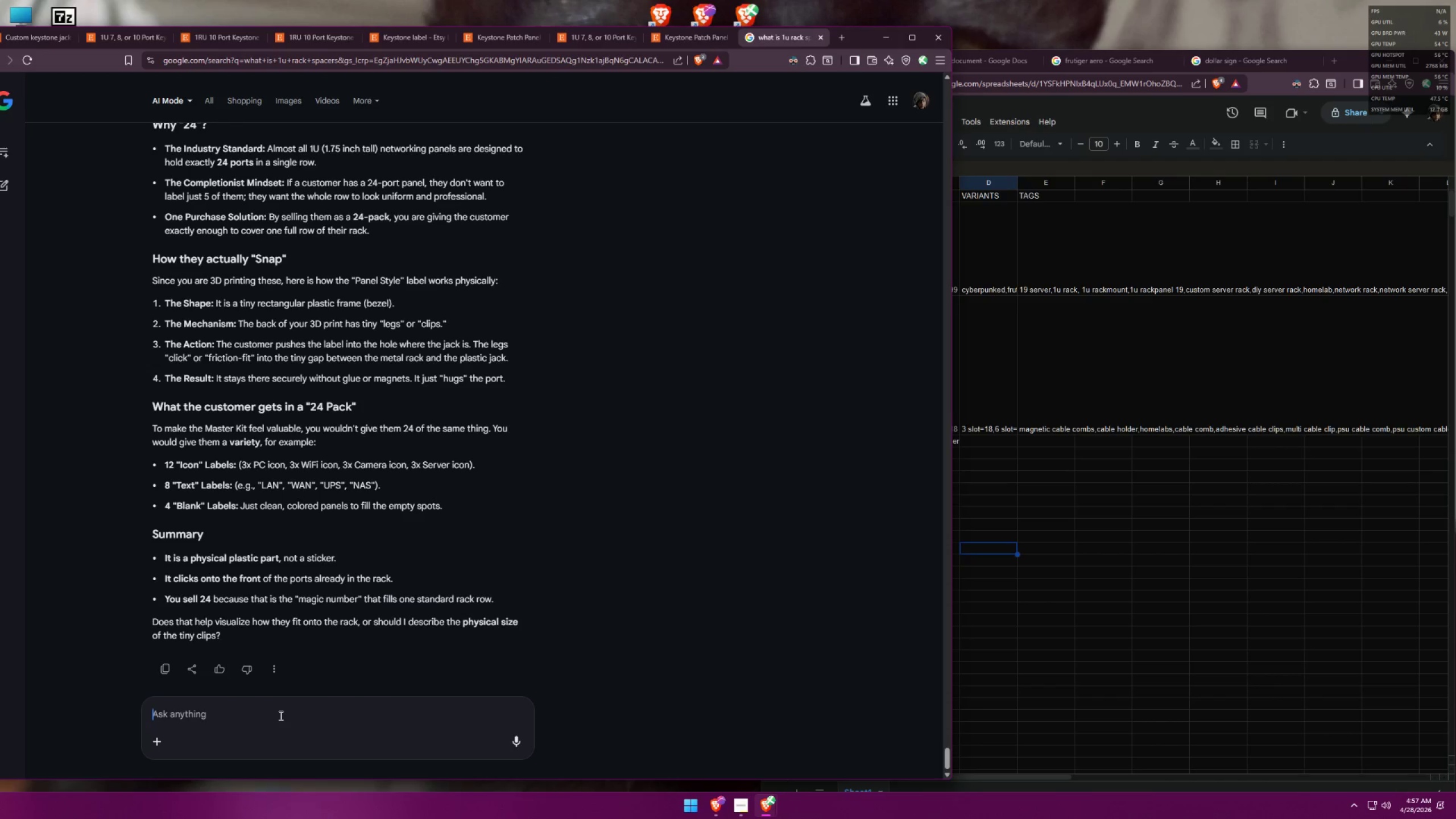 
scroll: coordinate [411, 618], scroll_direction: down, amount: 7.0
 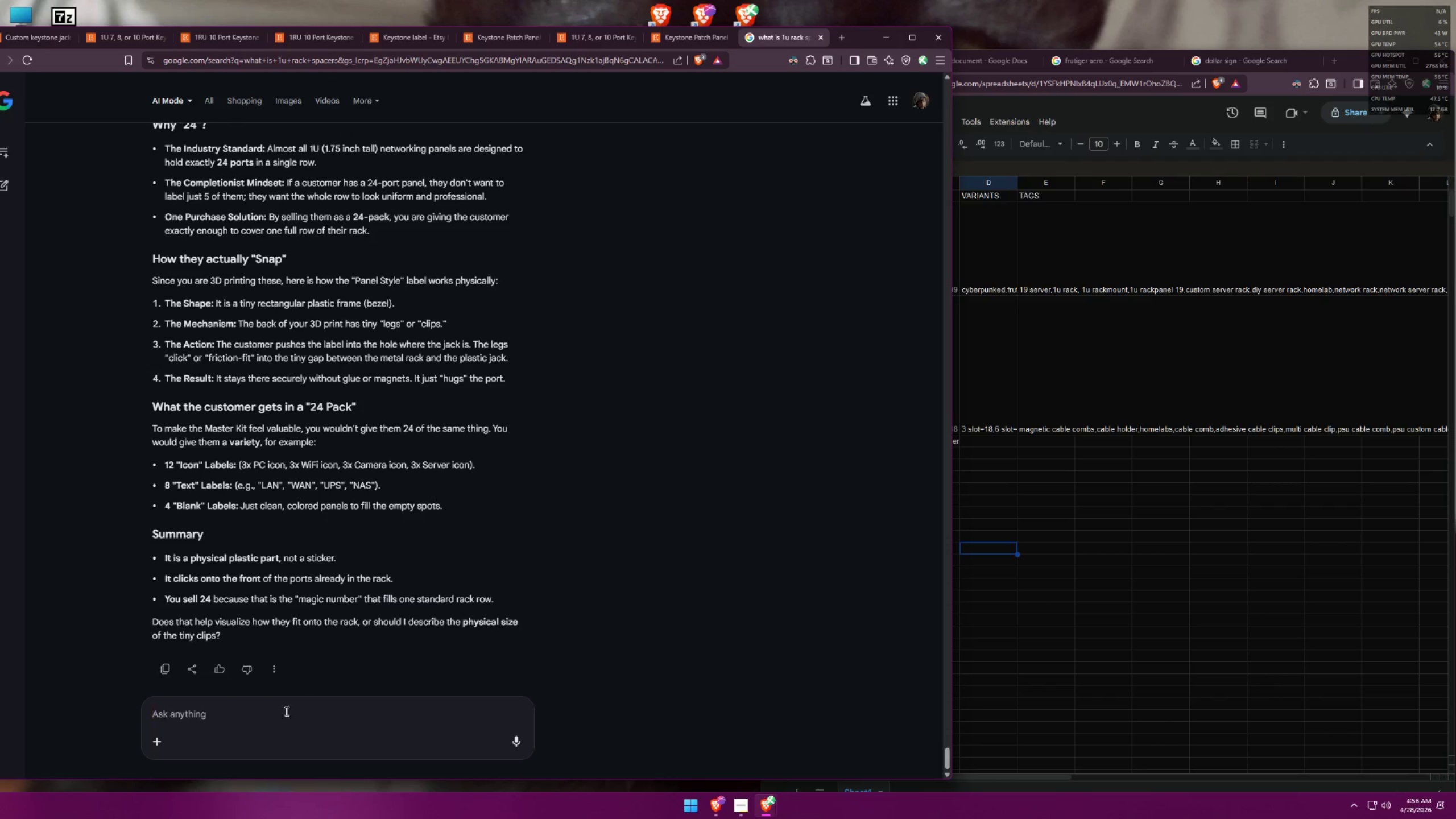 
type(w)
key(Backspace)
type(h)
key(Backspace)
type(what )
key(Backspace)
key(Backspace)
key(Backspace)
key(Backspace)
key(Backspace)
type(how does it look i)
key(Backspace)
type(like ?)
 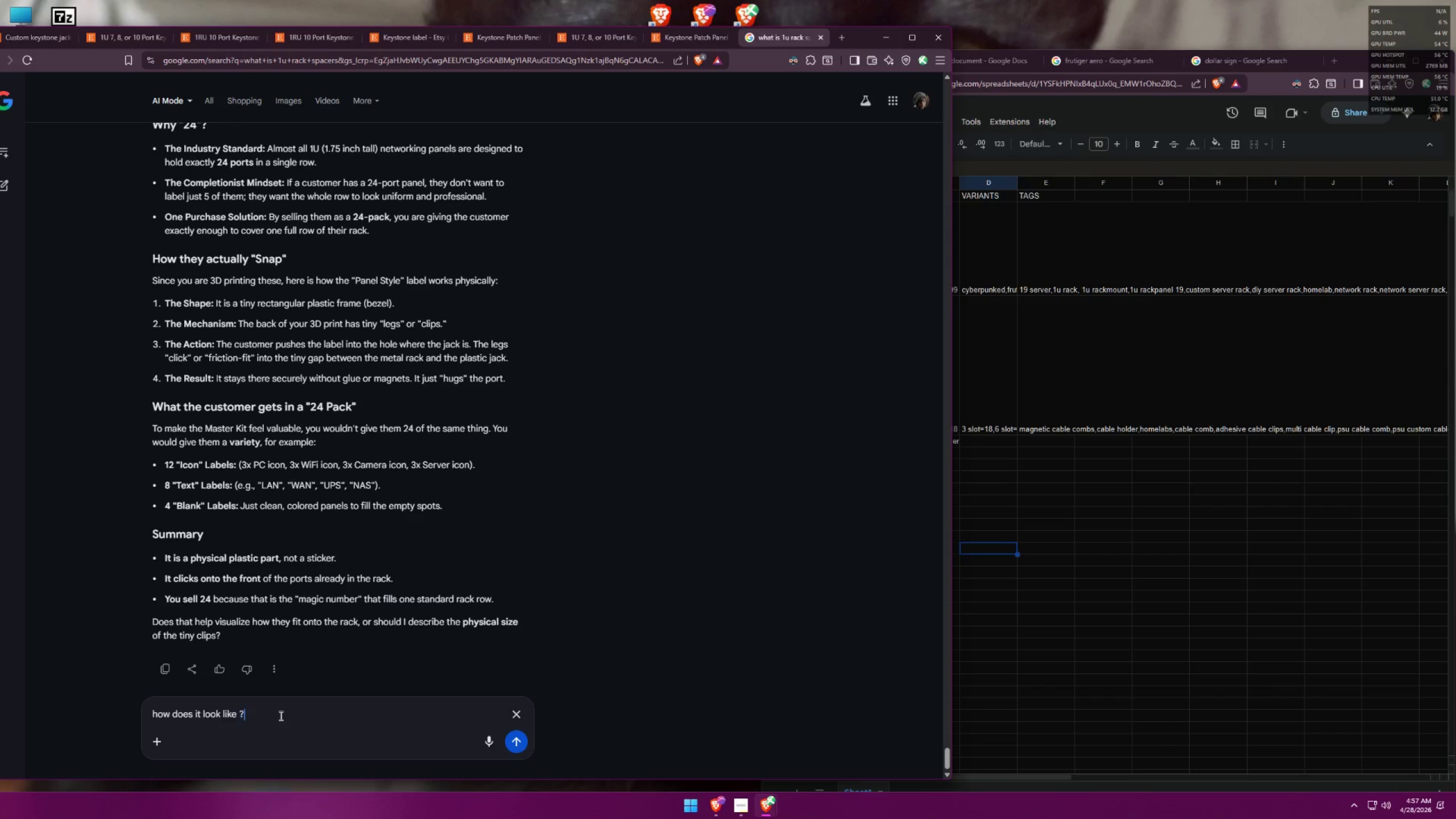 
key(Enter)
 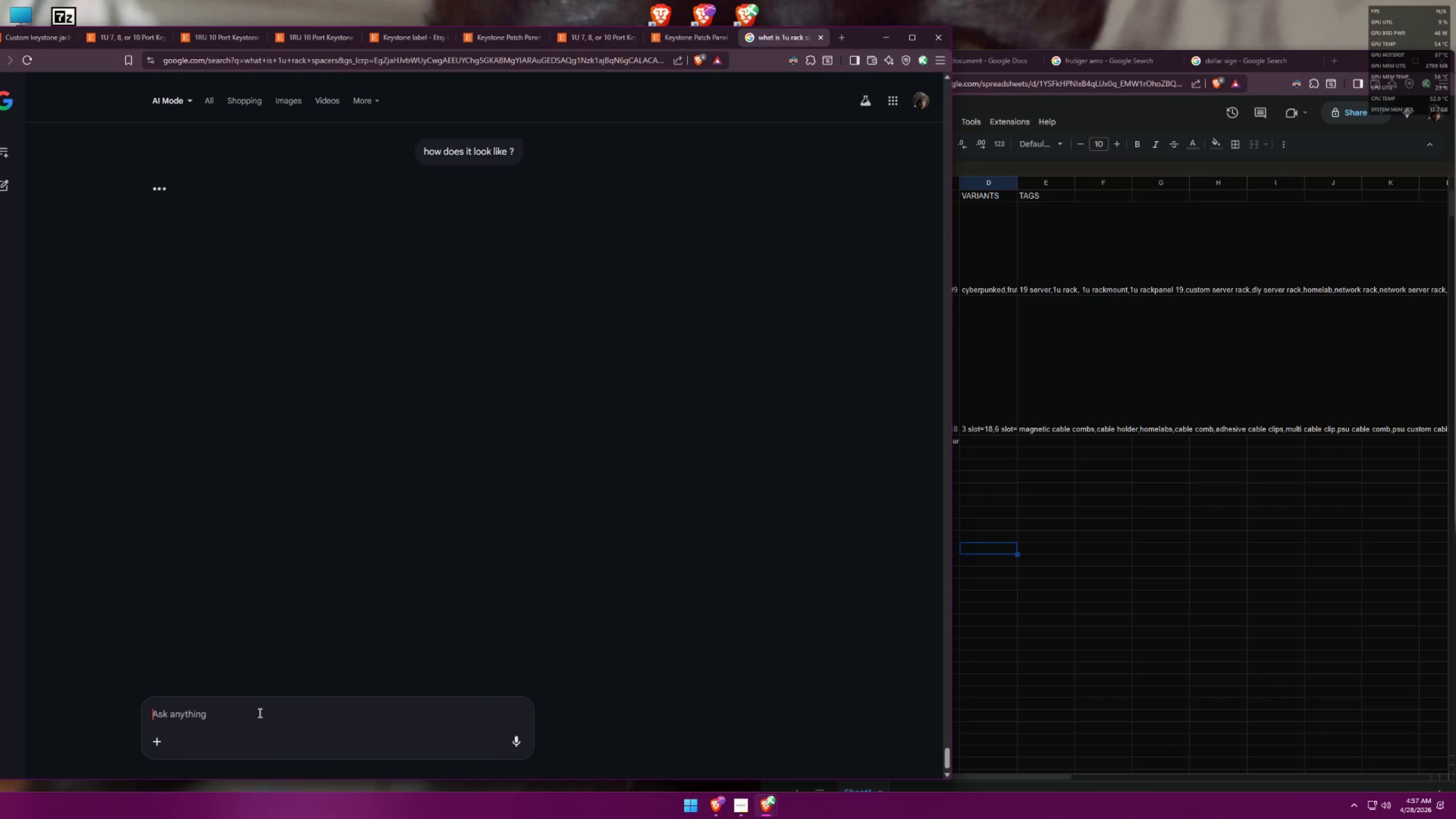 
left_click([1045, 537])
 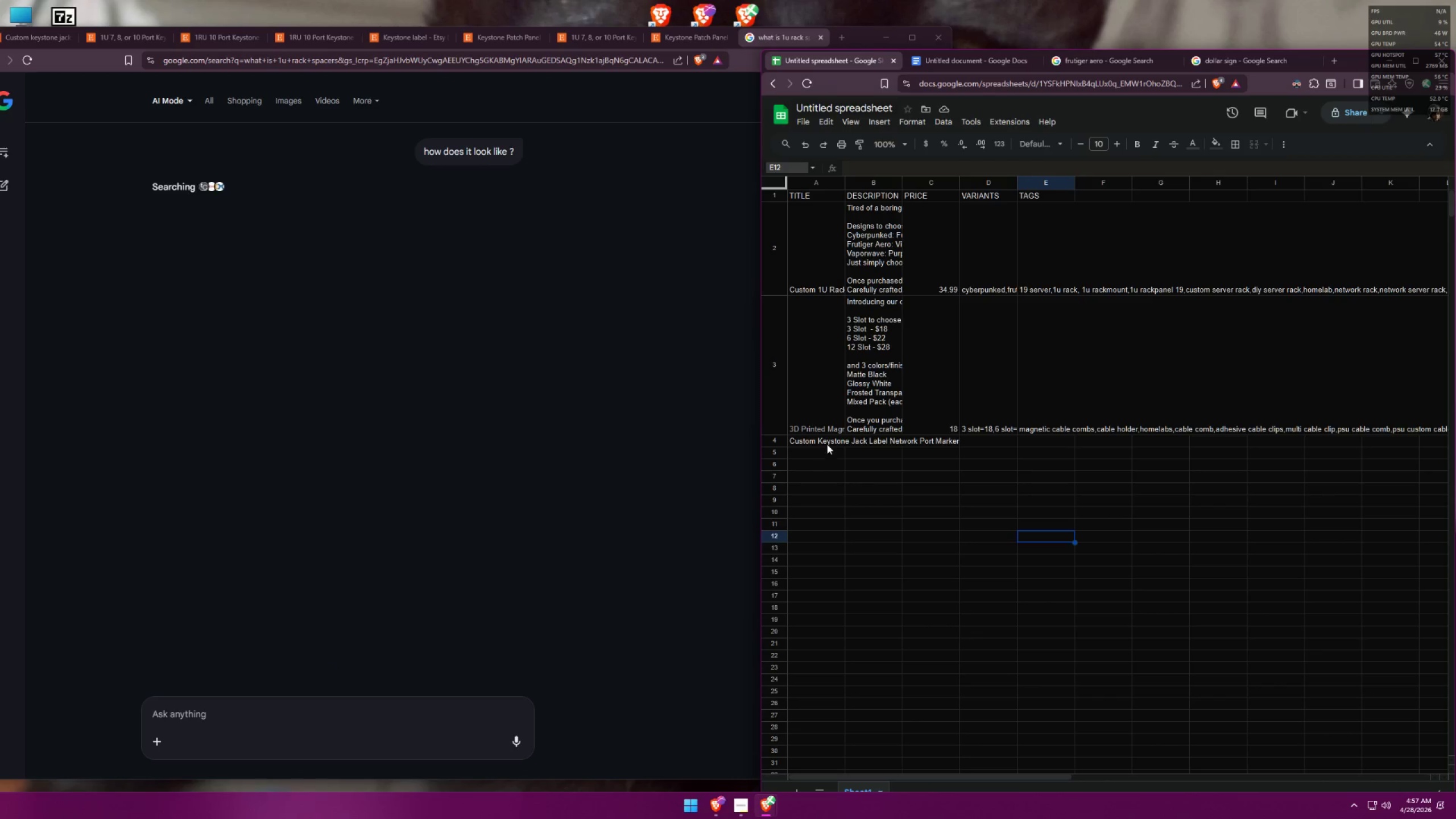 
double_click([827, 444])
 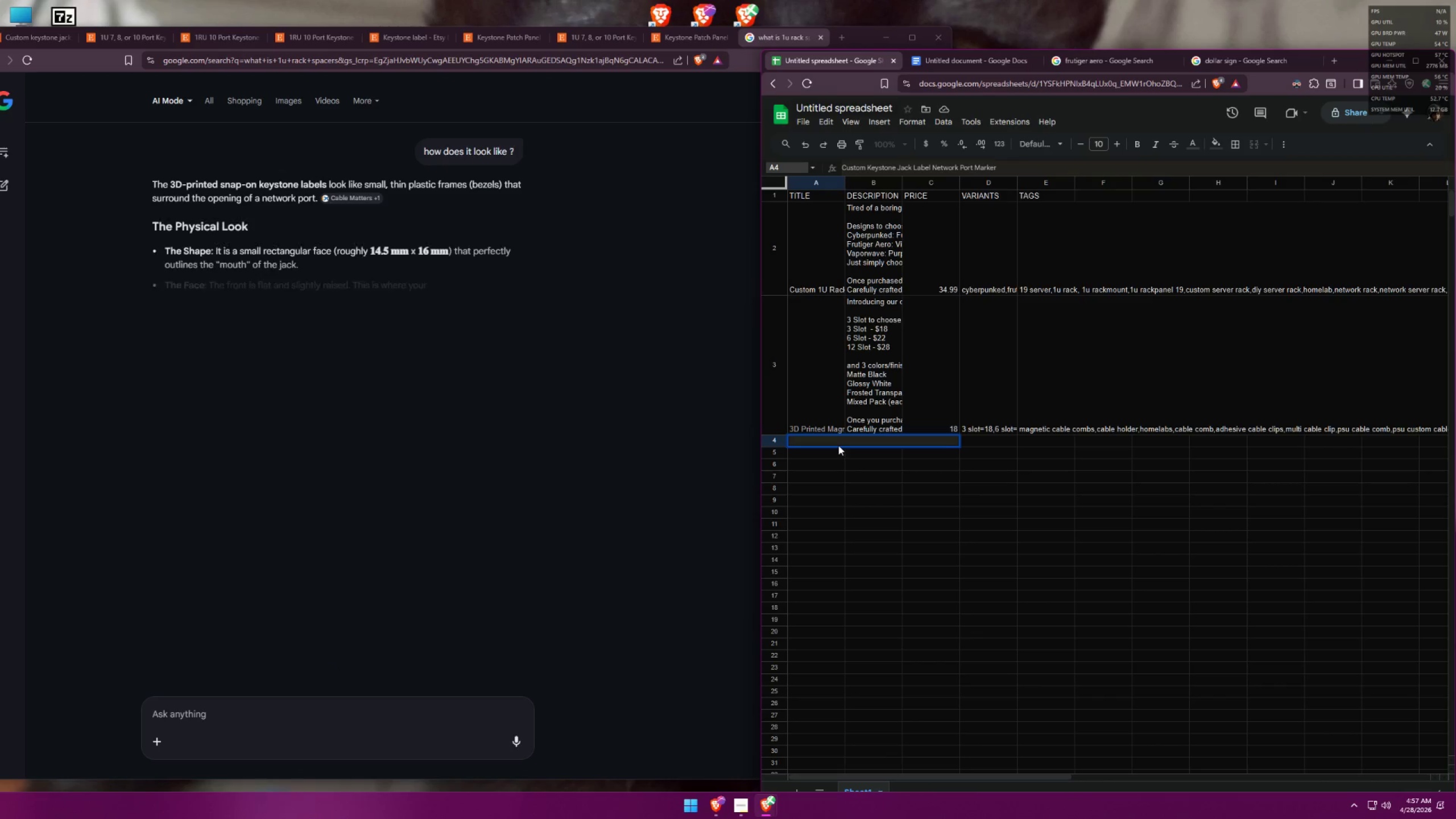 
double_click([839, 445])
 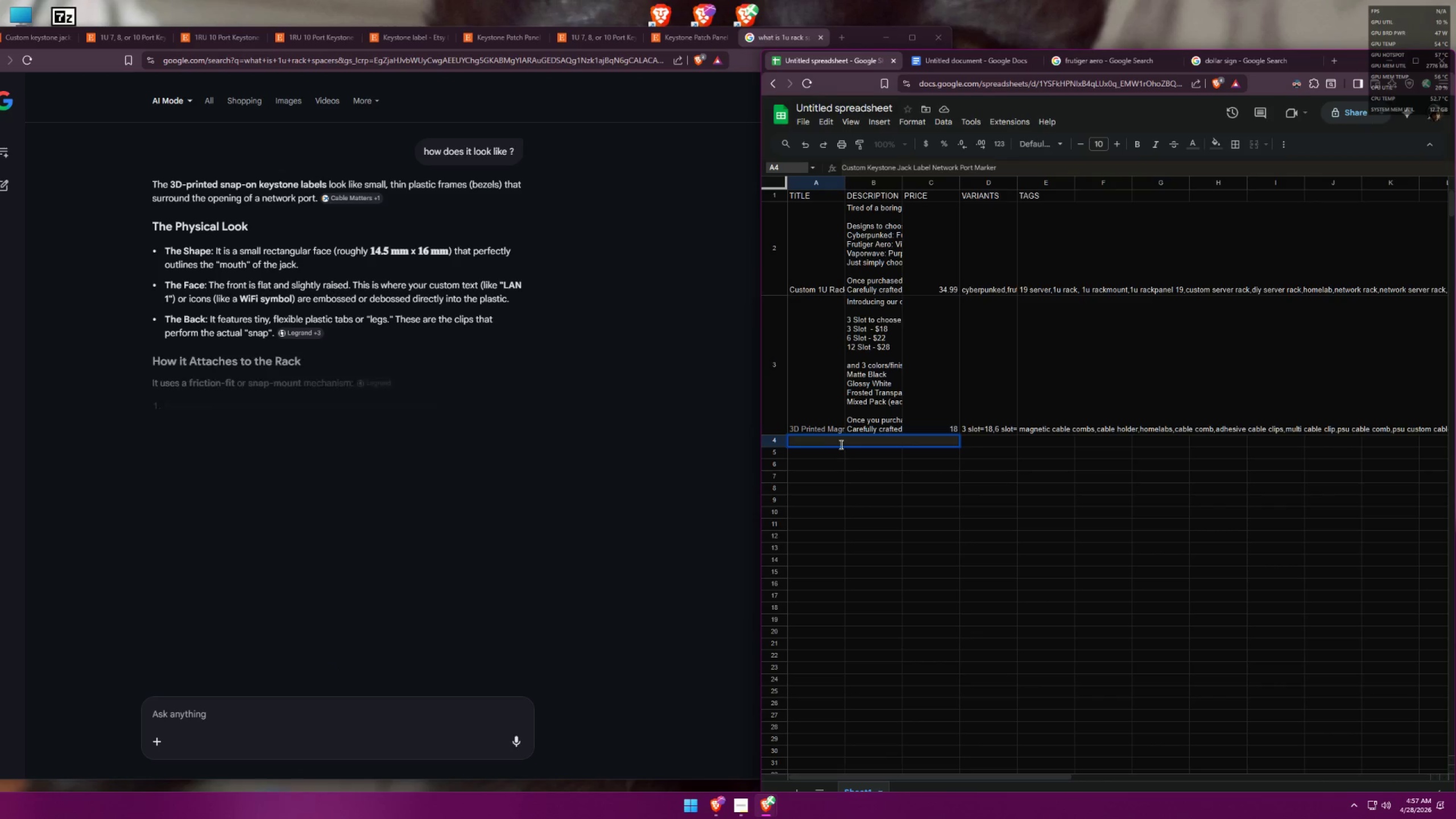 
triple_click([842, 442])
 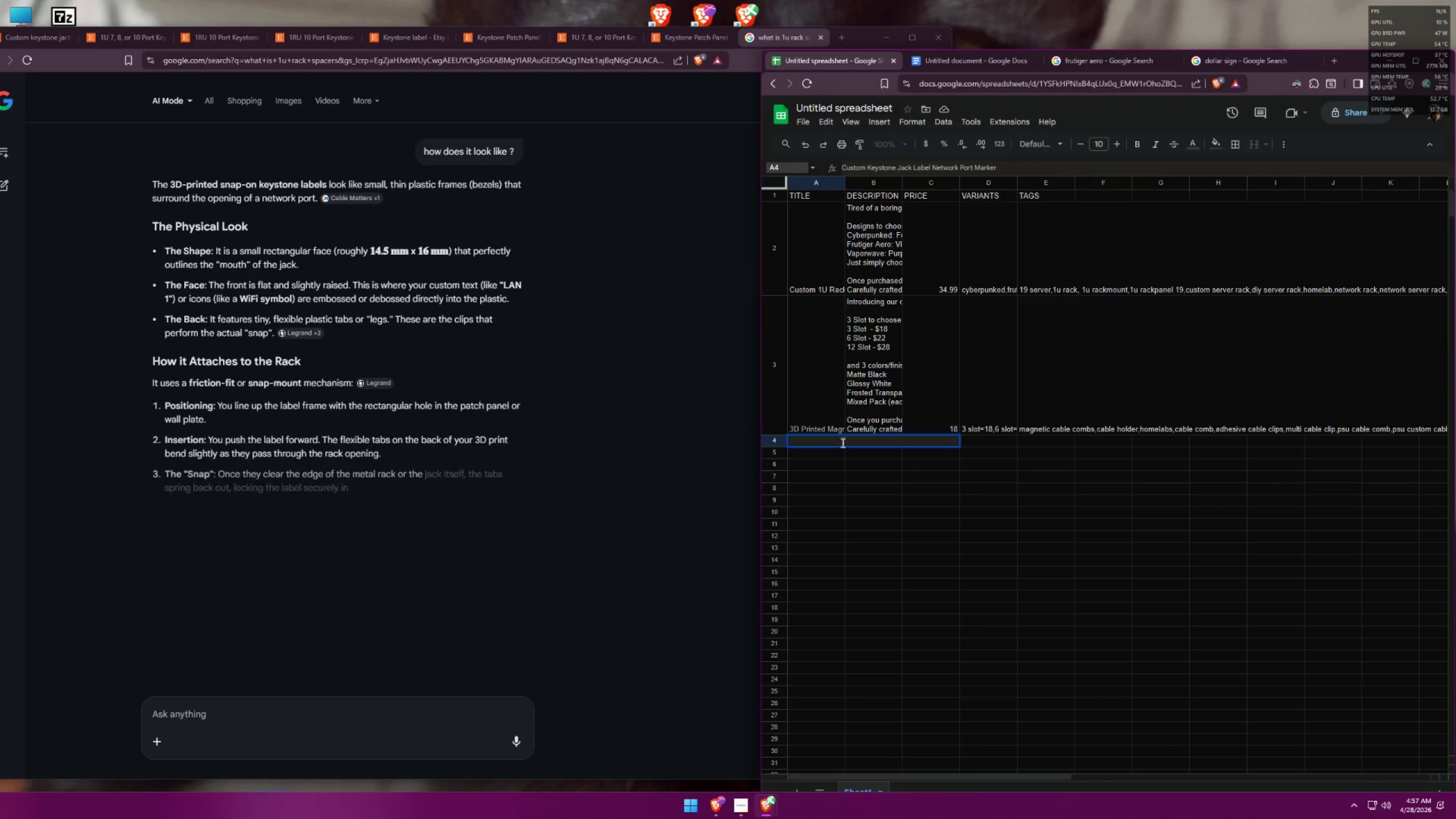 
triple_click([842, 442])
 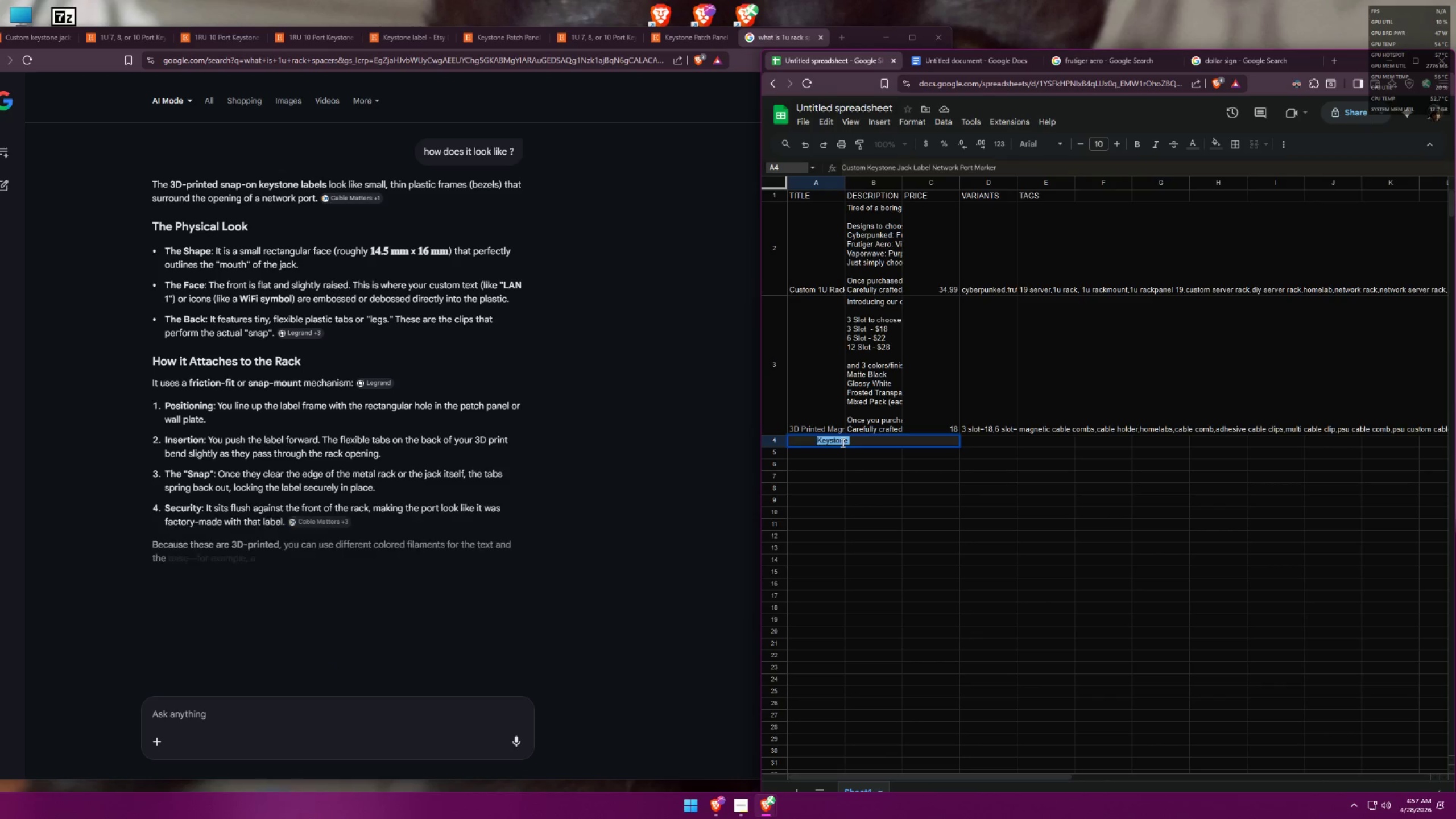 
triple_click([842, 442])
 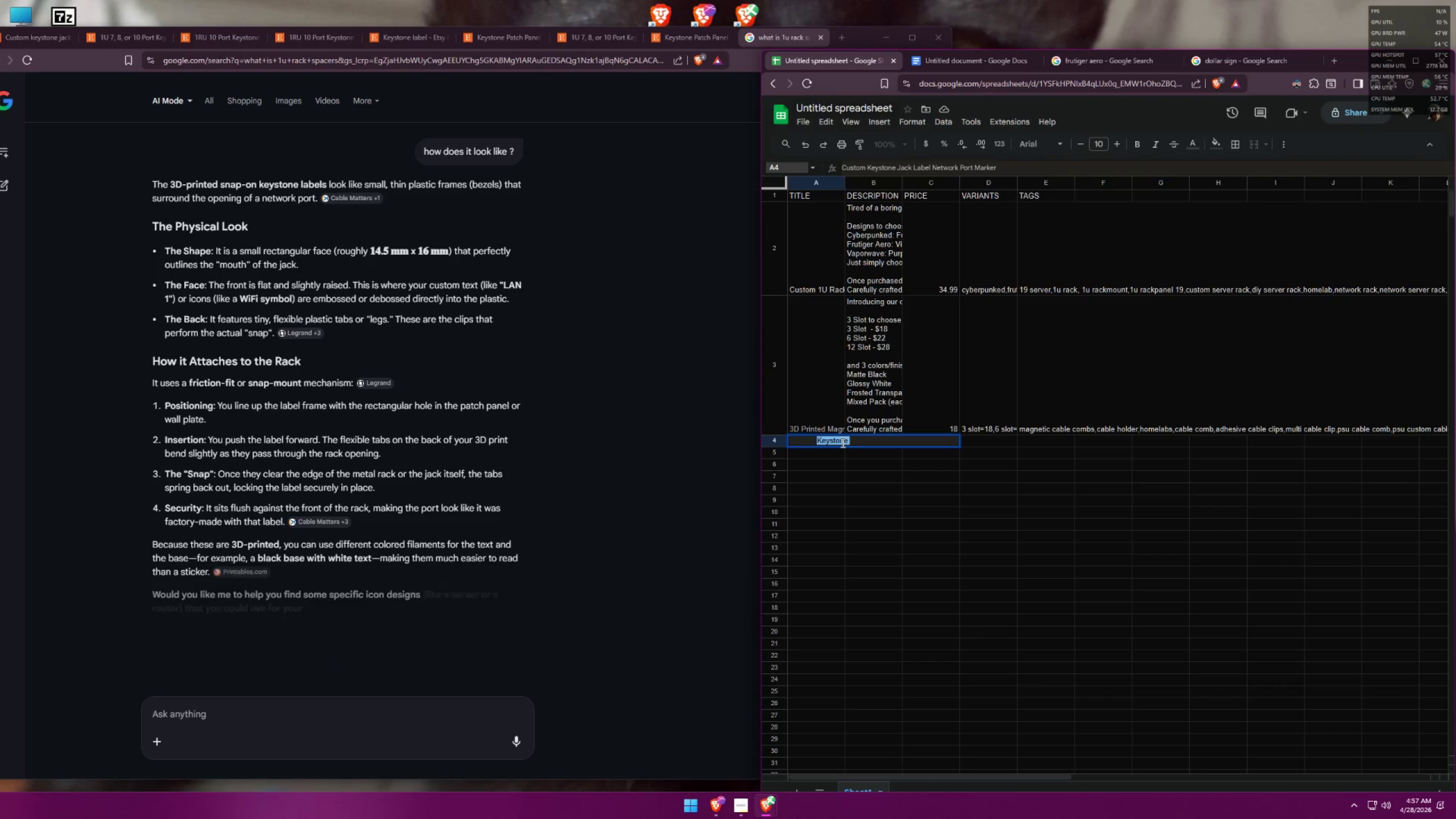 
triple_click([842, 442])
 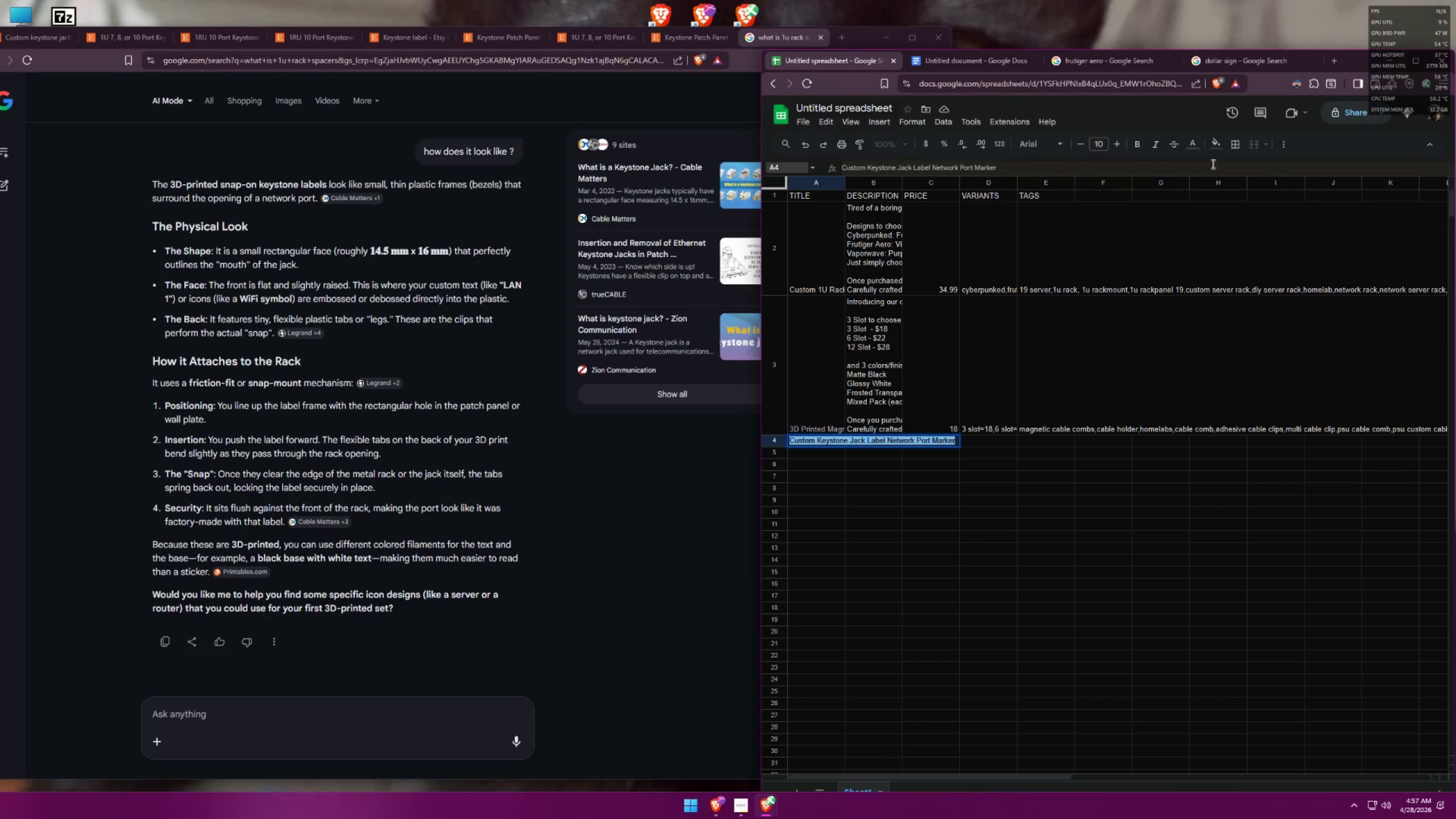 
left_click([1196, 141])
 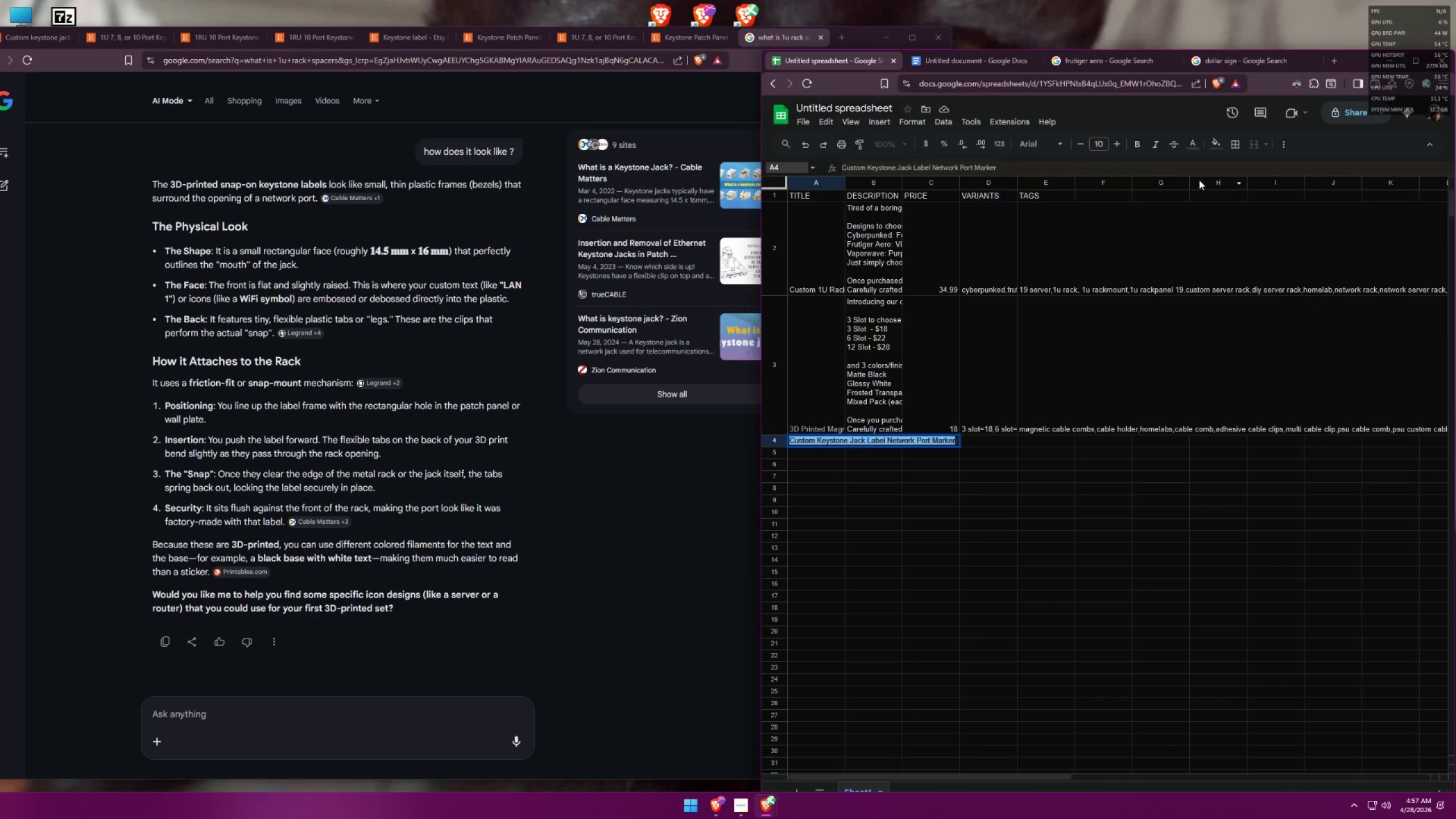 
double_click([950, 389])
 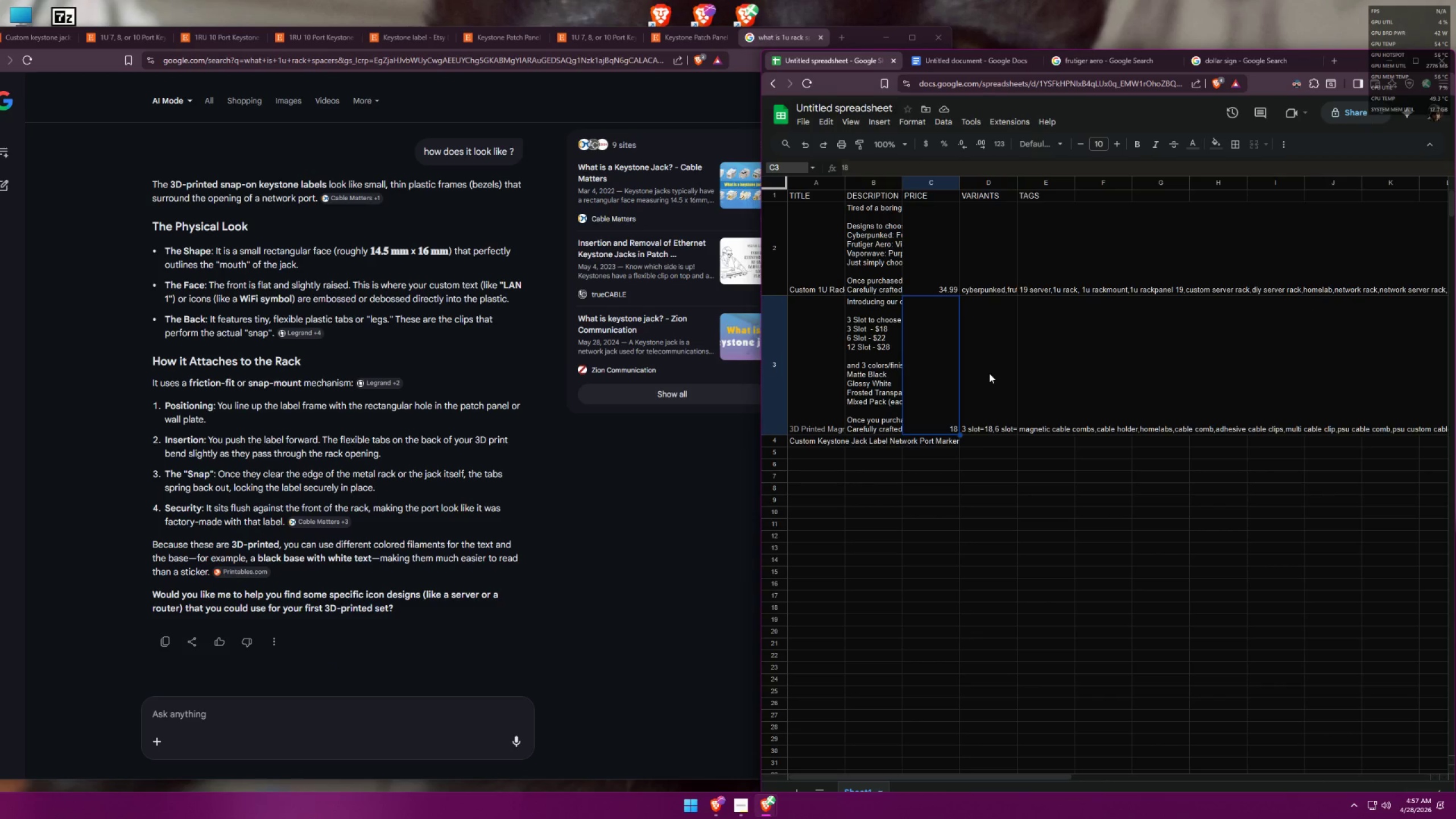 
left_click([520, 34])
 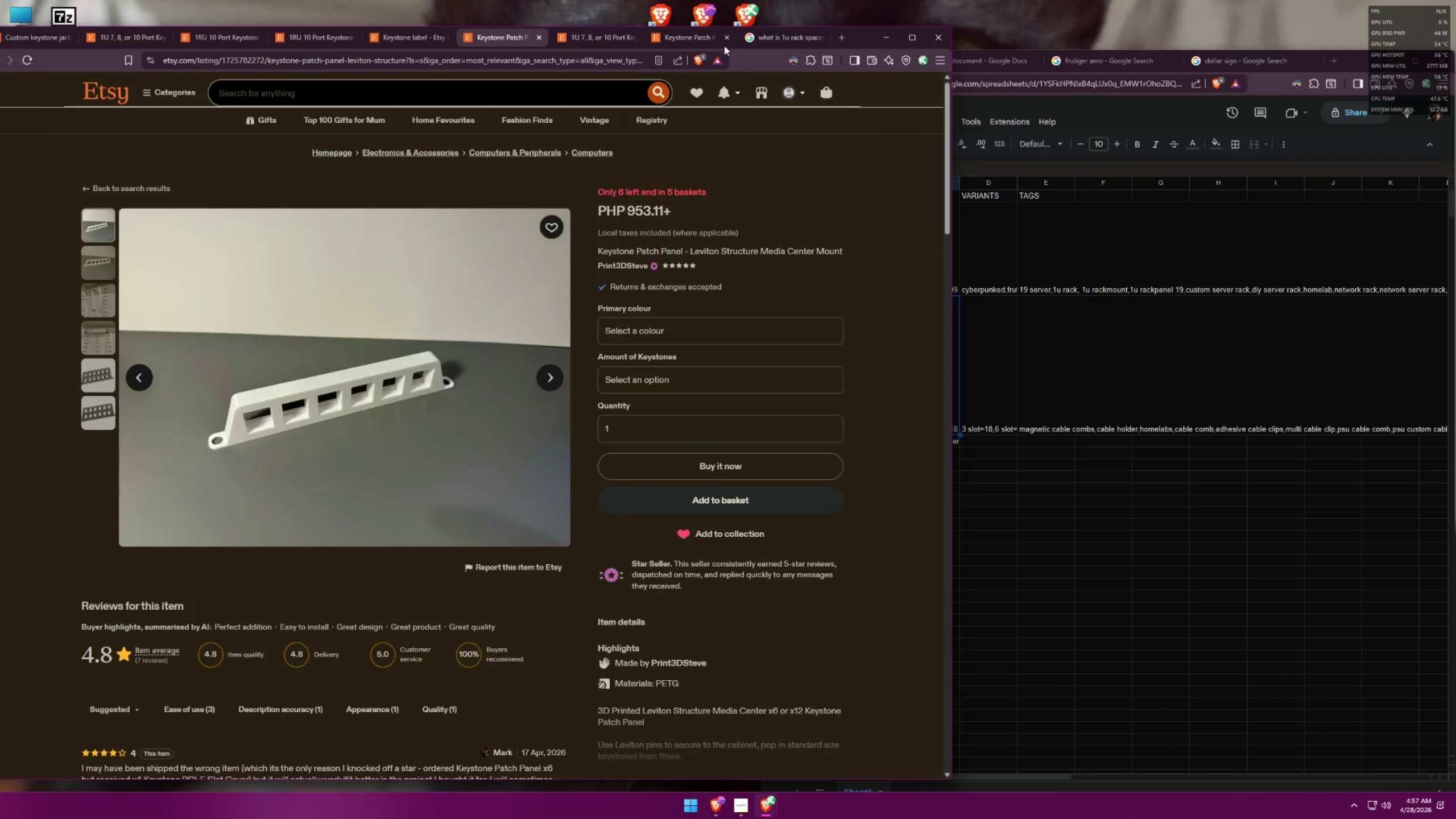 
left_click([744, 382])
 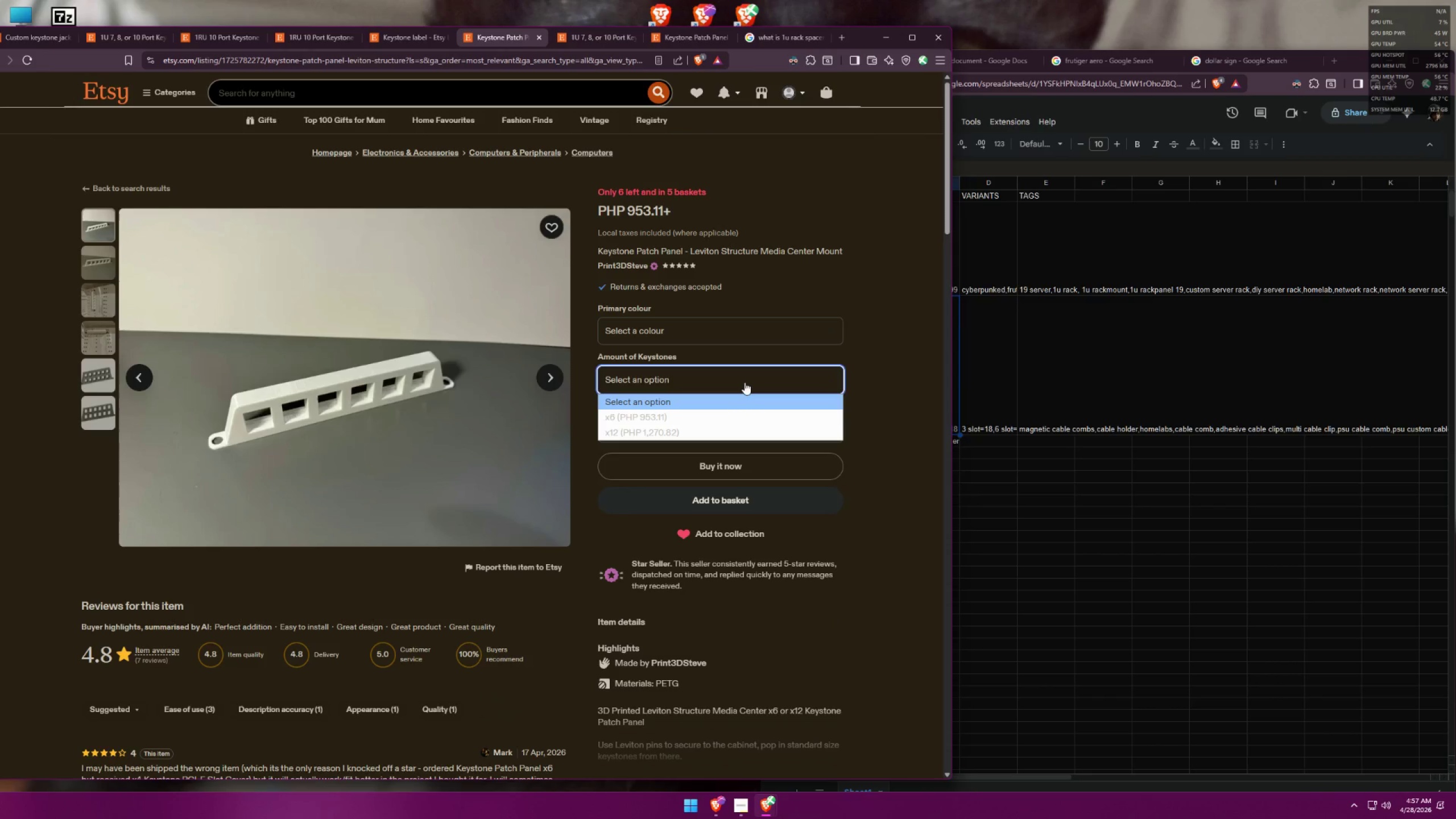 
left_click([744, 382])
 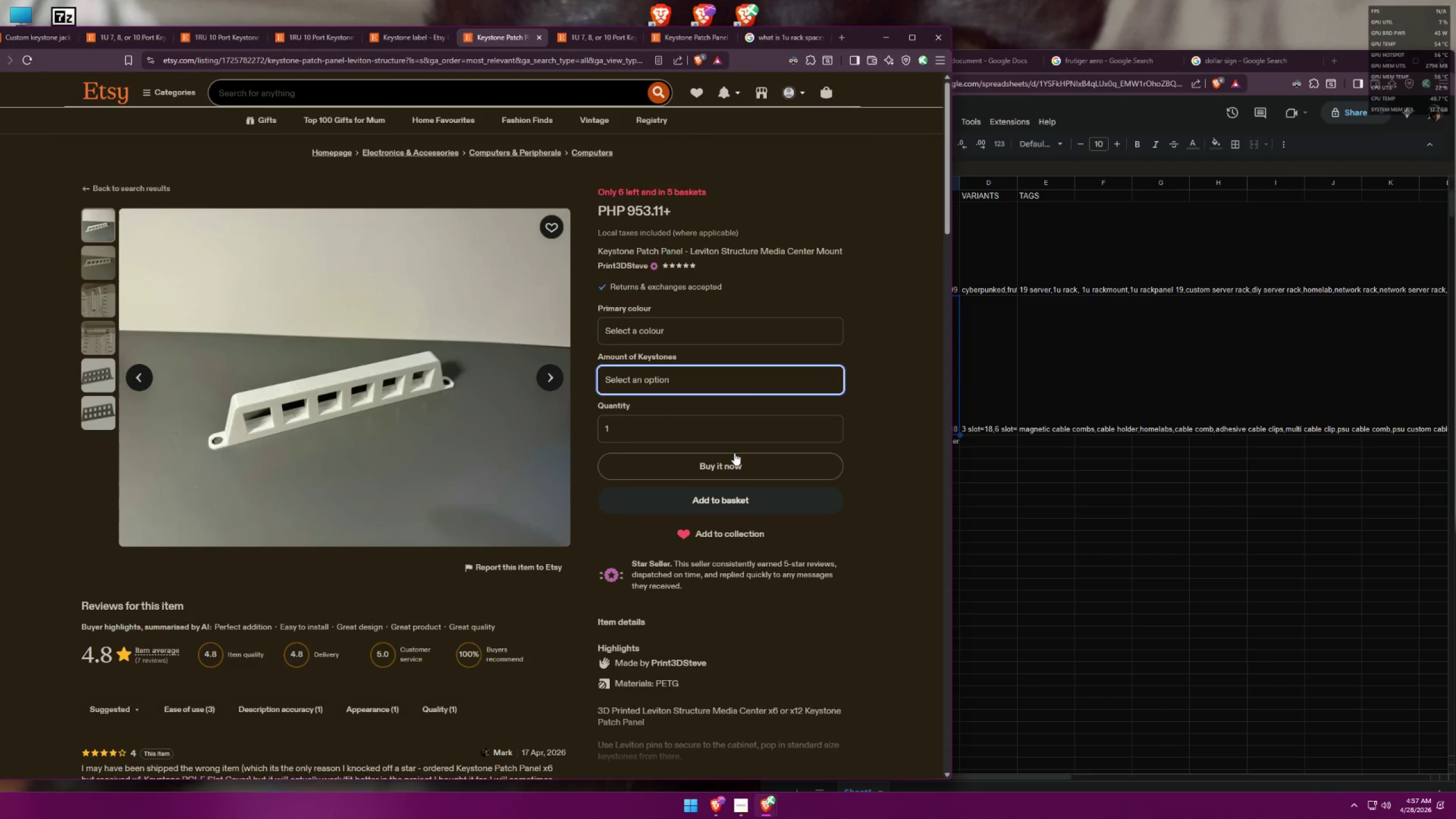 
left_click([734, 453])
 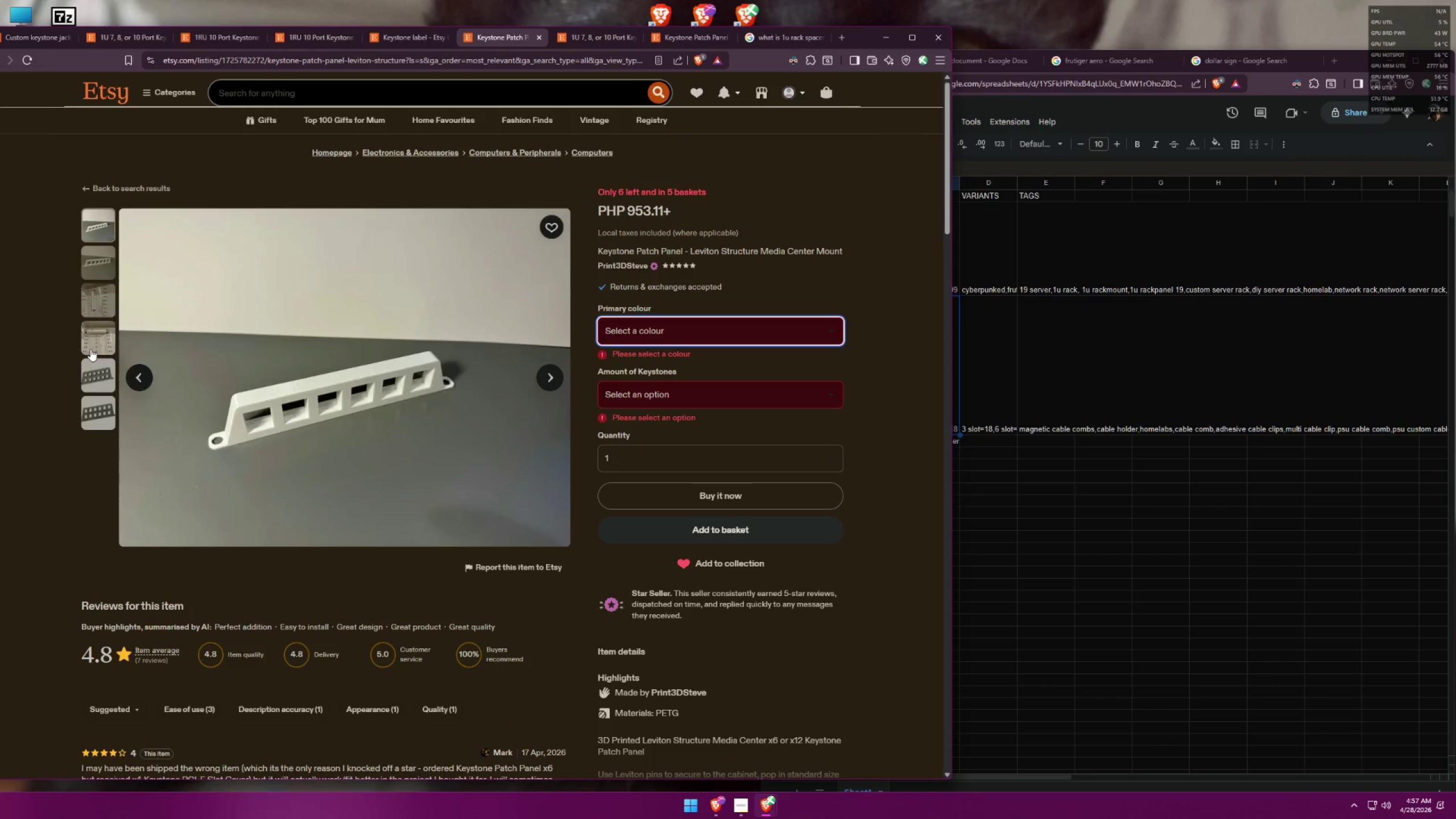 
scroll: coordinate [215, 335], scroll_direction: down, amount: 19.0
 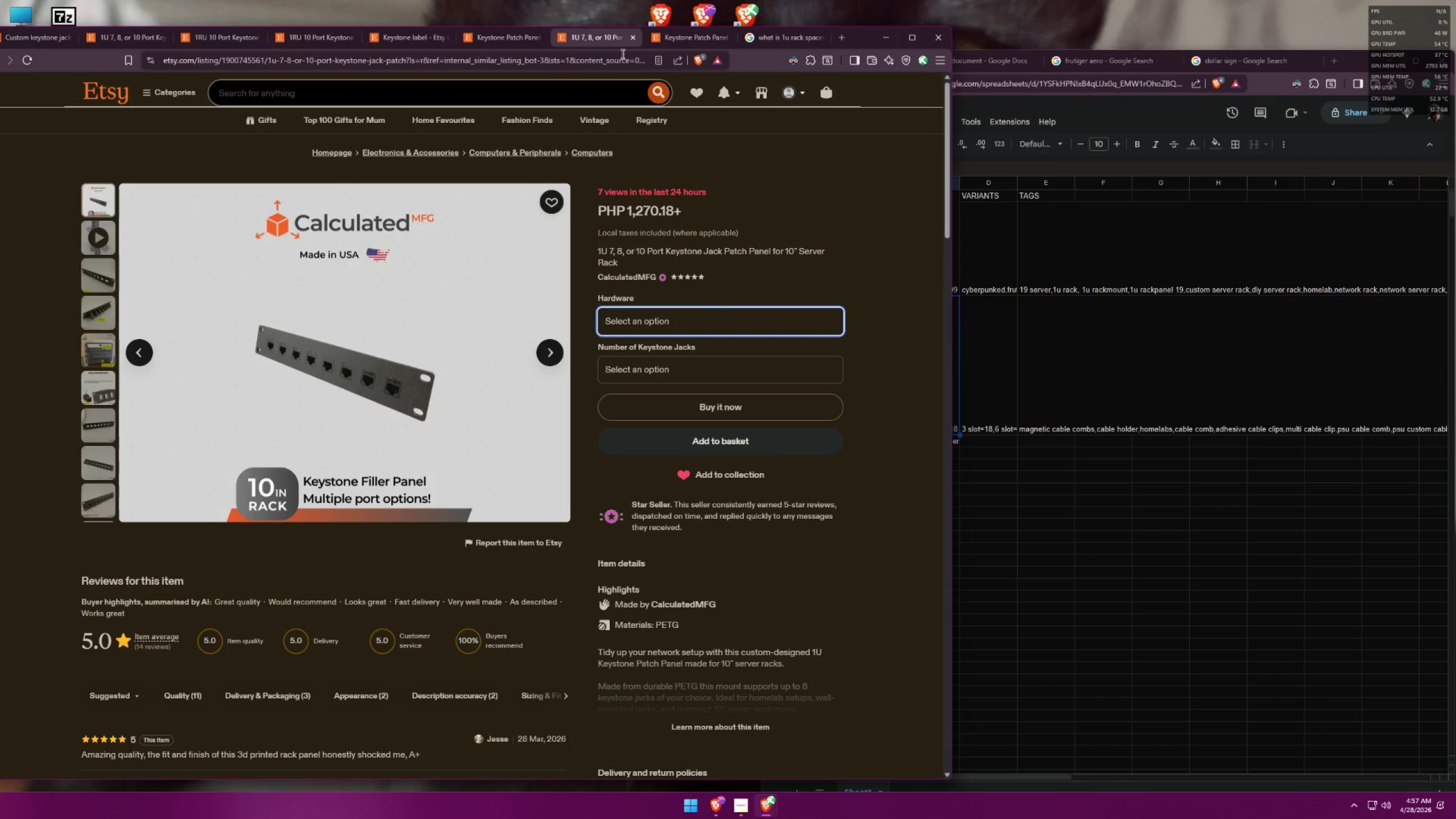 
left_click([92, 349])
 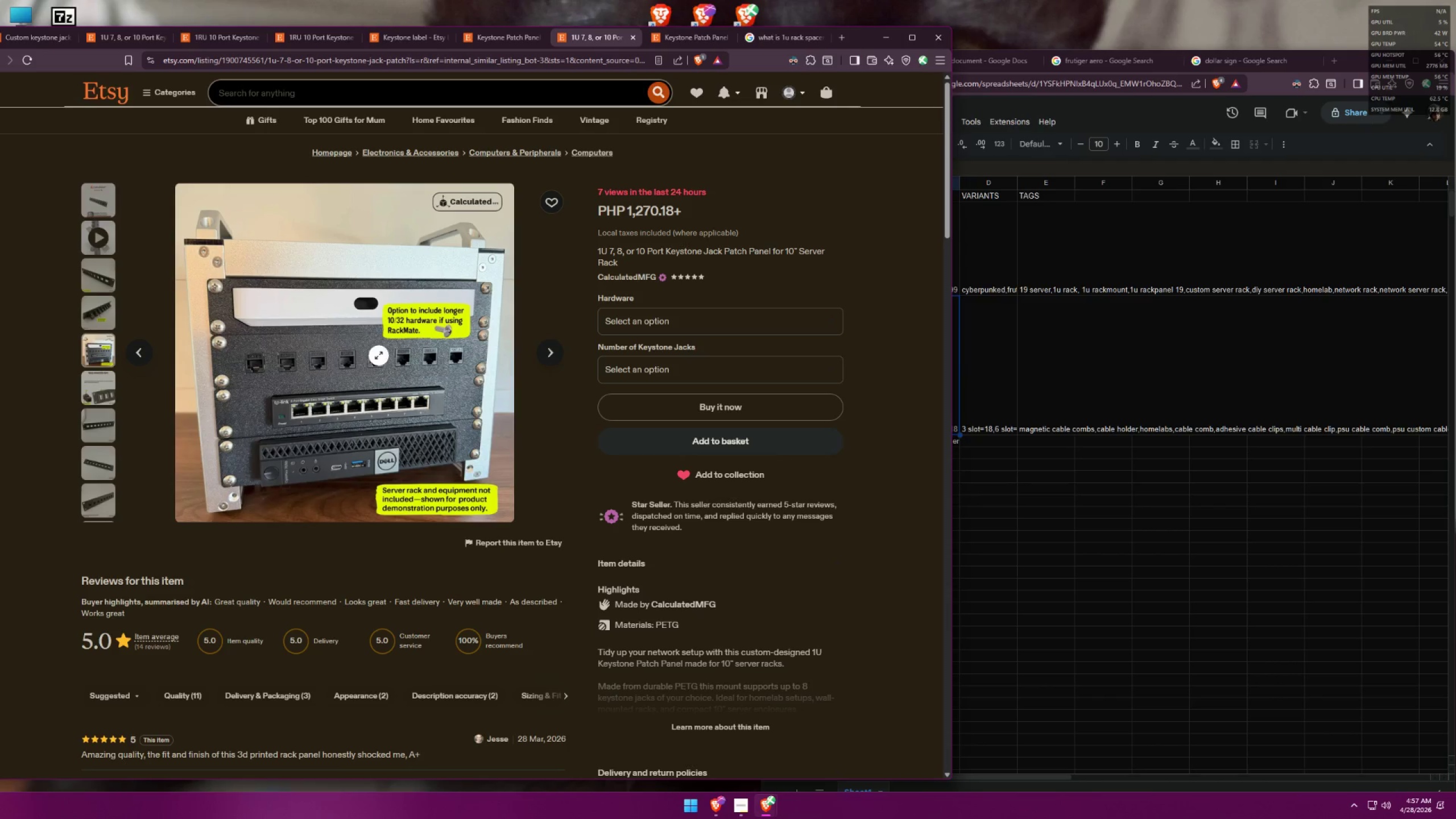 
wait(17.33)
 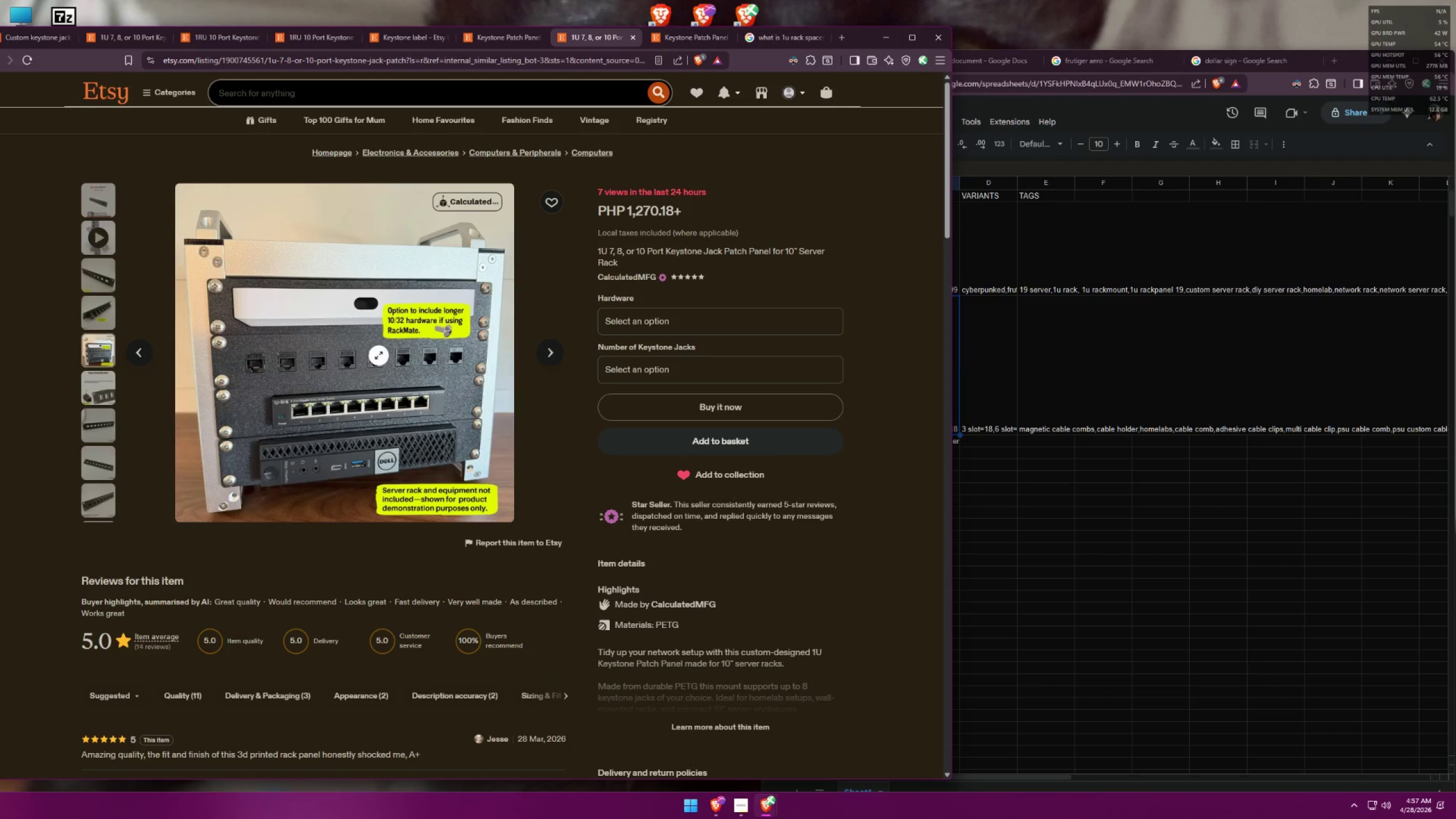 
scroll: coordinate [125, 367], scroll_direction: down, amount: 6.0
 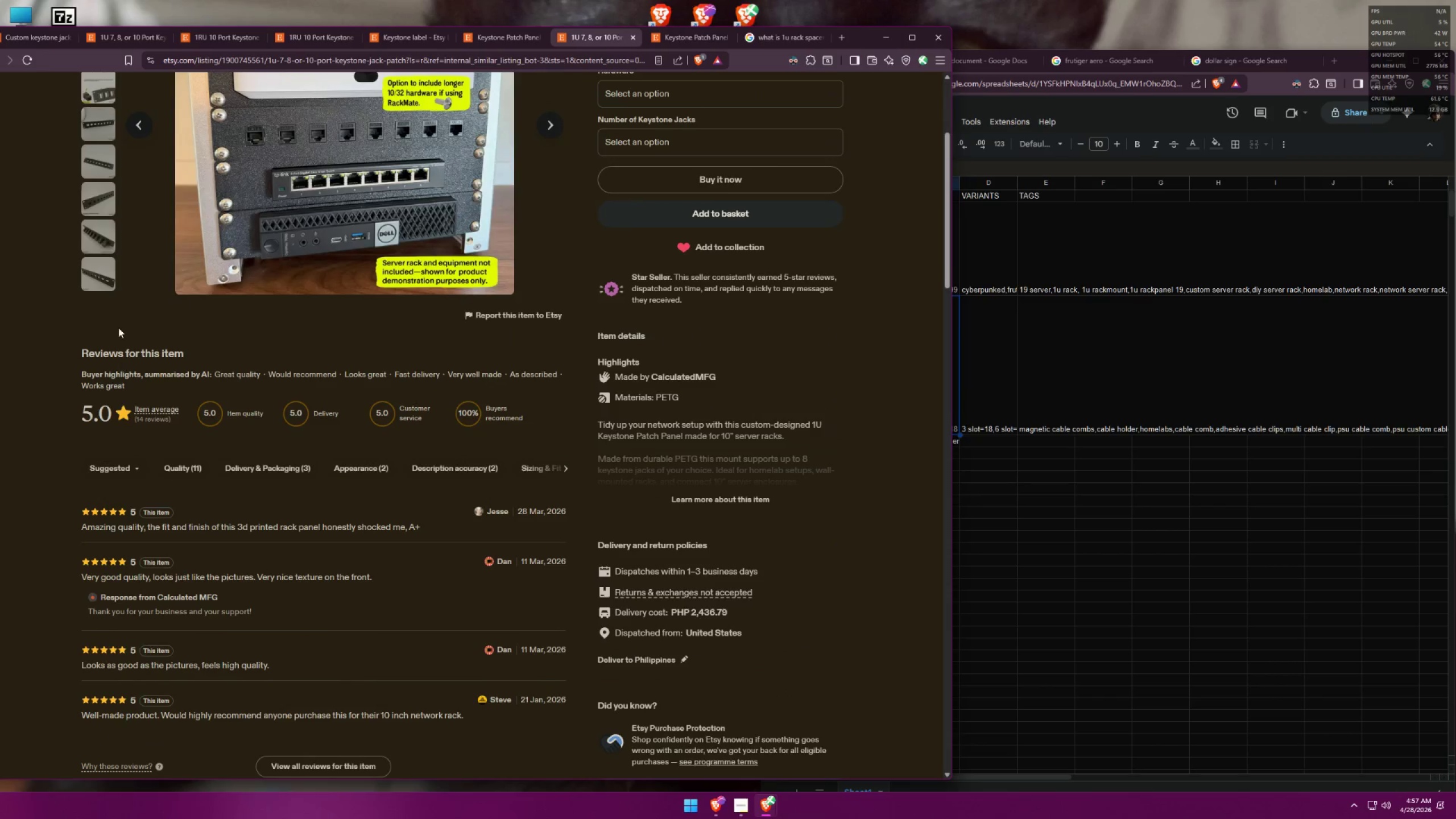 
left_click([110, 283])
 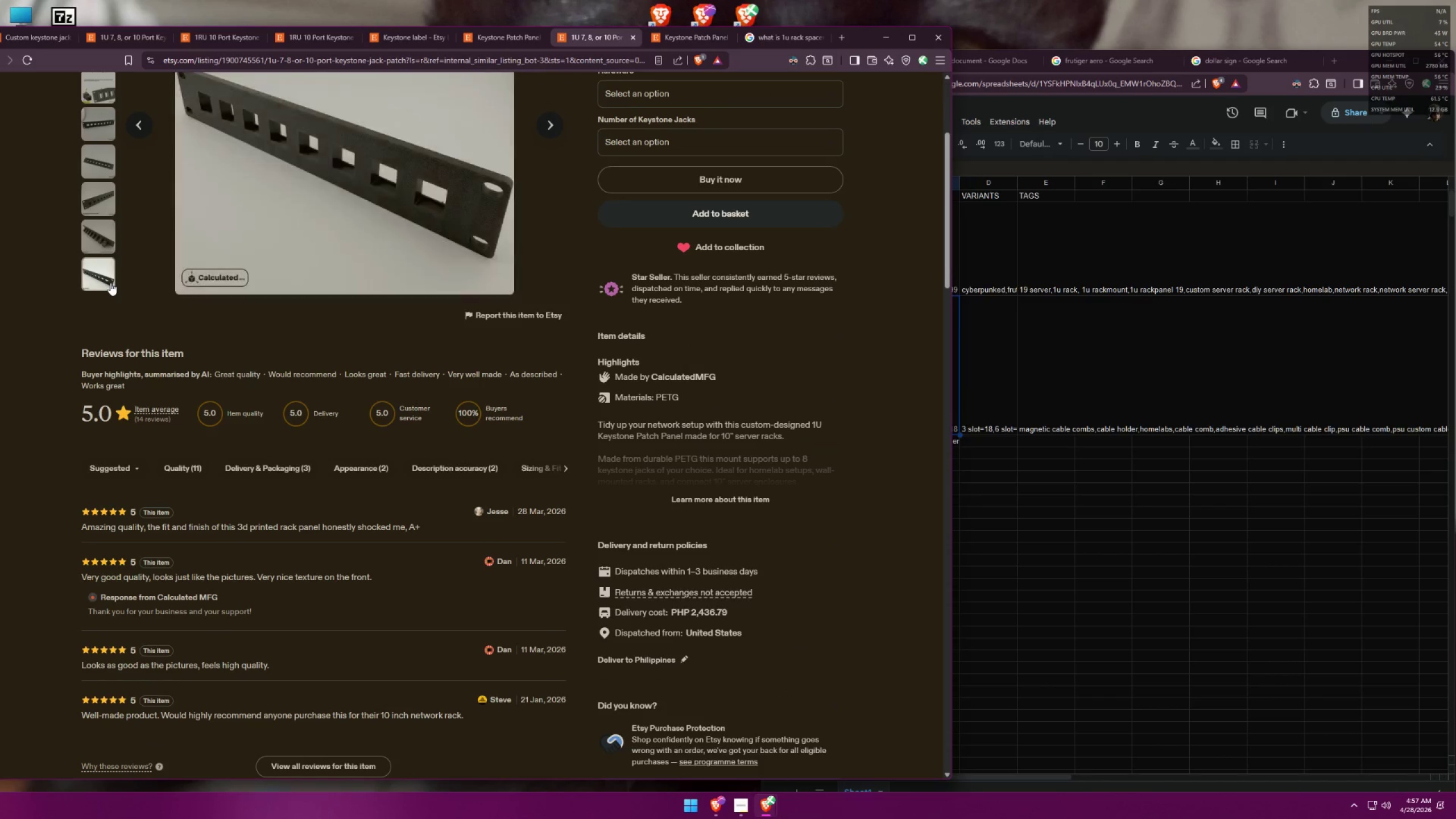 
scroll: coordinate [172, 338], scroll_direction: up, amount: 2.0
 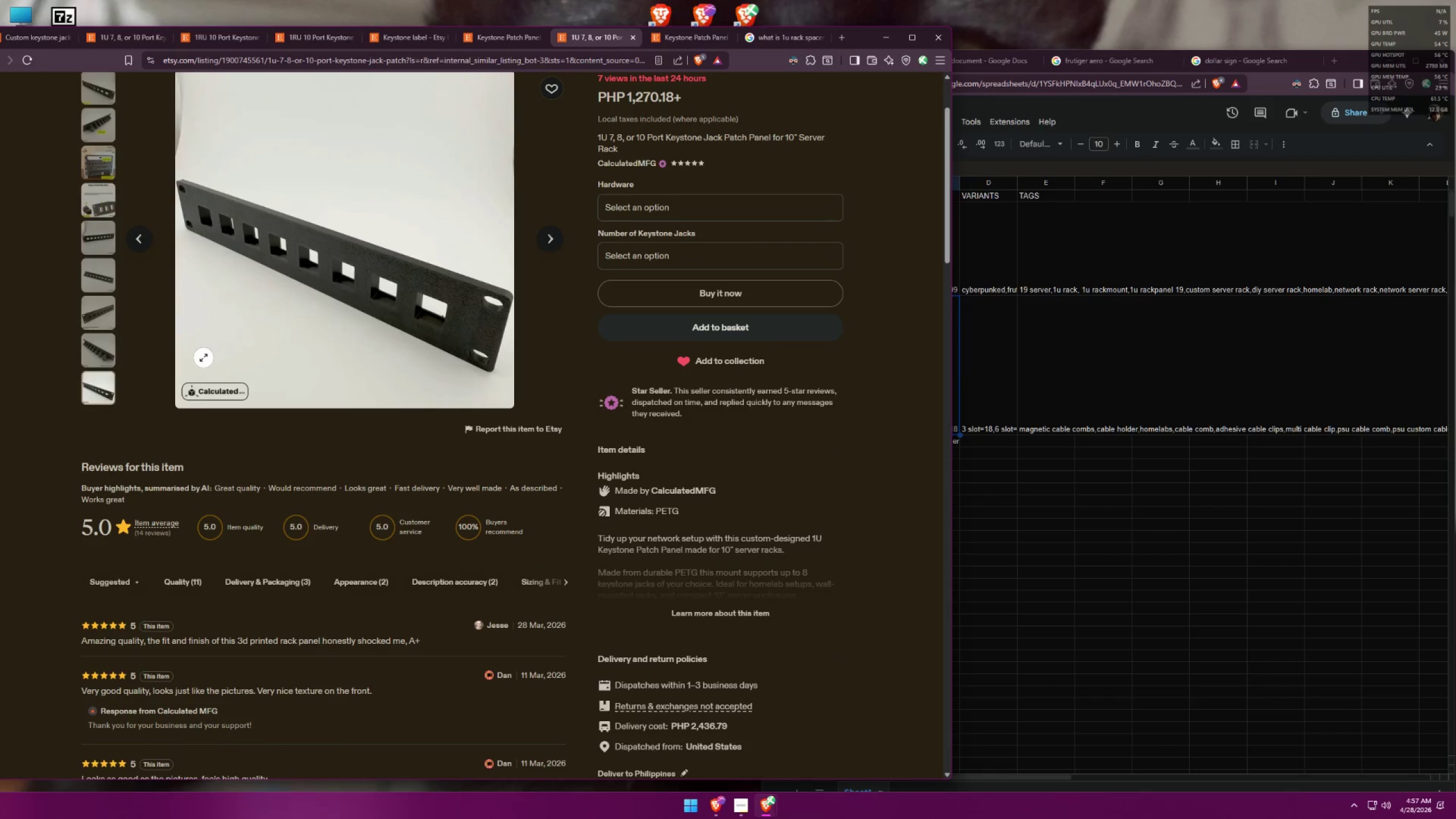 
scroll: coordinate [208, 358], scroll_direction: down, amount: 2.0
 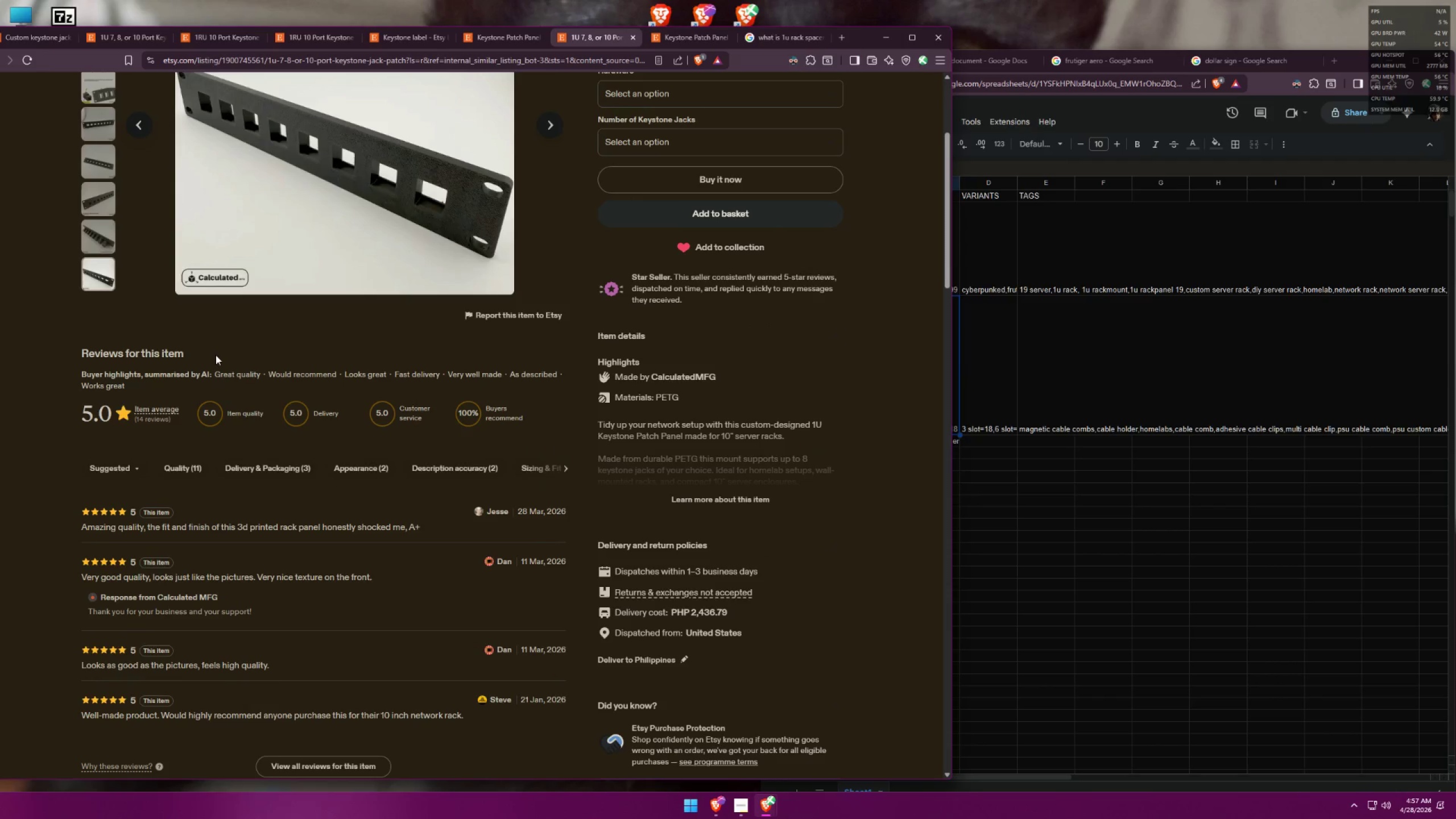 
left_click([710, 492])
 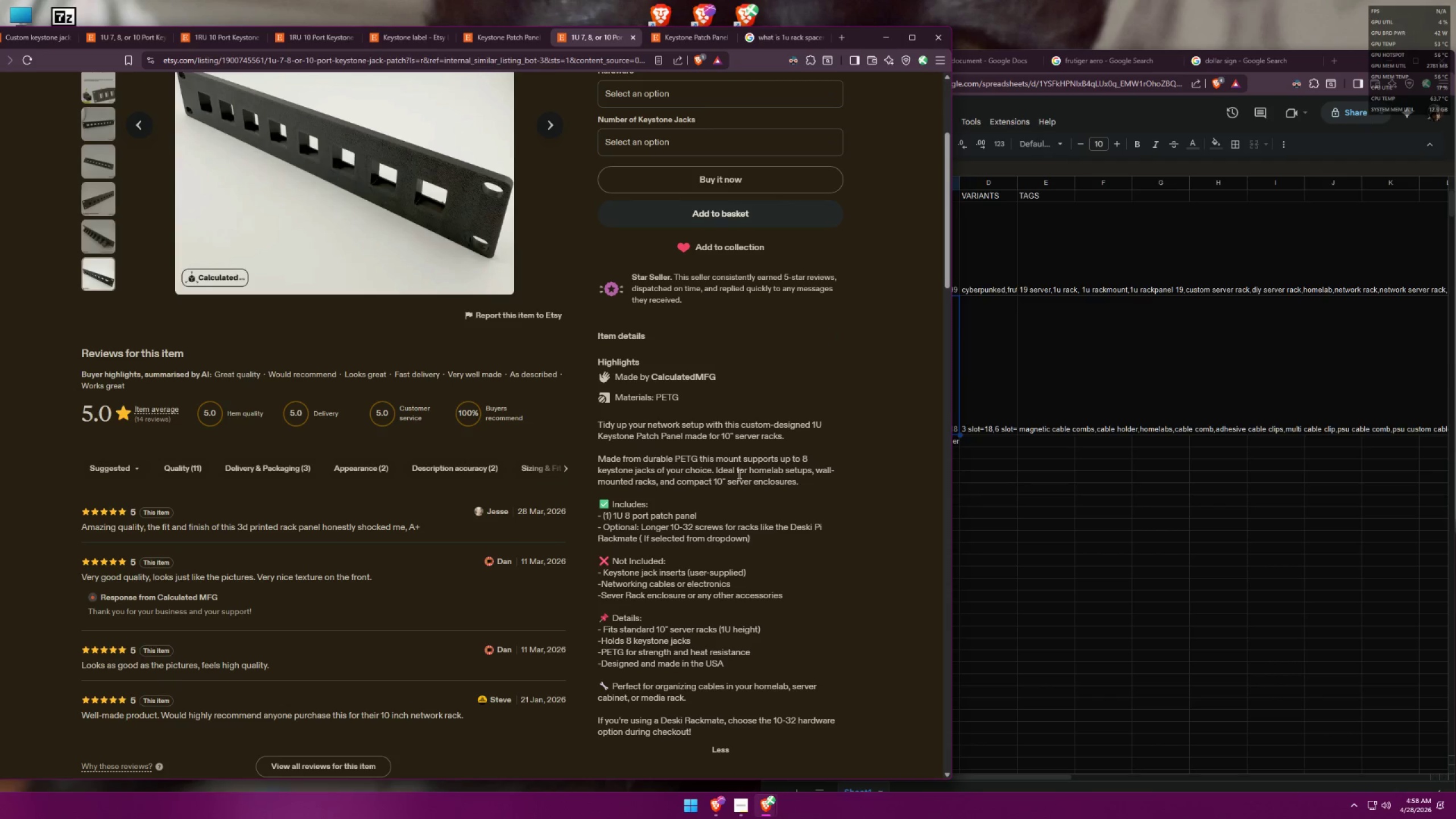 
wait(23.86)
 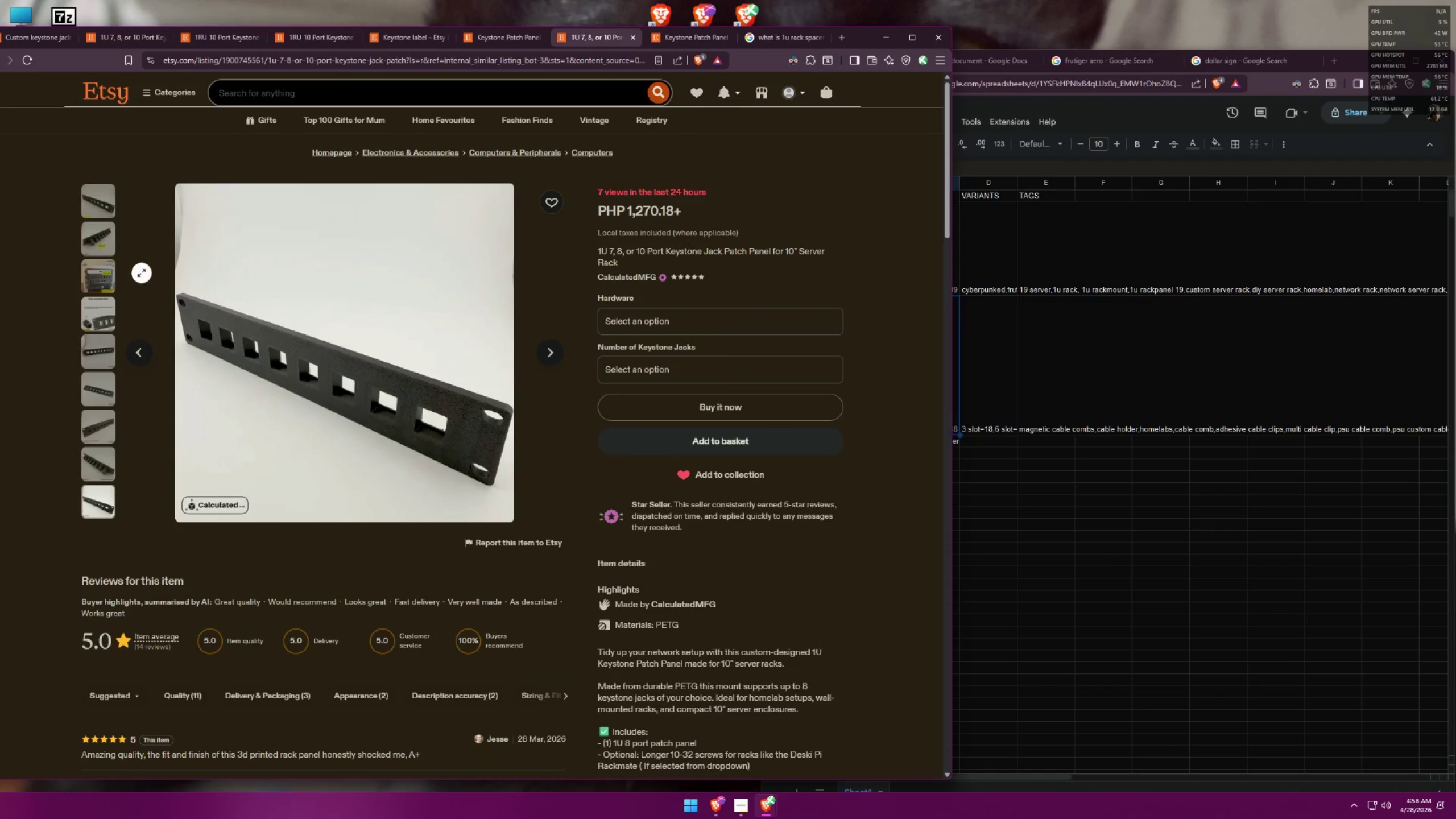 
left_click([105, 239])
 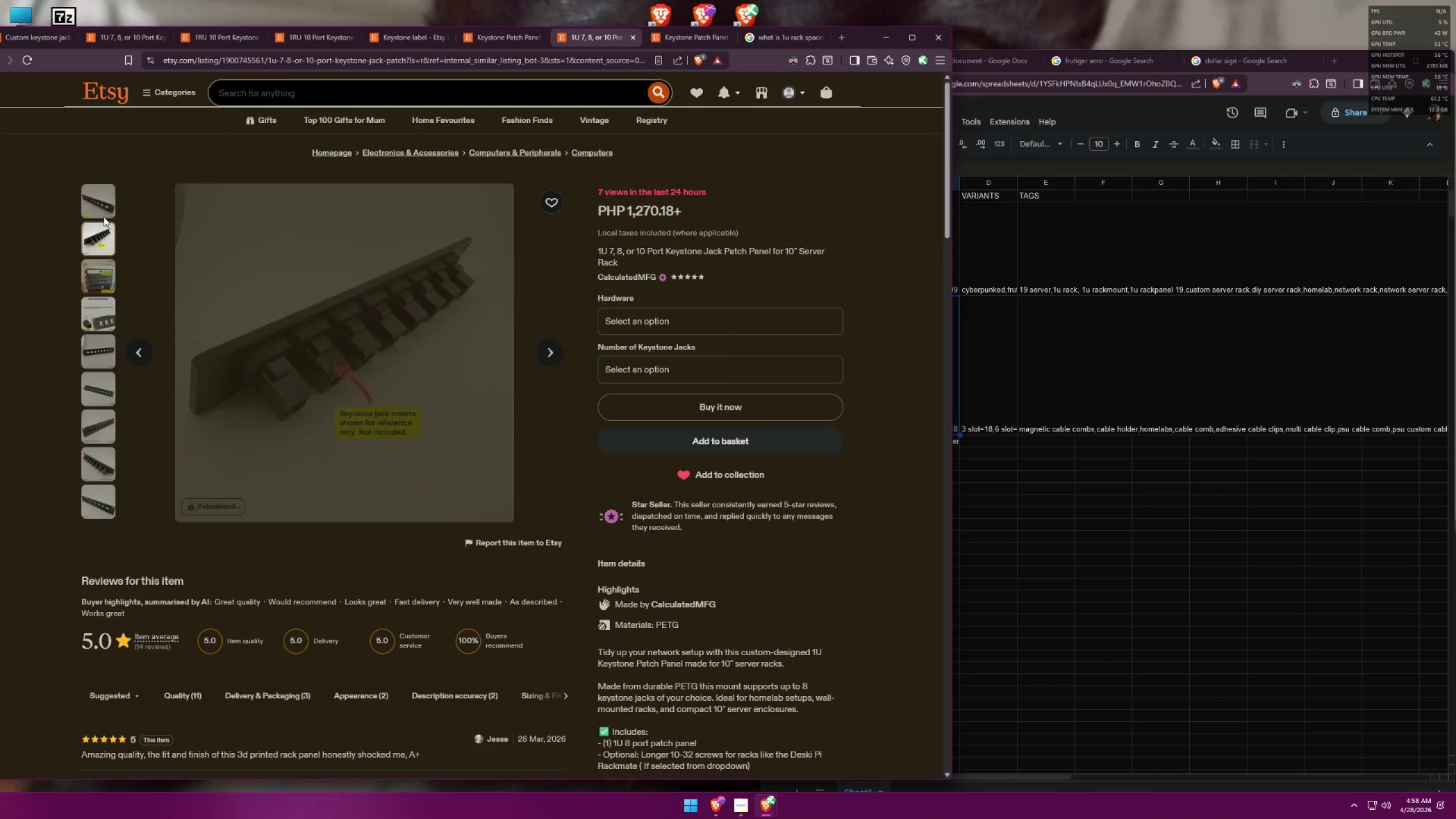 
scroll: coordinate [167, 324], scroll_direction: up, amount: 4.0
 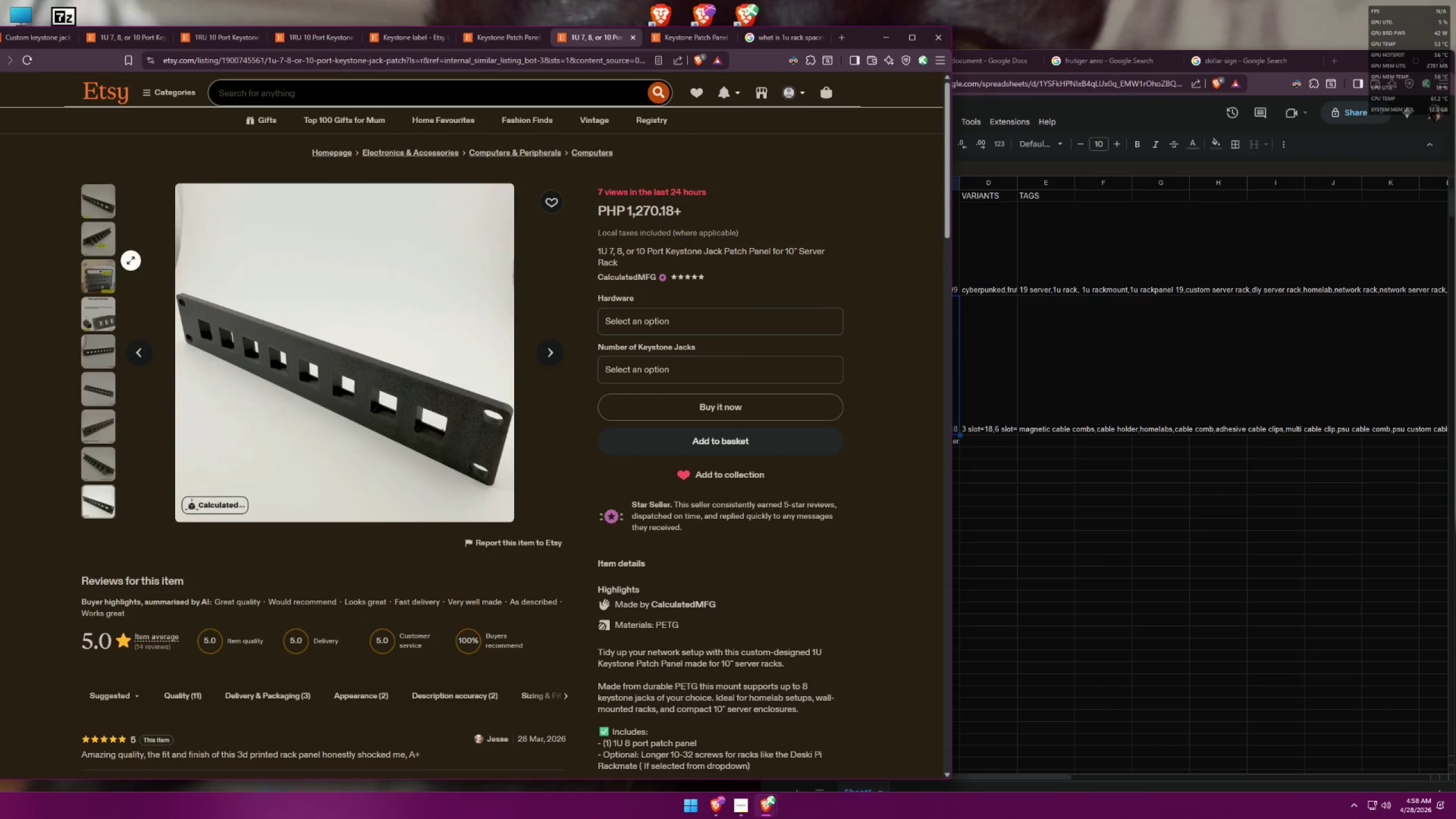 
left_click([110, 196])
 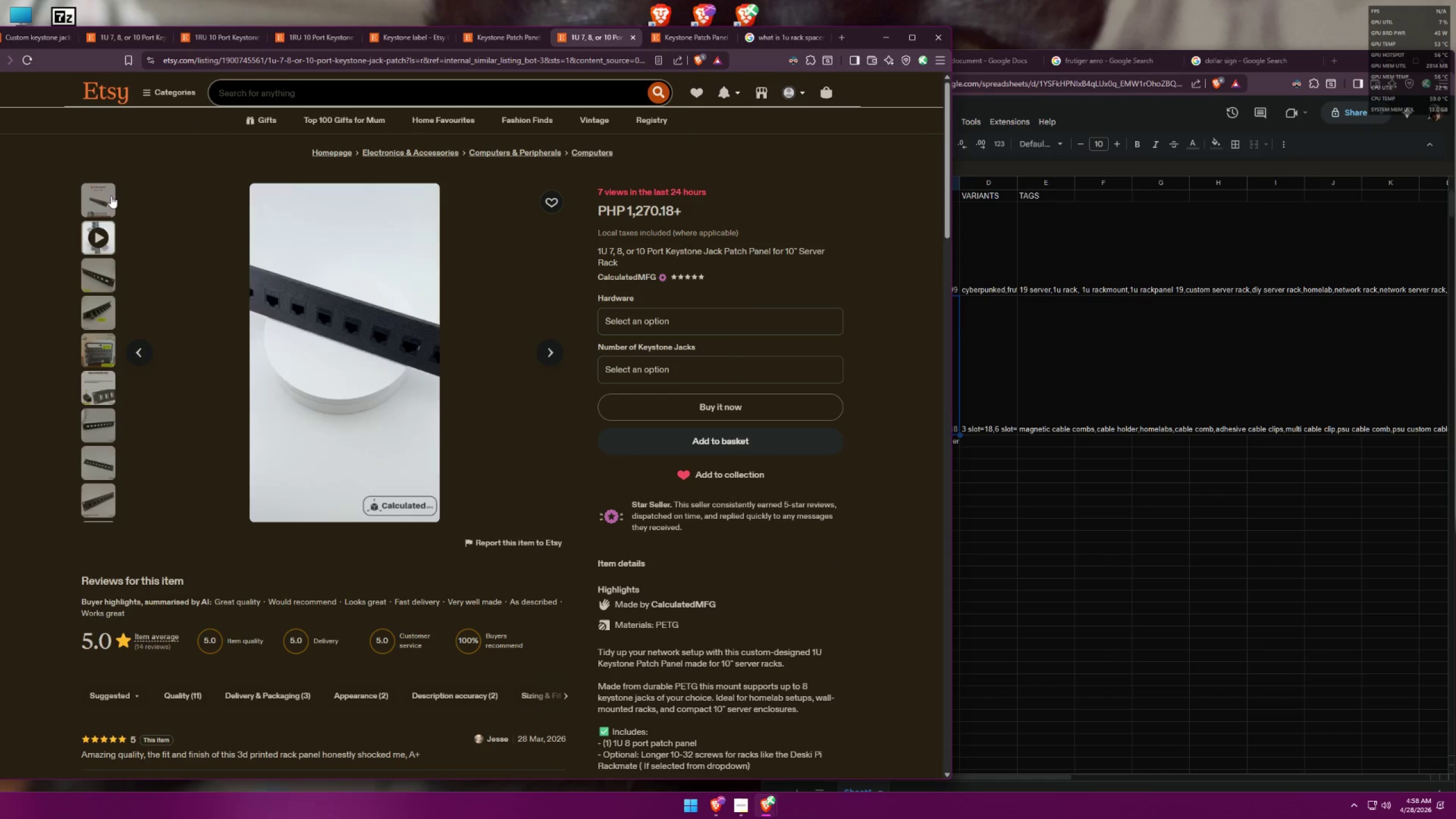 
double_click([394, 336])
 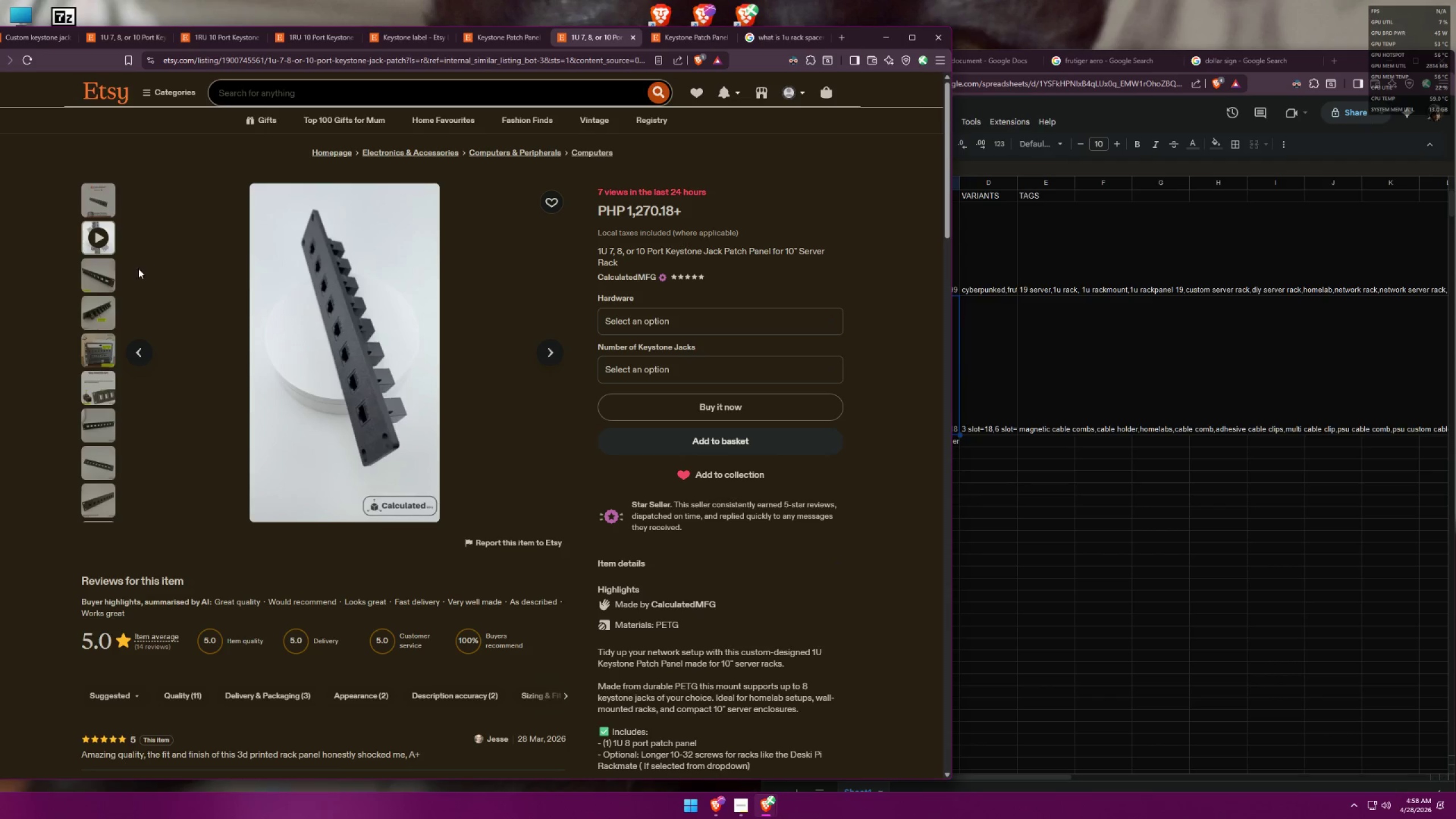 
left_click([87, 261])
 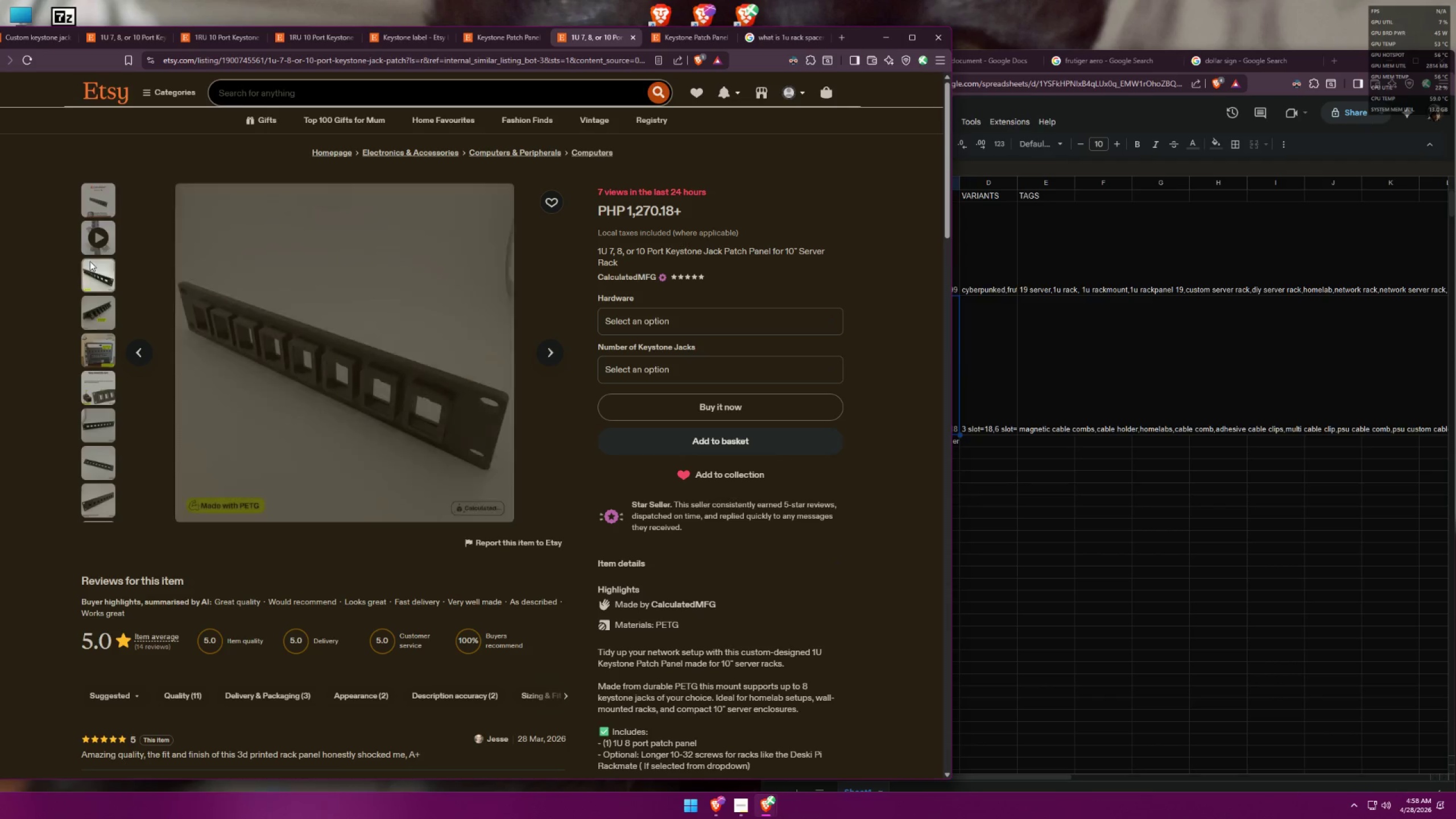 
left_click([89, 298])
 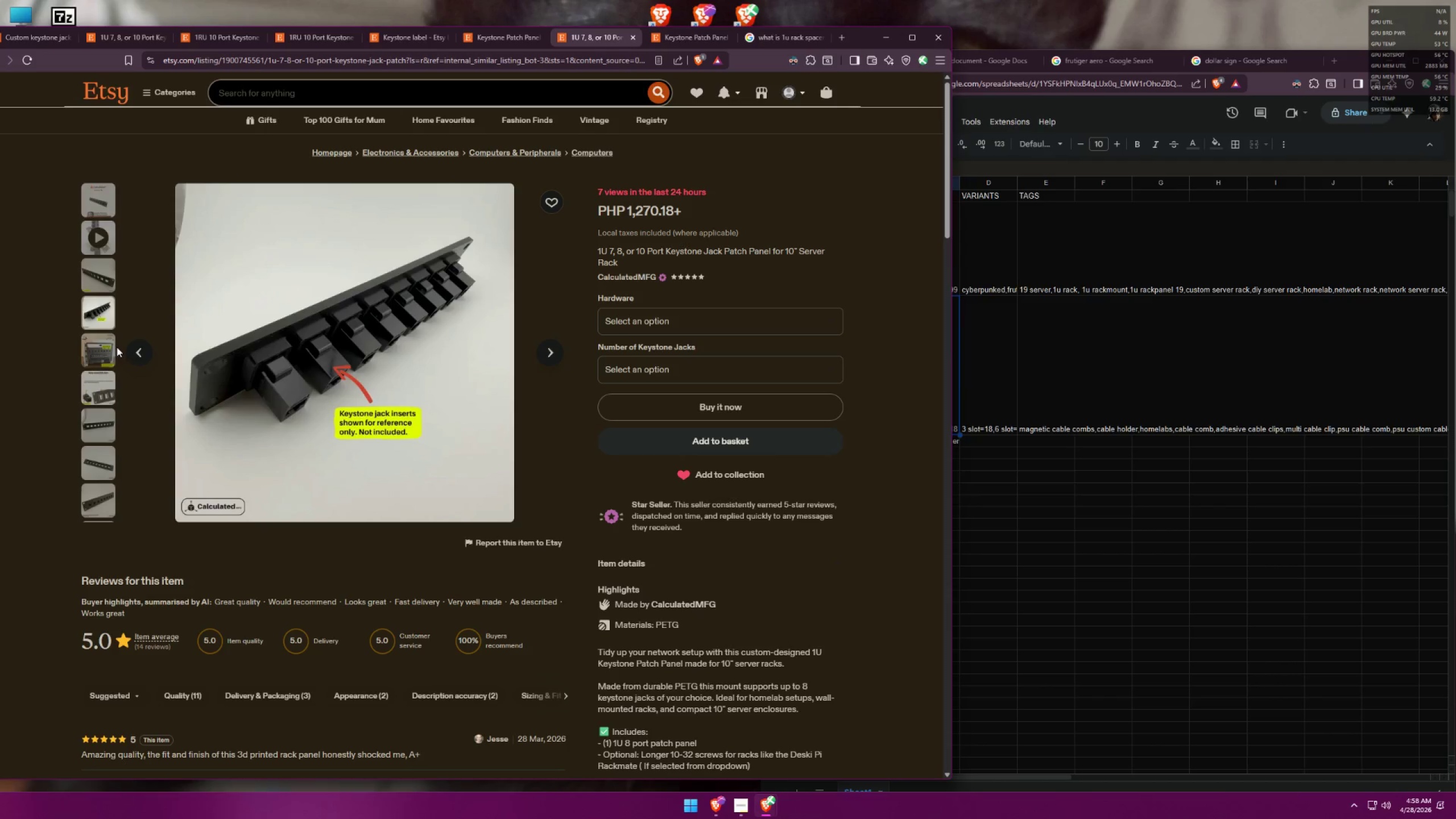 
left_click([93, 417])
 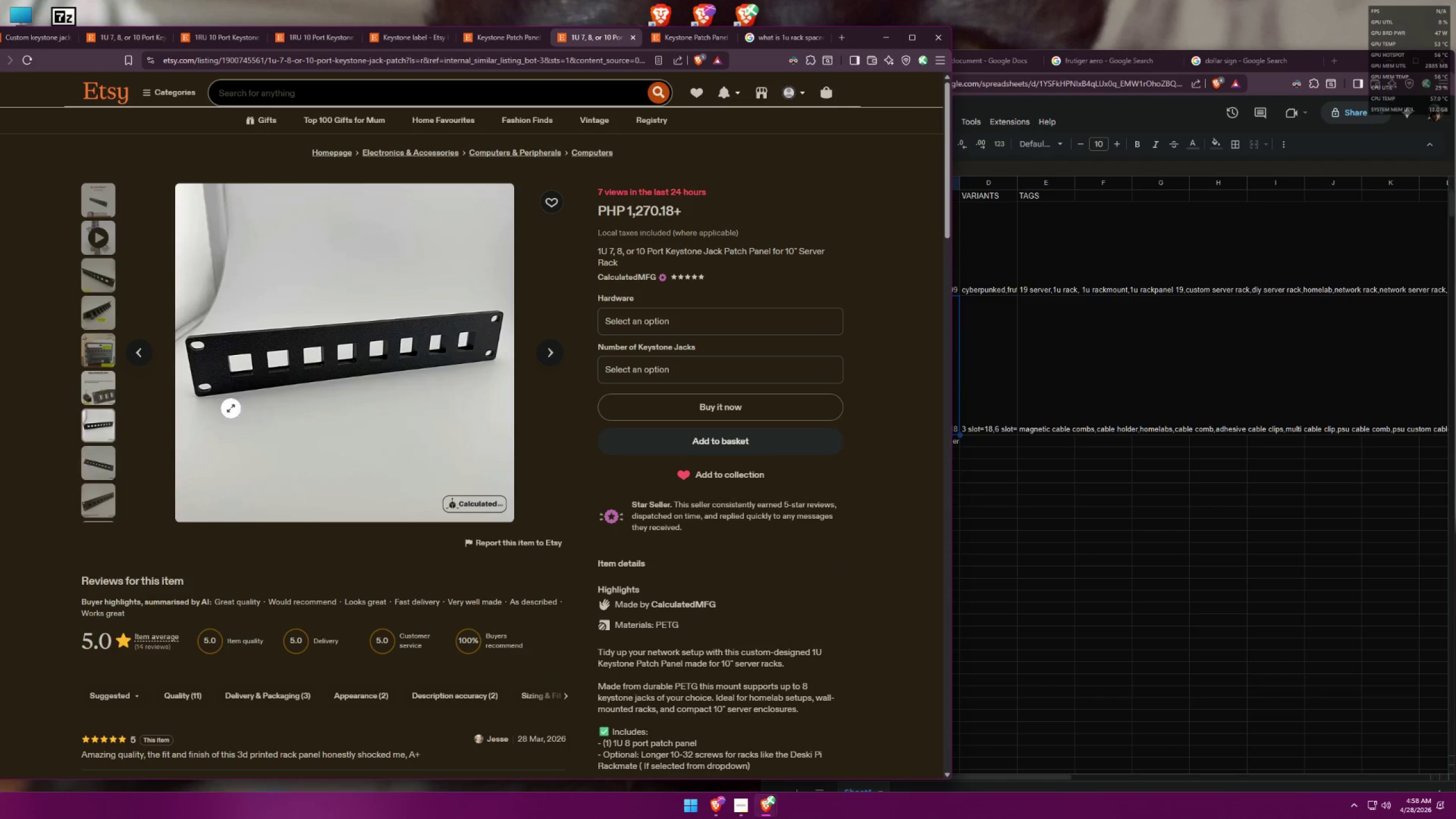 
left_click([360, 354])
 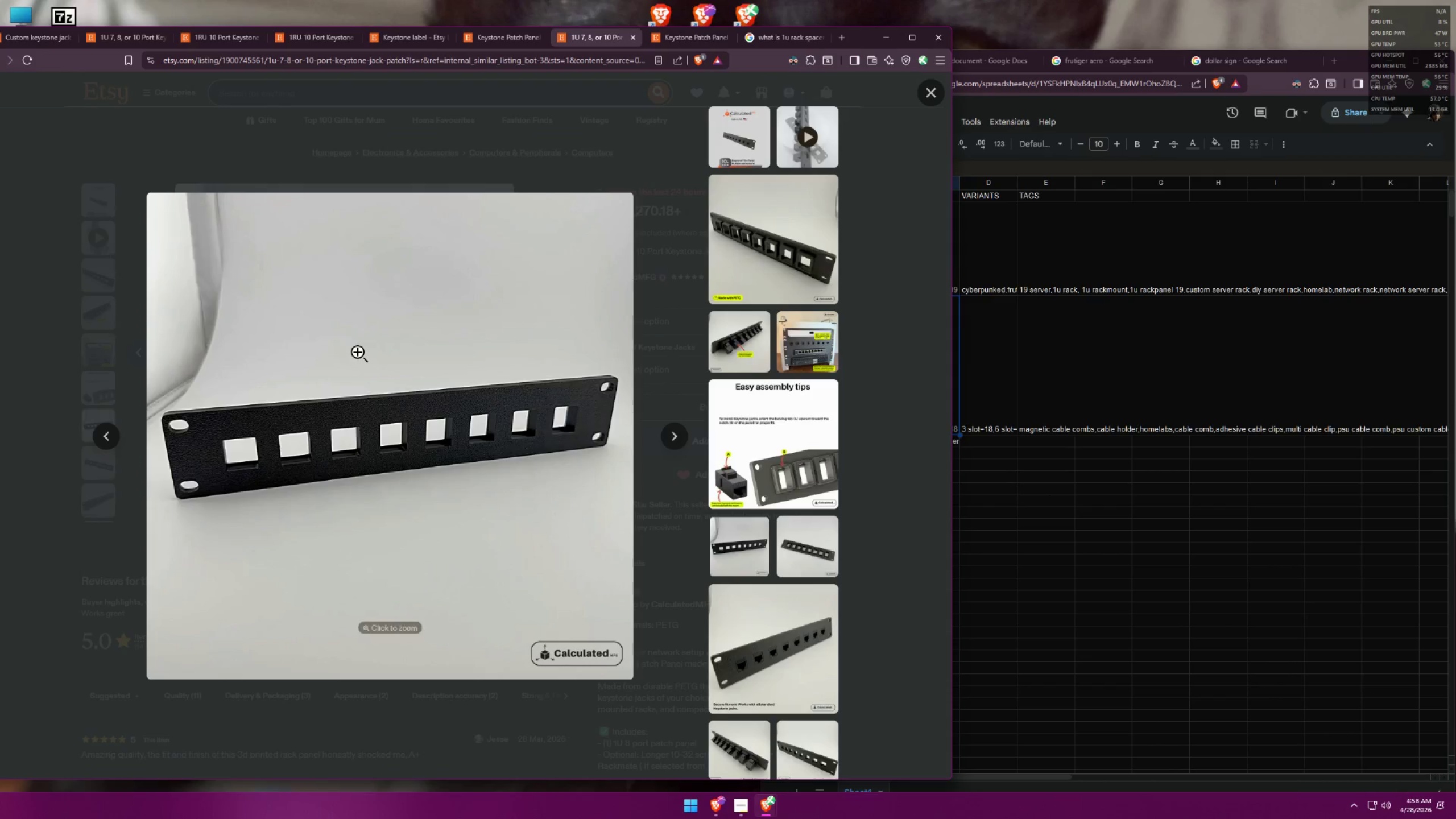 
left_click([360, 354])
 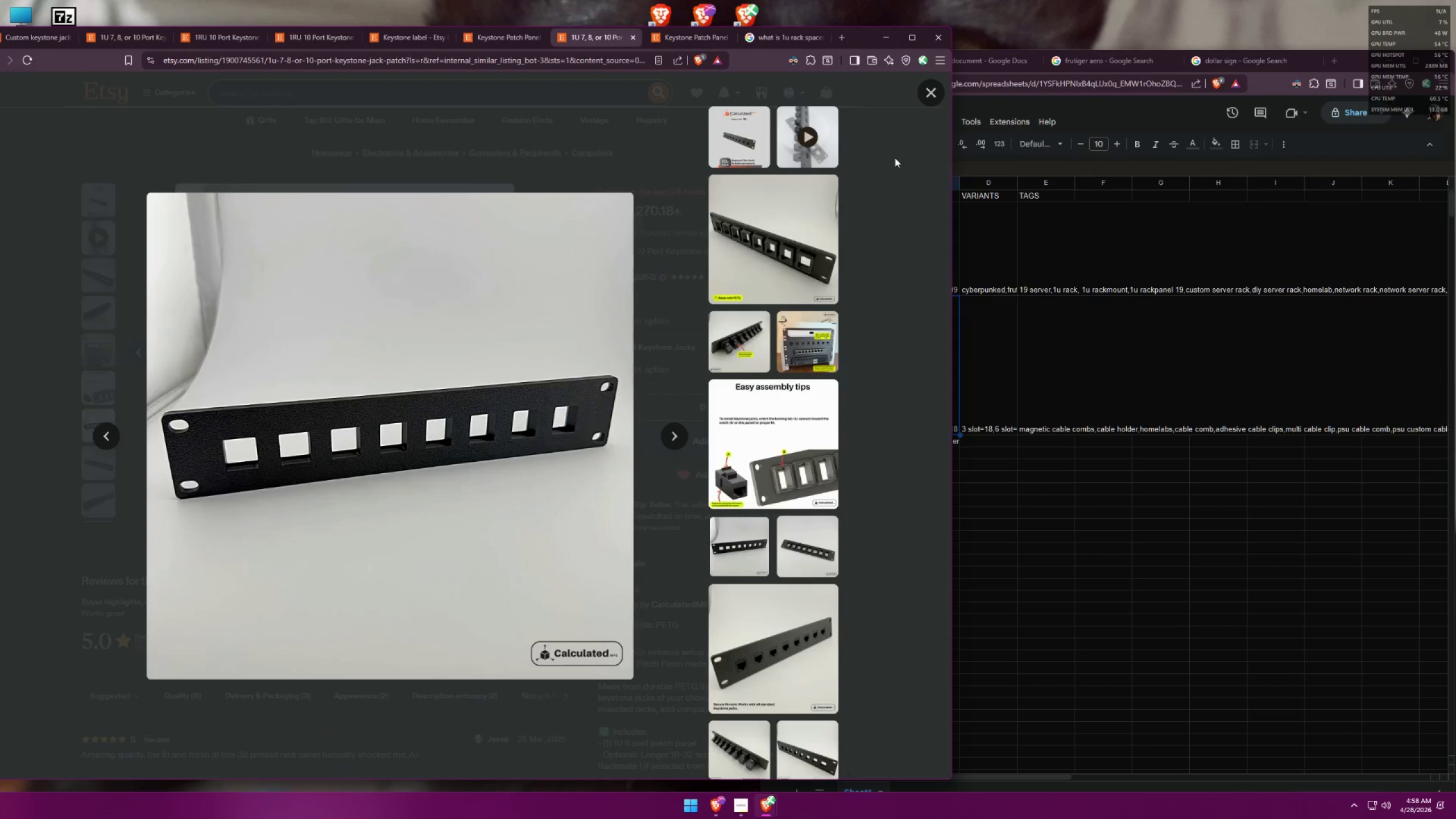 
left_click([926, 95])
 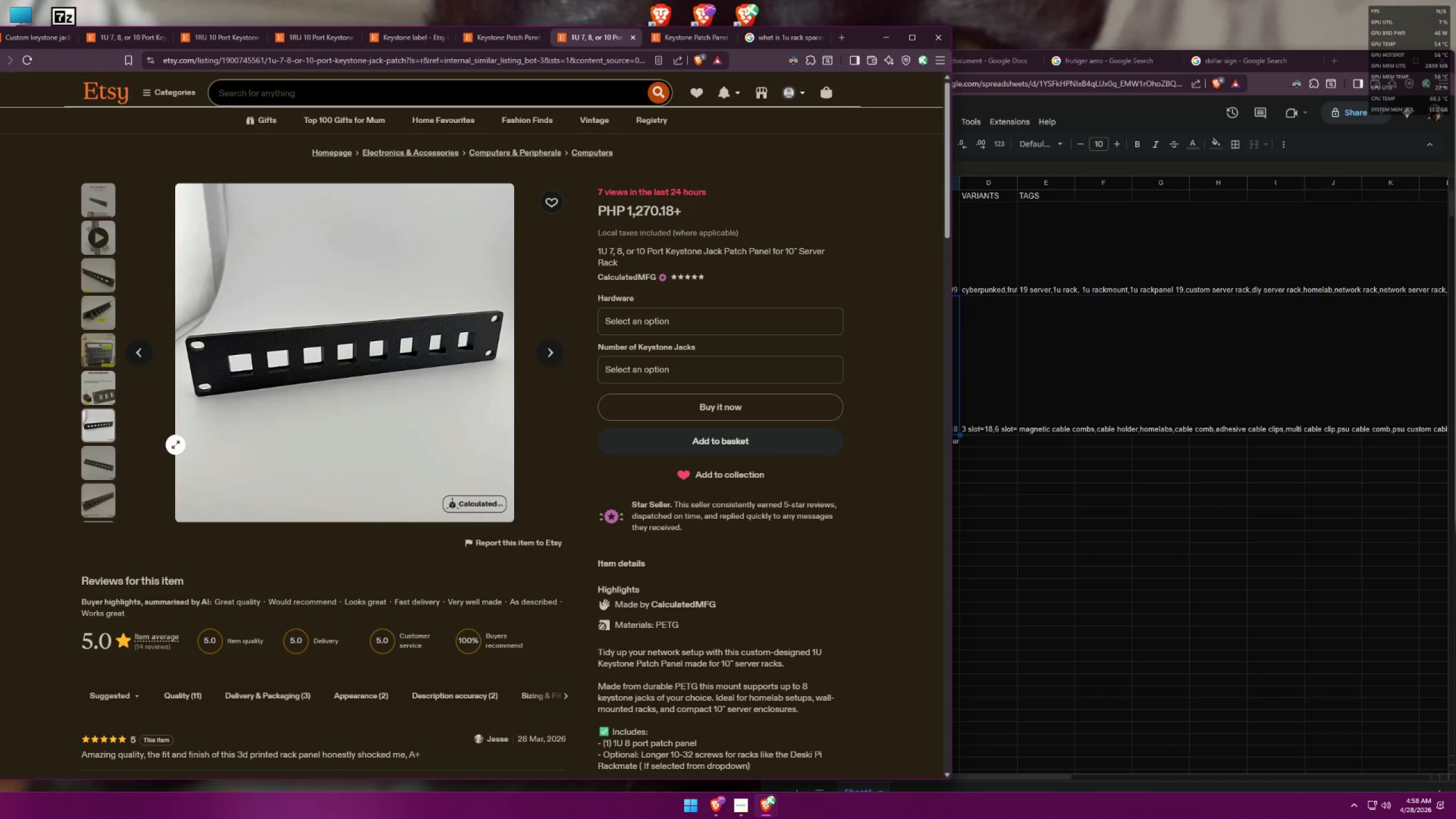 
left_click([105, 462])
 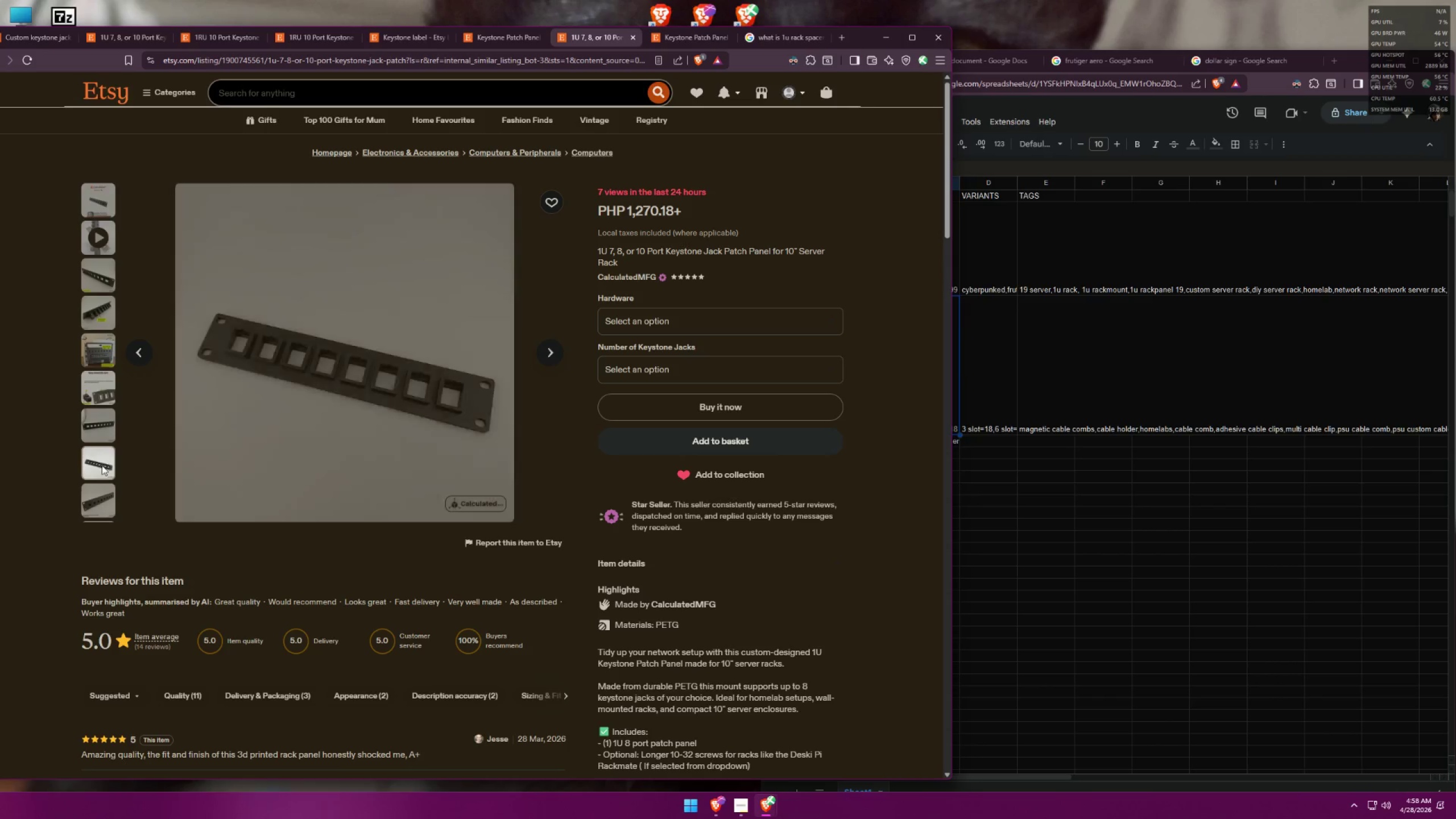 
left_click([86, 499])
 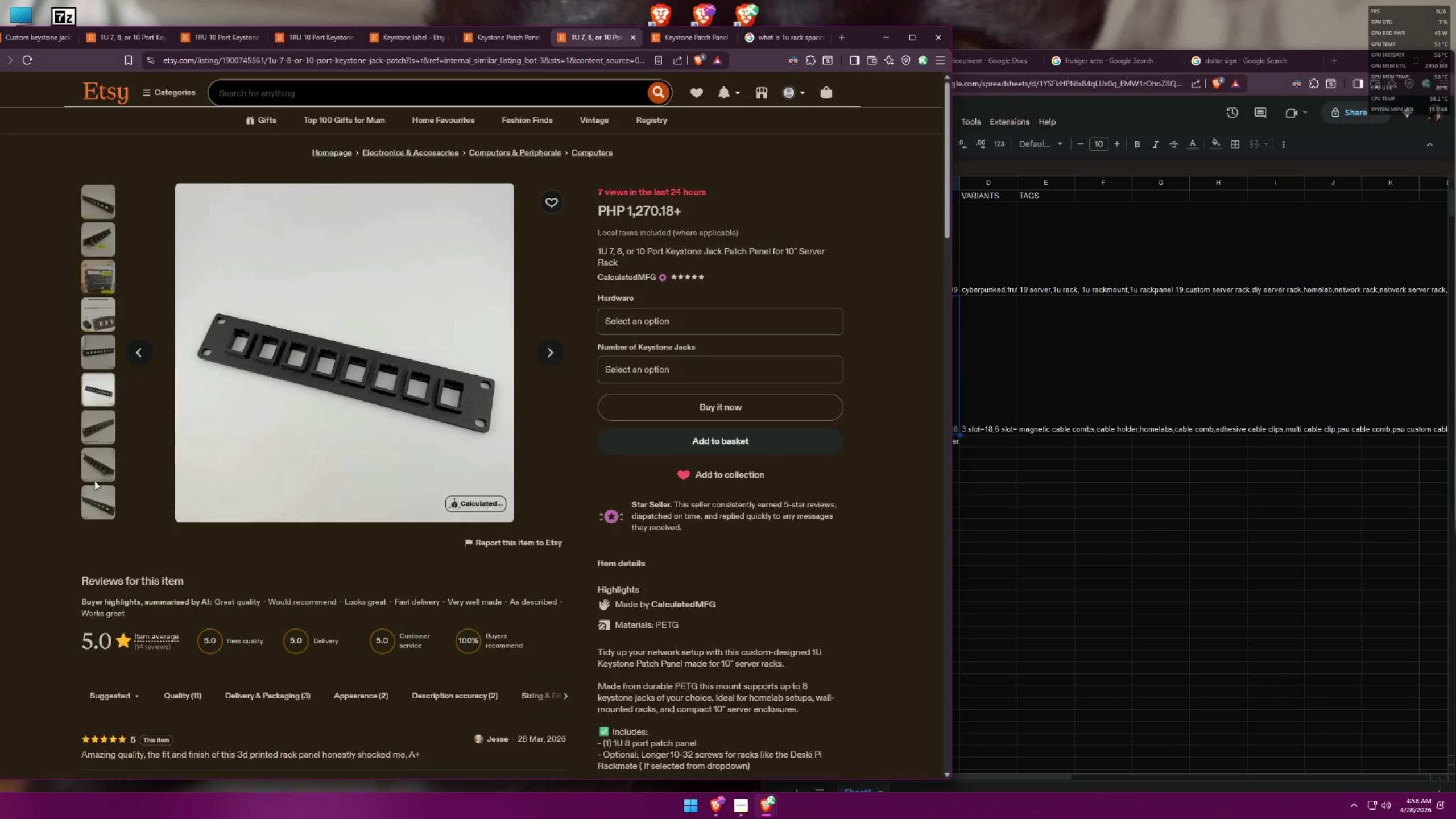 
left_click([104, 428])
 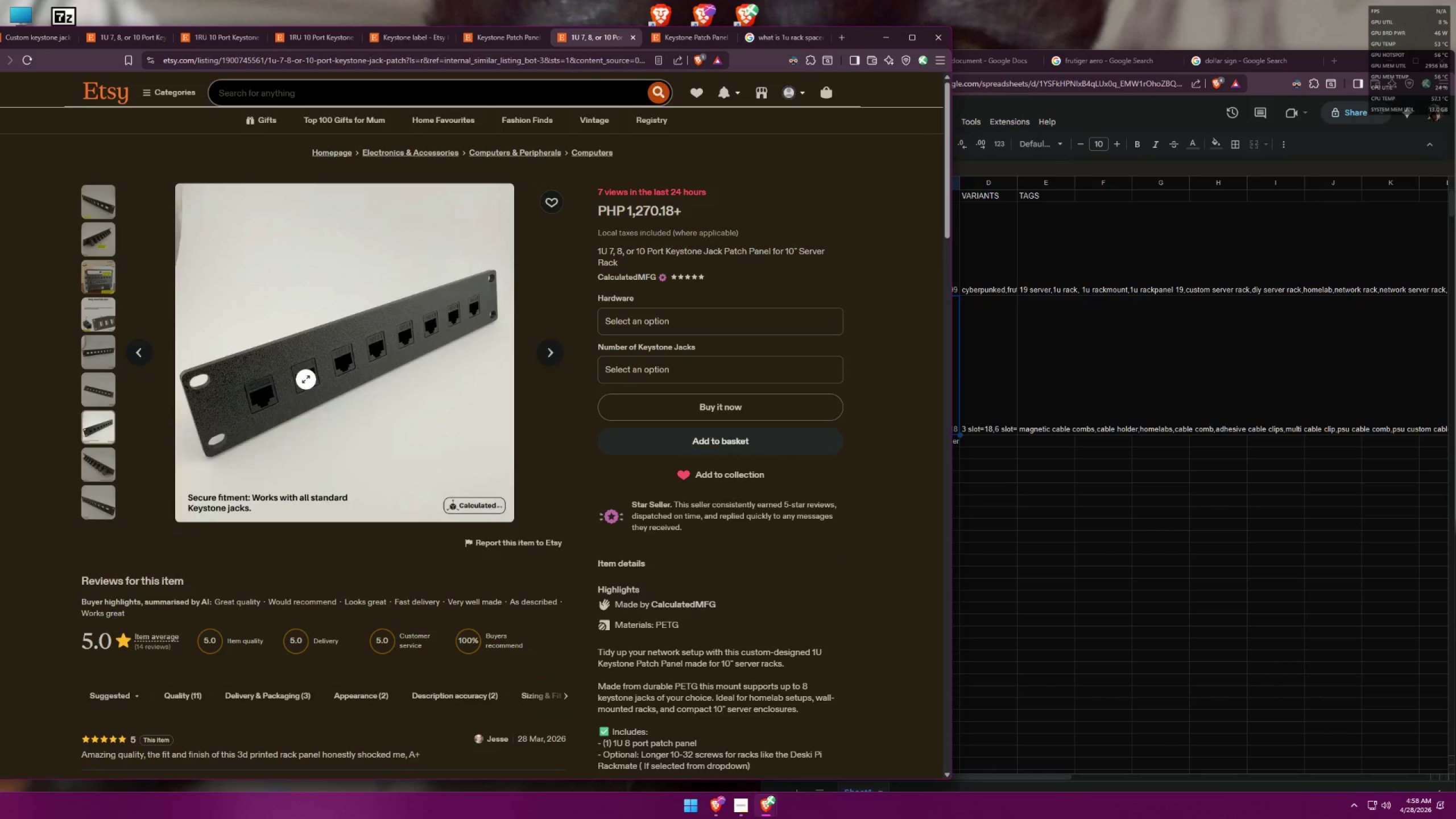 
double_click([405, 428])
 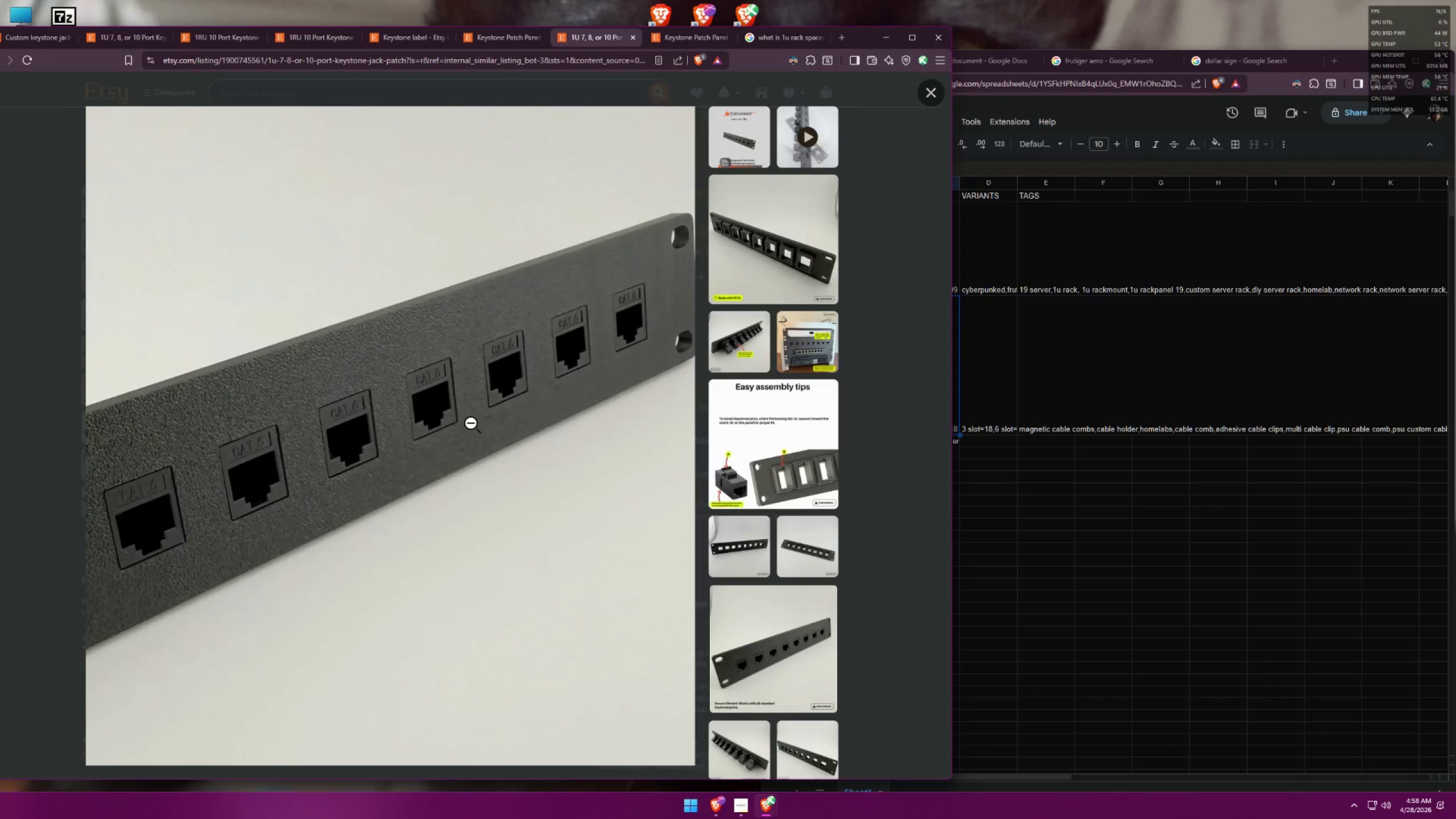 
wait(7.48)
 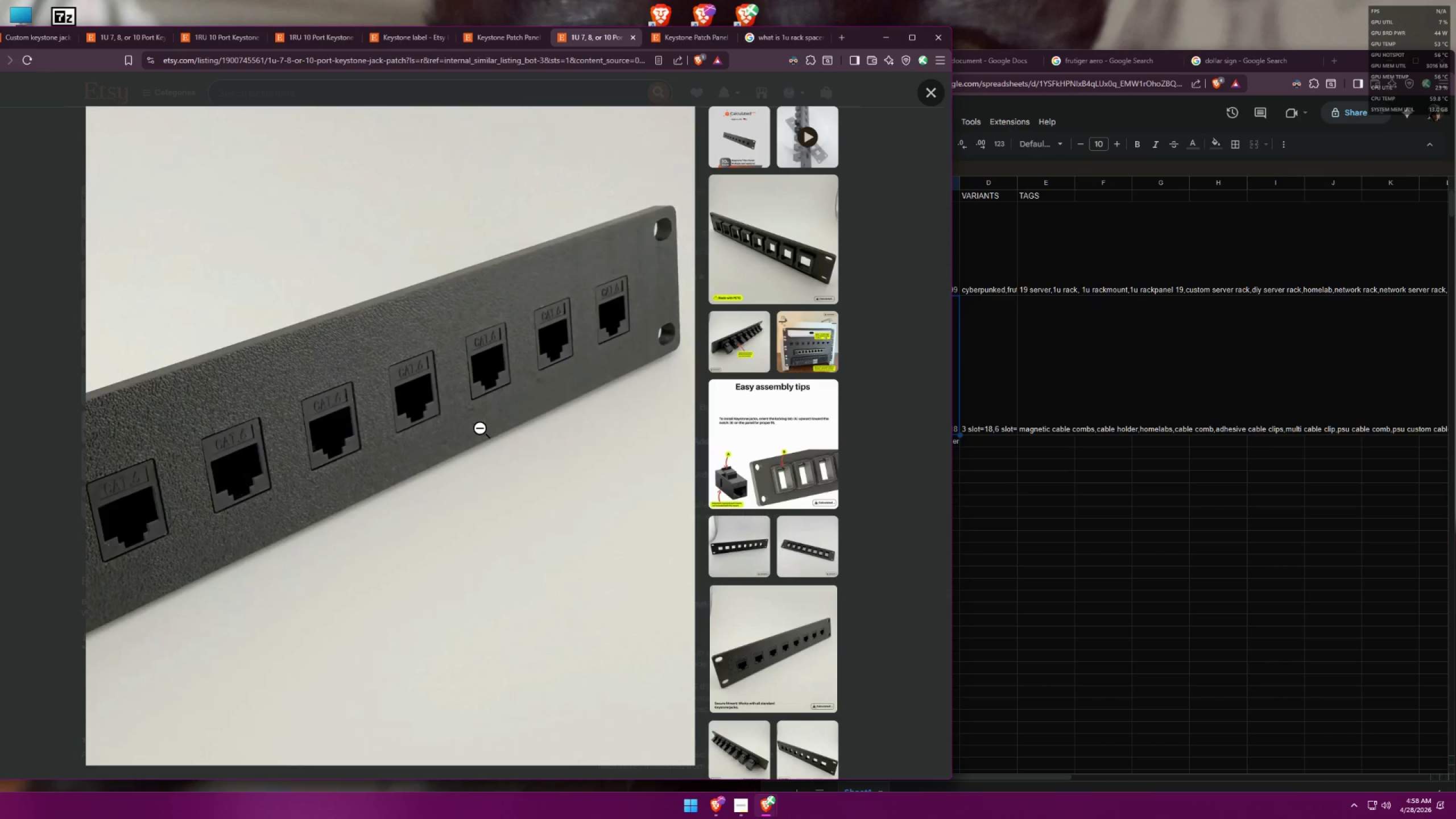 
left_click([111, 503])
 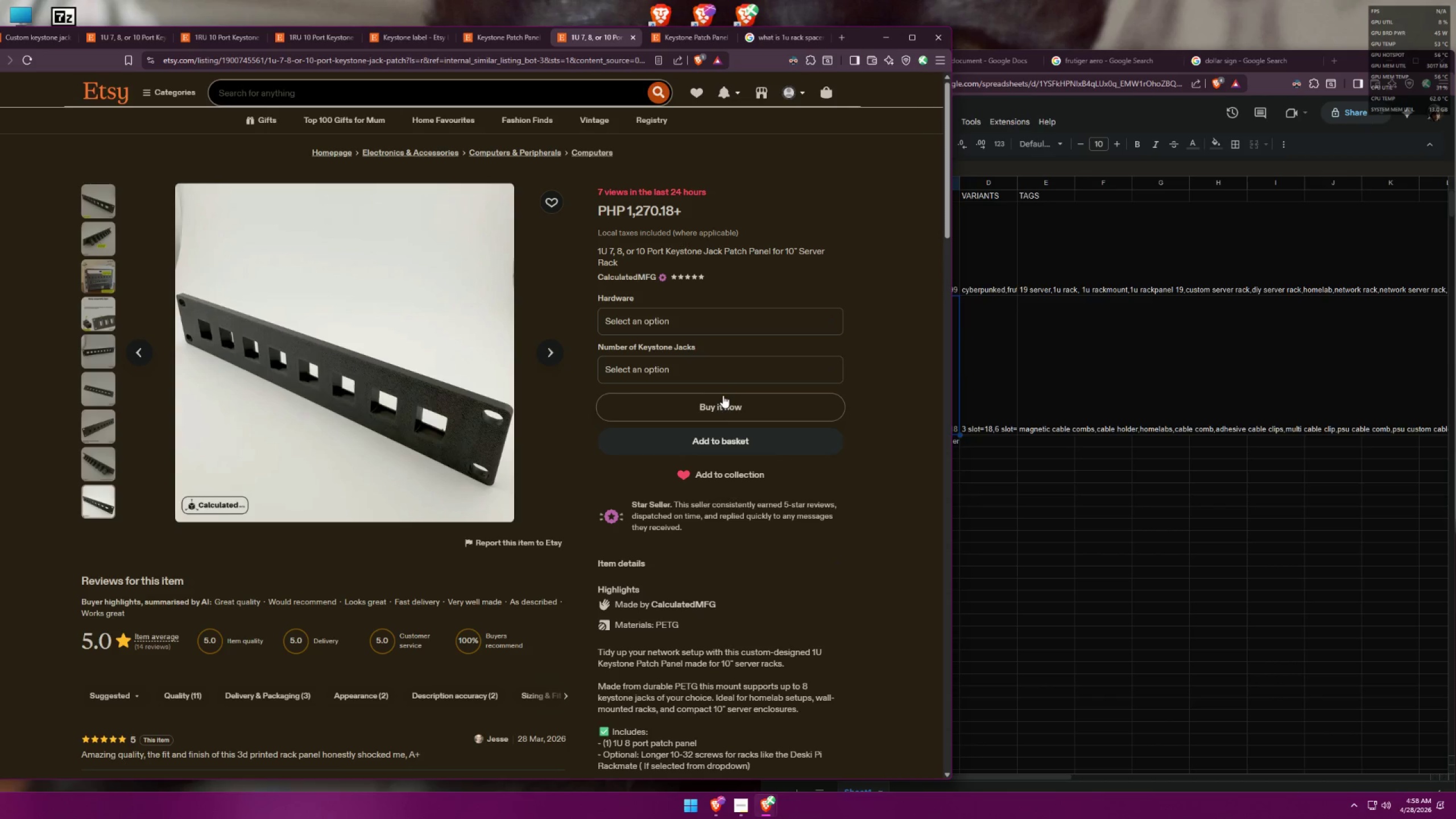 
left_click([712, 378])
 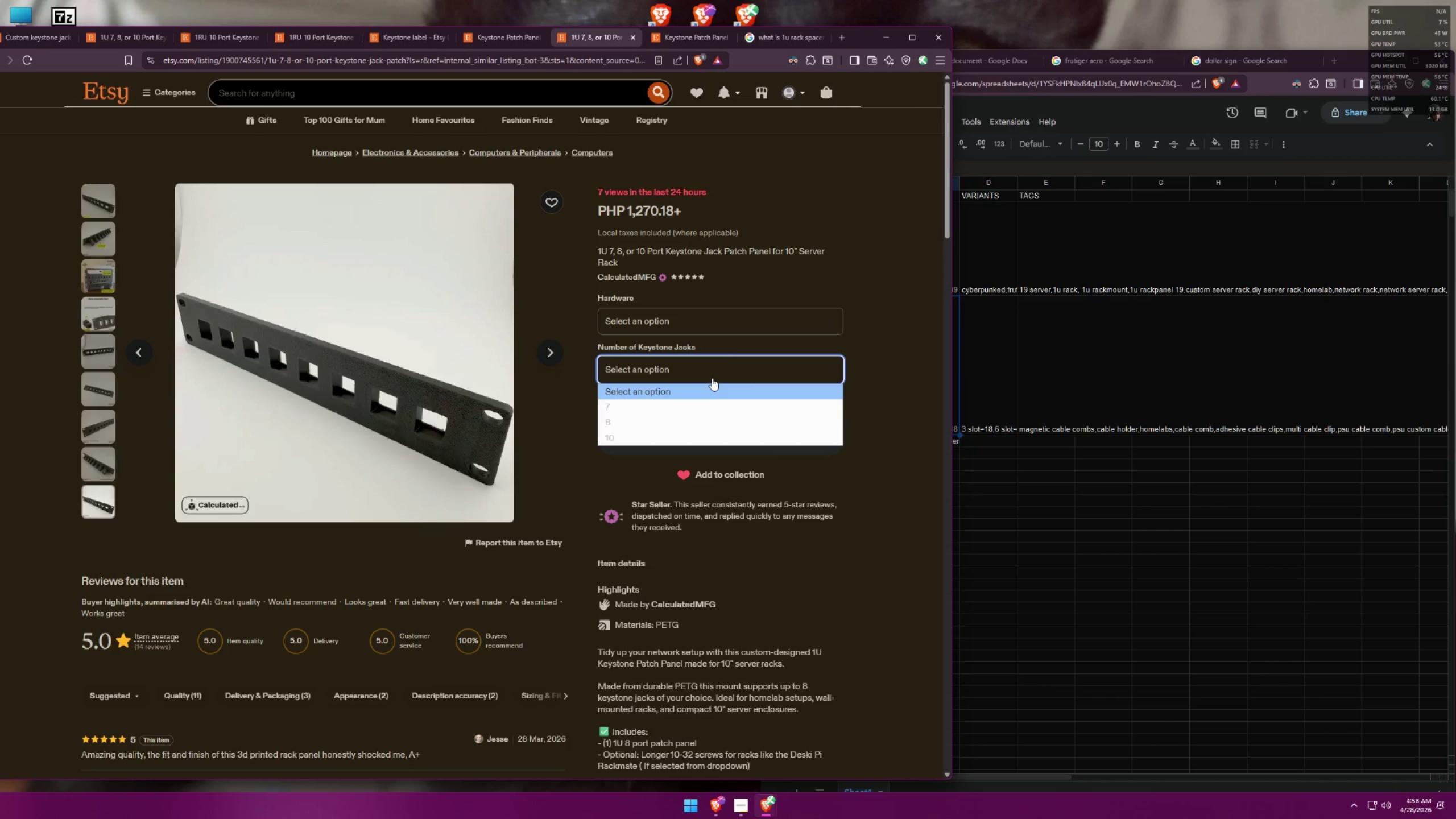 
left_click([712, 378])
 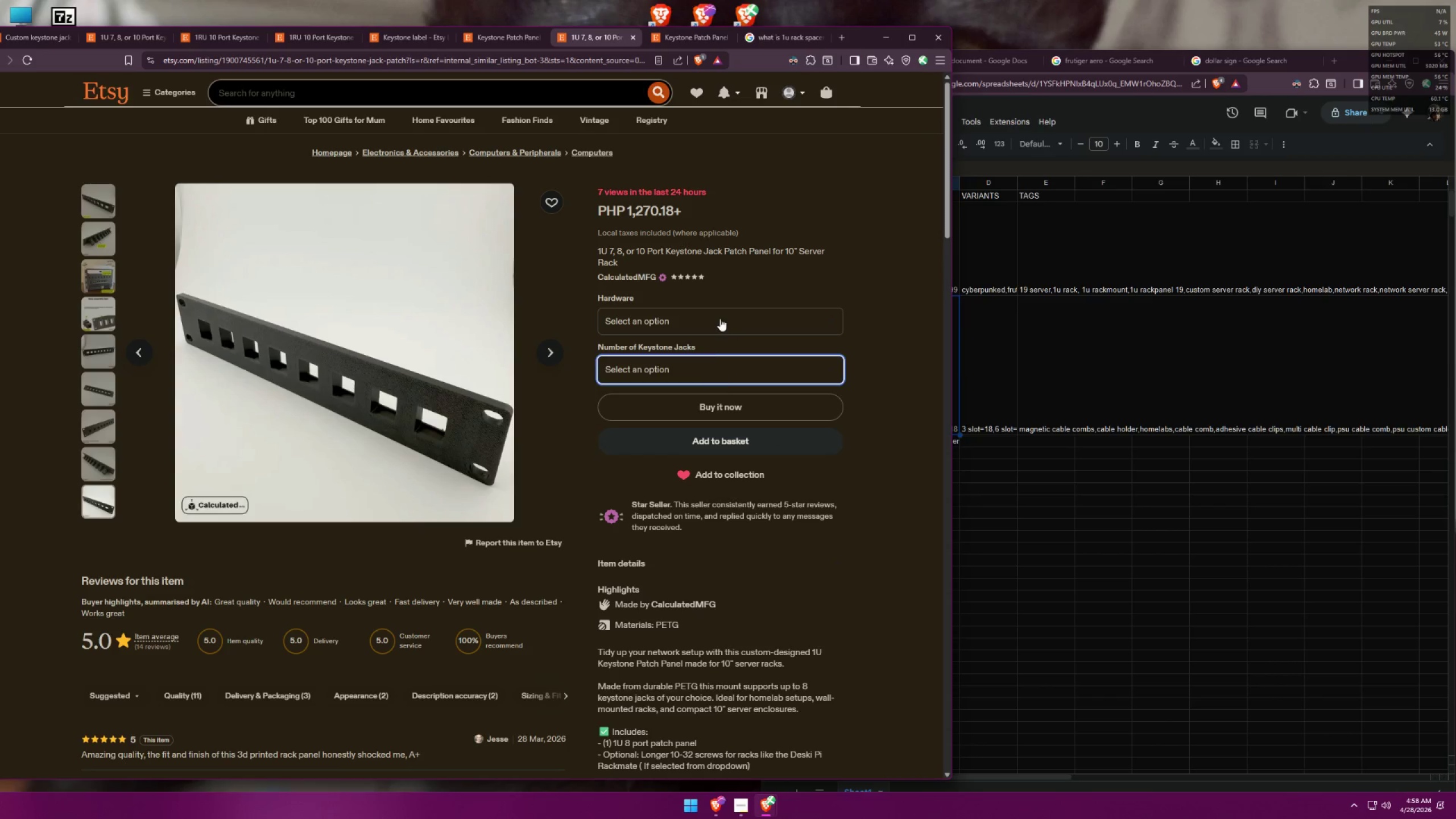 
double_click([720, 318])
 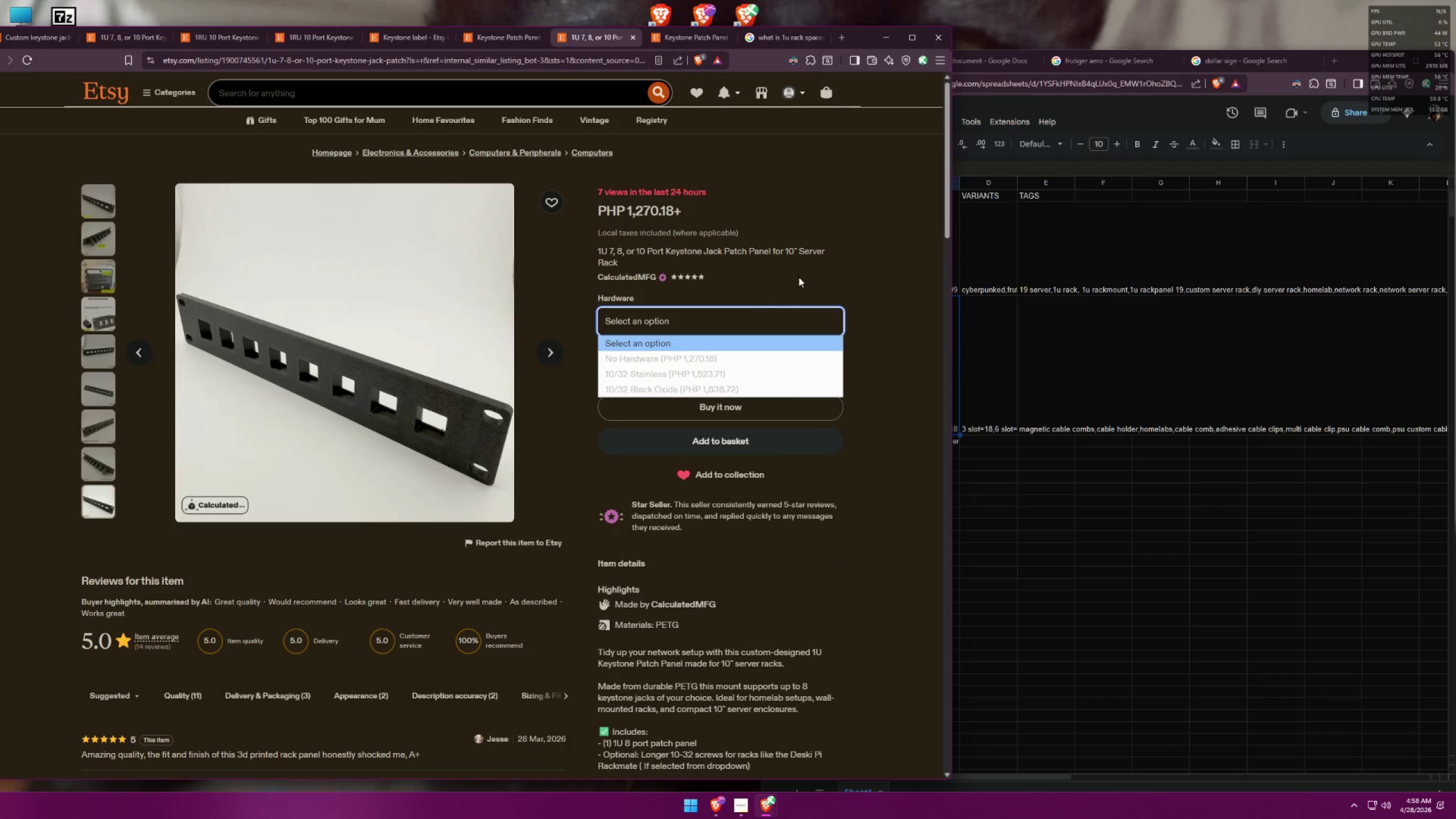 
left_click([505, 39])
 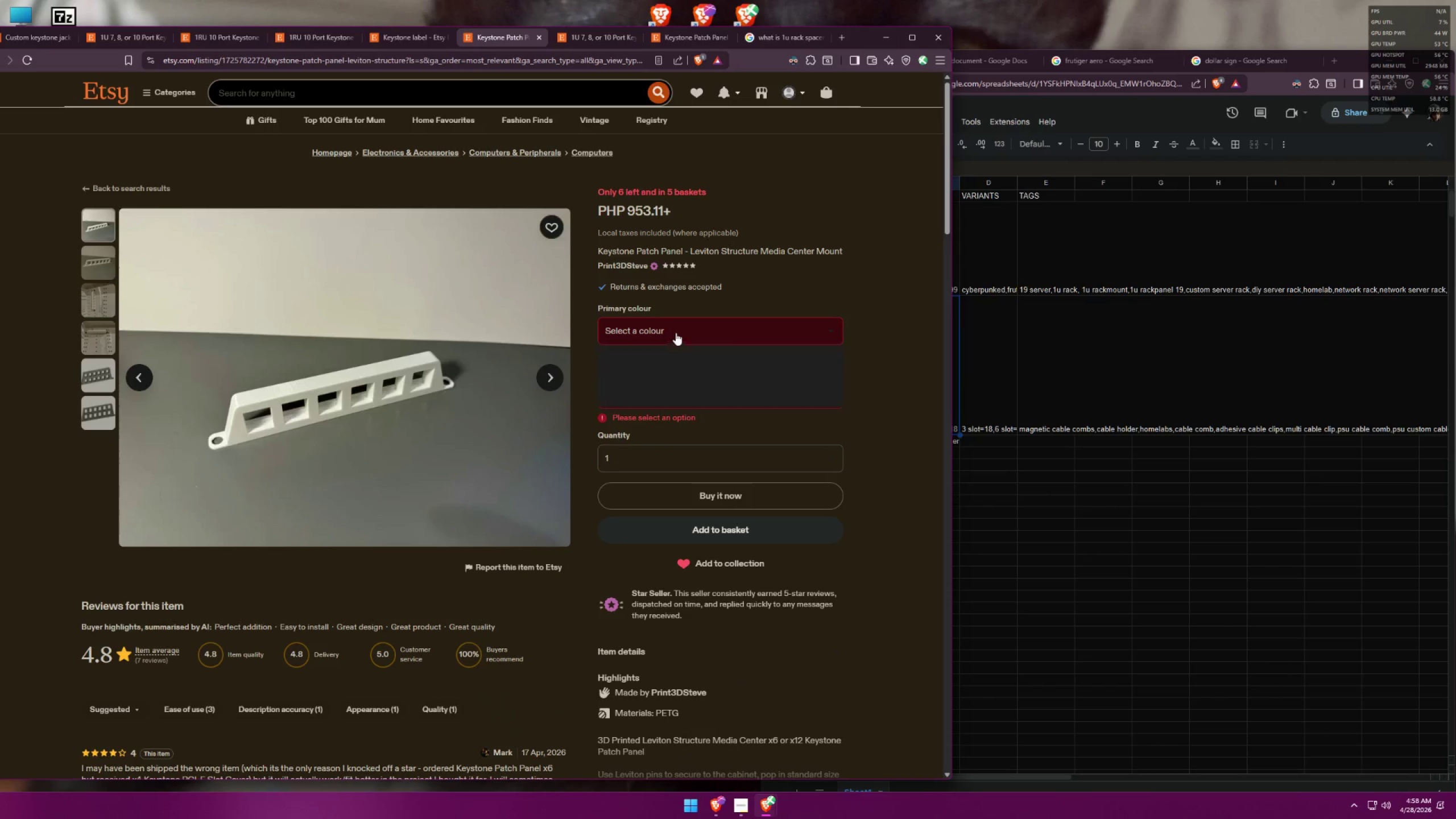 
double_click([676, 333])
 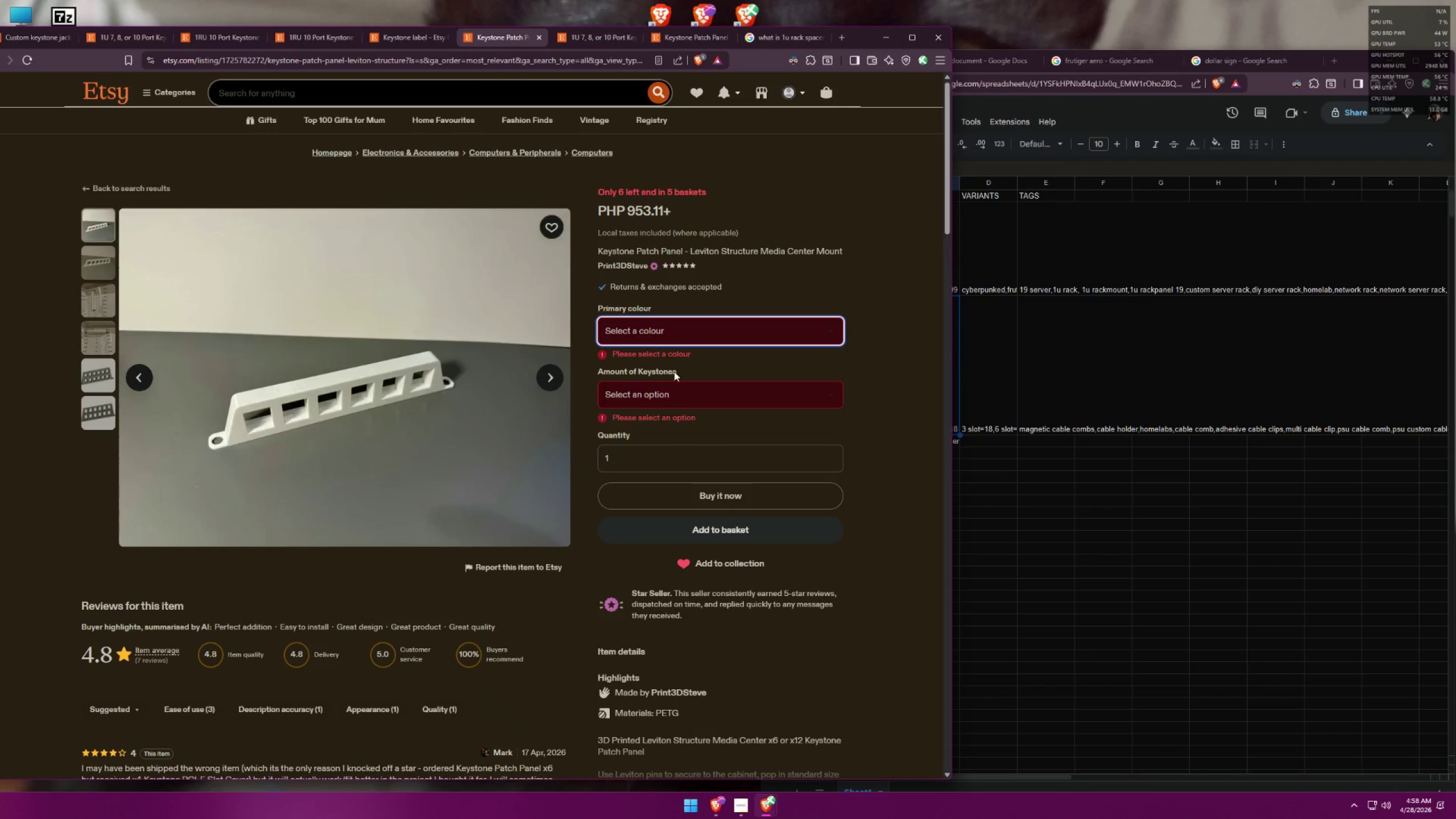 
triple_click([672, 395])
 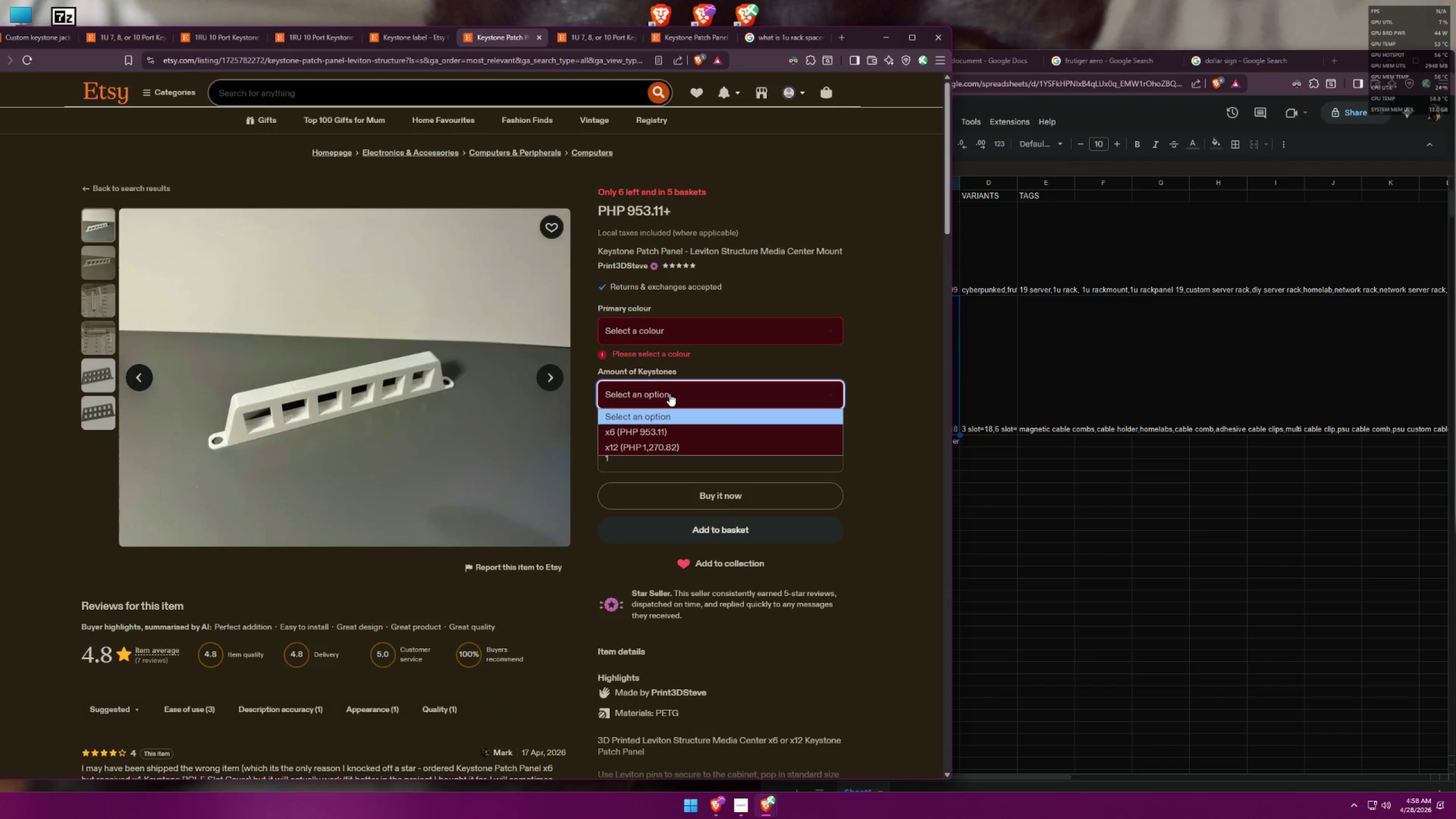 
left_click([669, 394])
 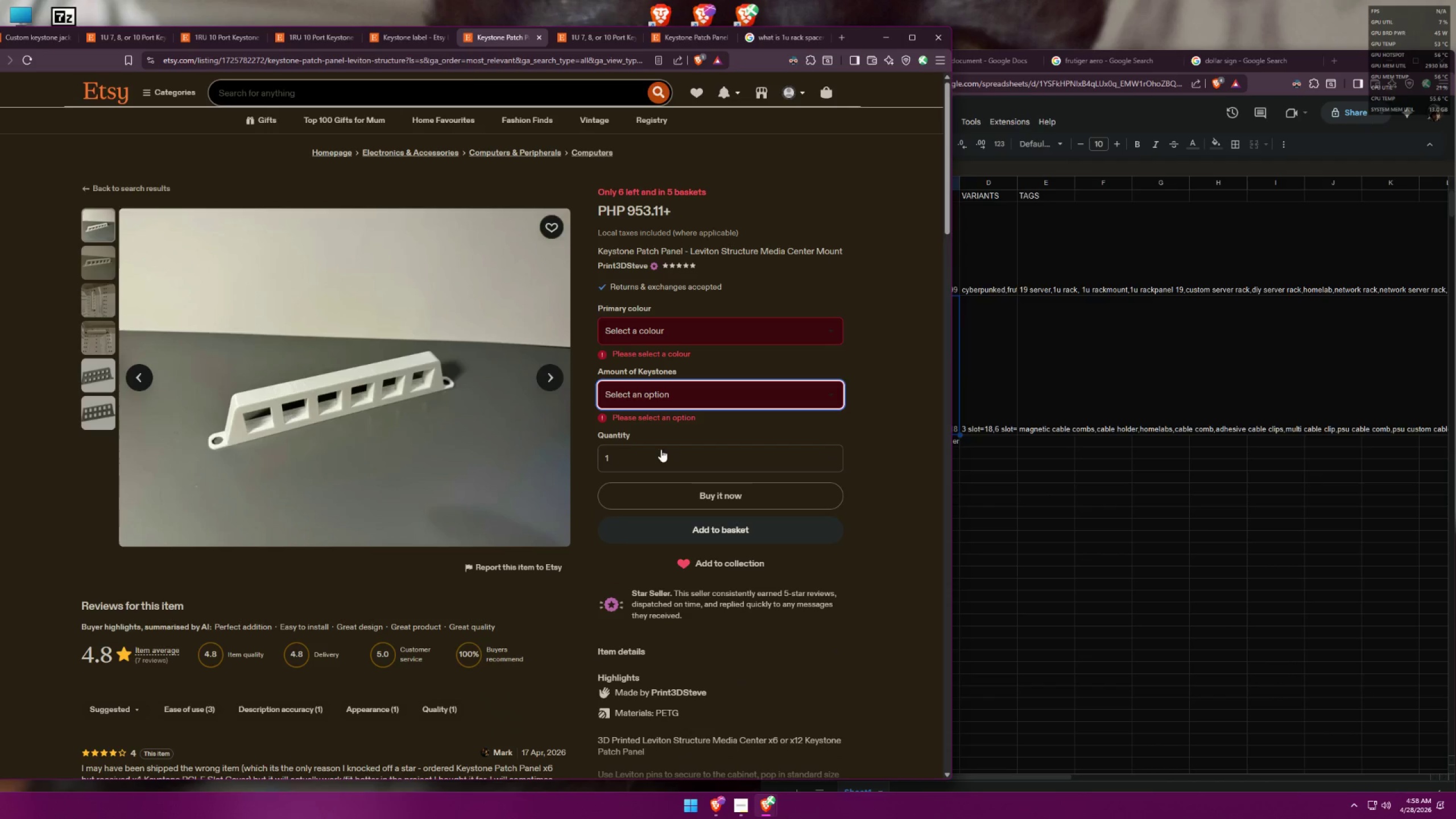 
double_click([660, 462])
 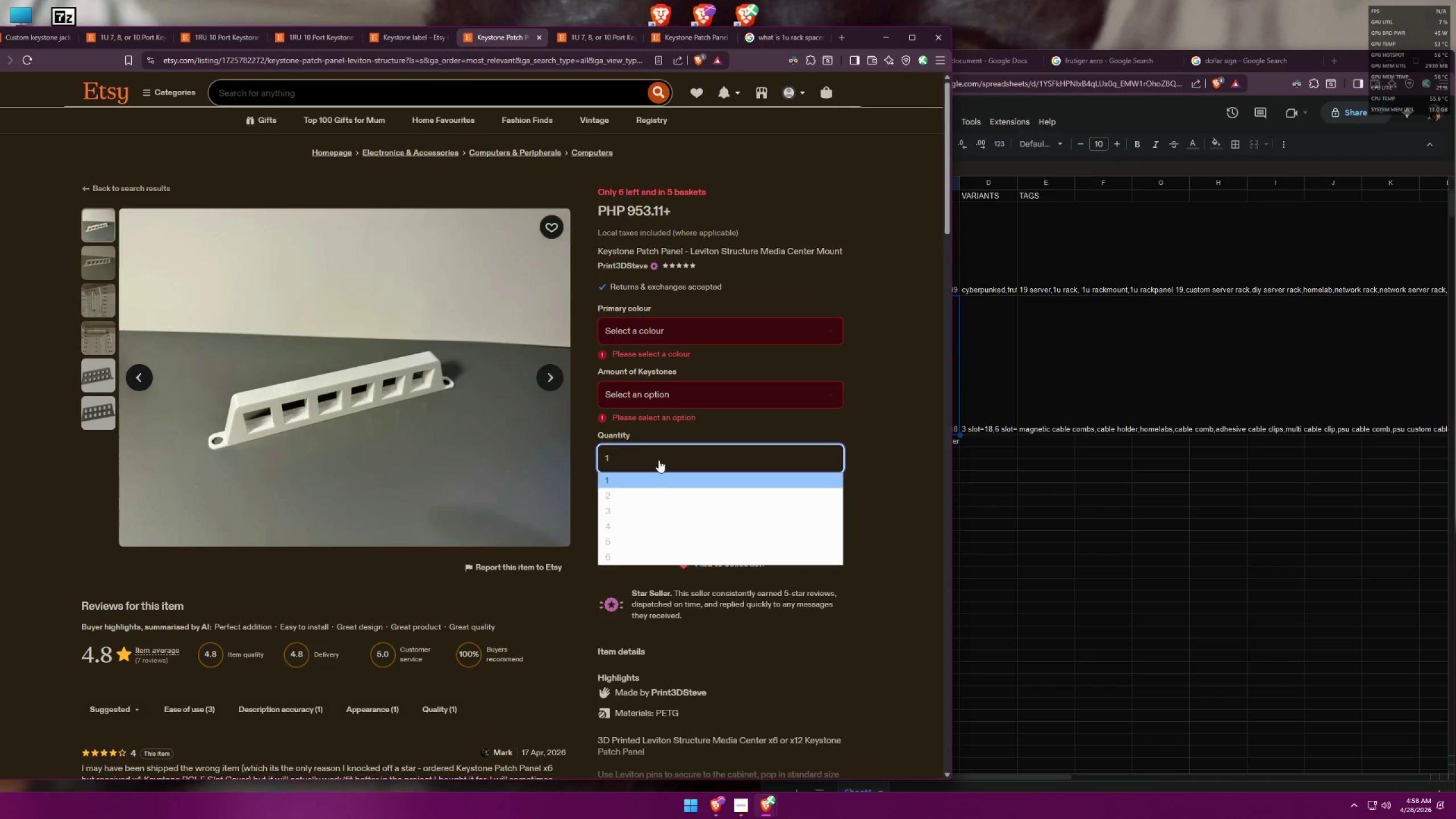 
triple_click([659, 460])
 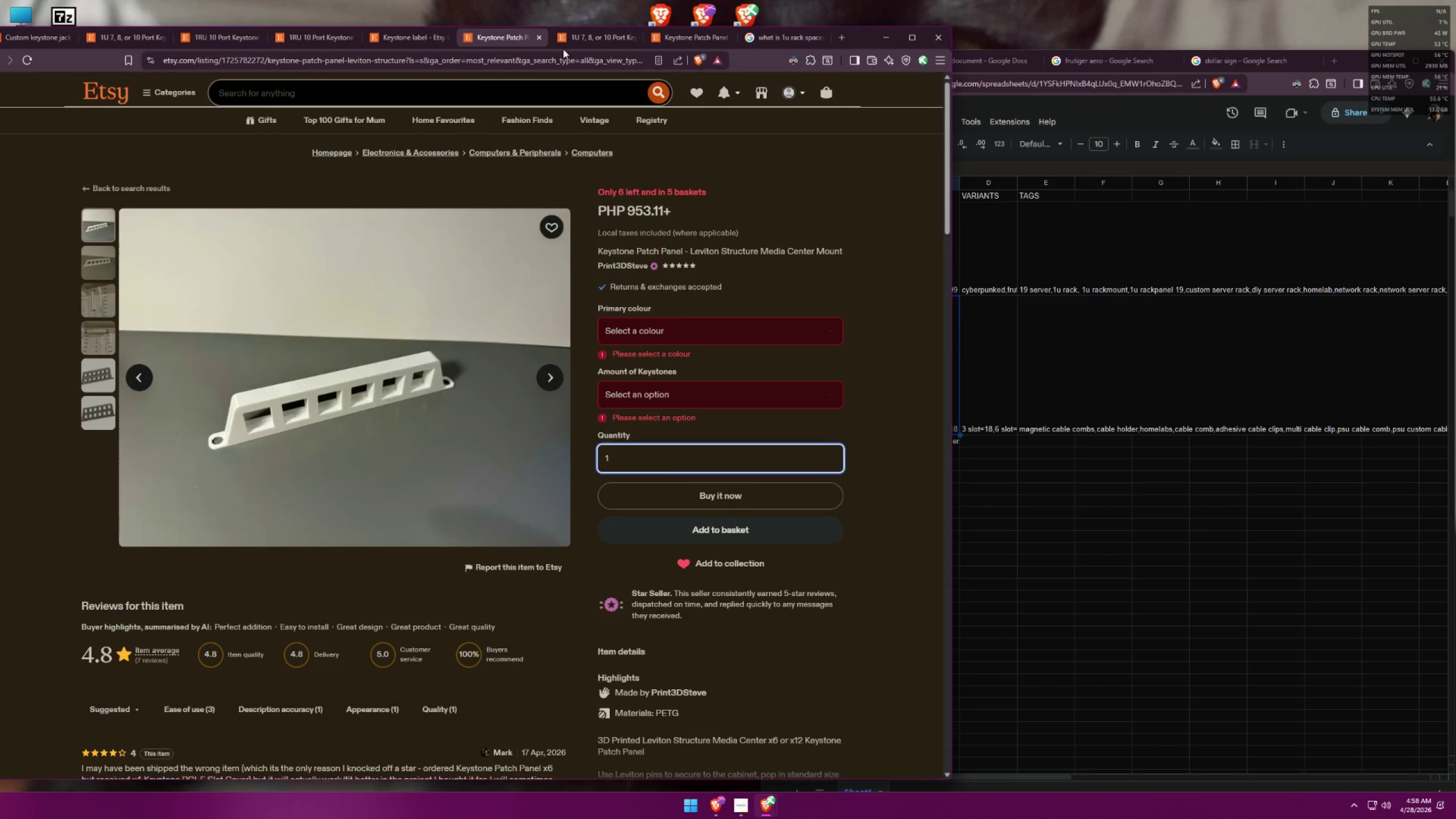 
left_click([390, 42])
 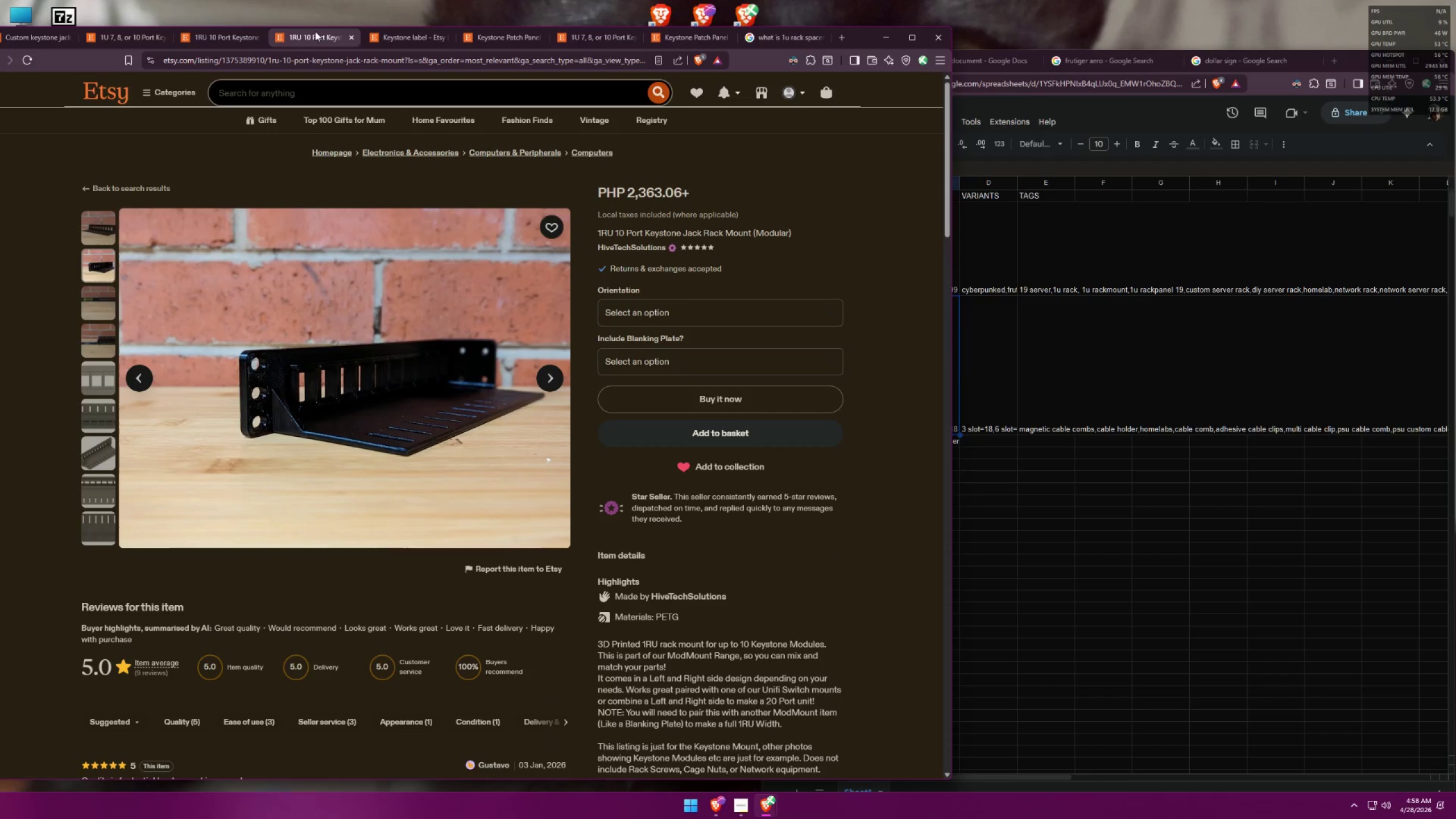 
left_click([648, 308])
 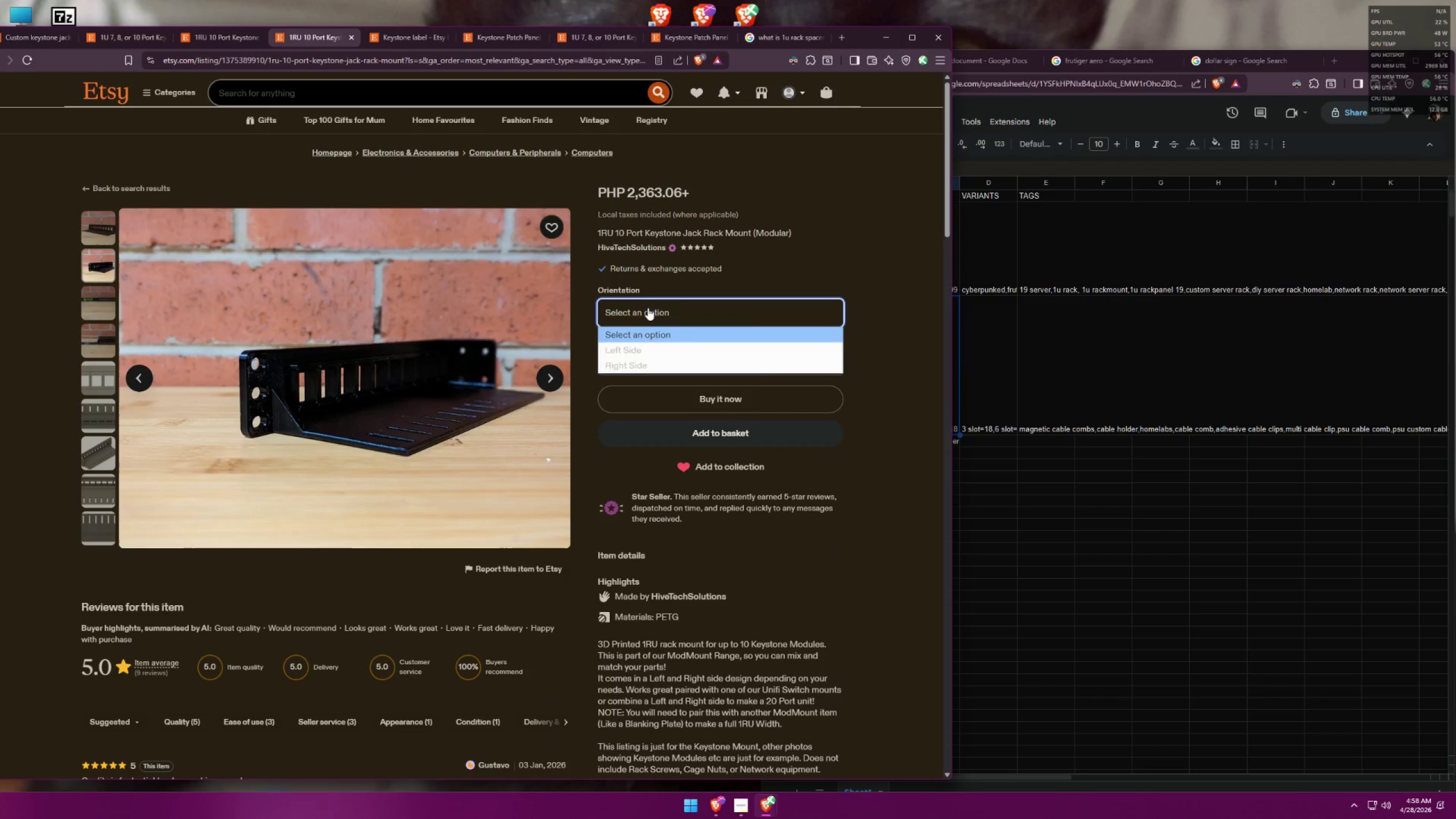 
double_click([664, 352])
 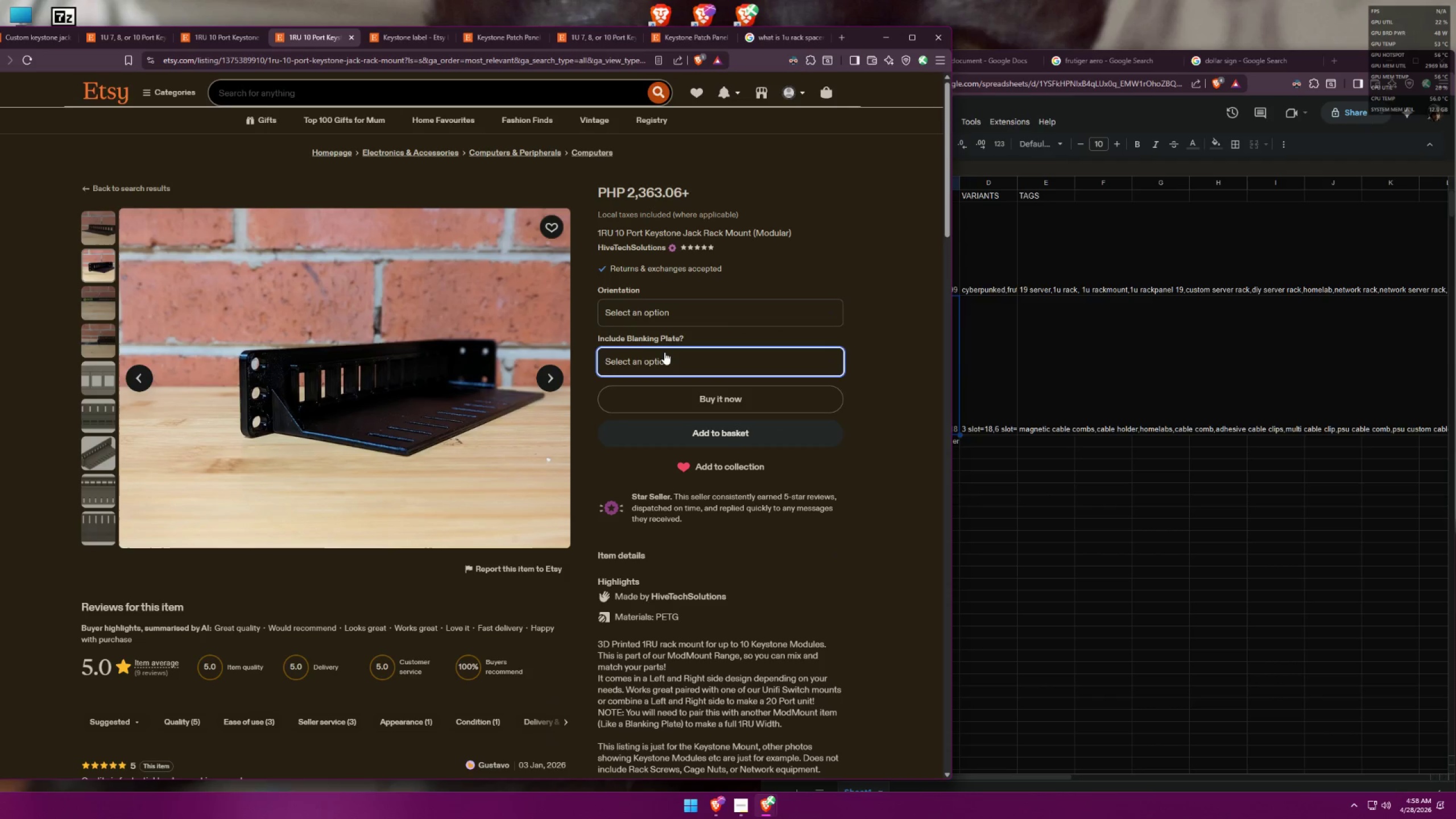 
double_click([664, 352])
 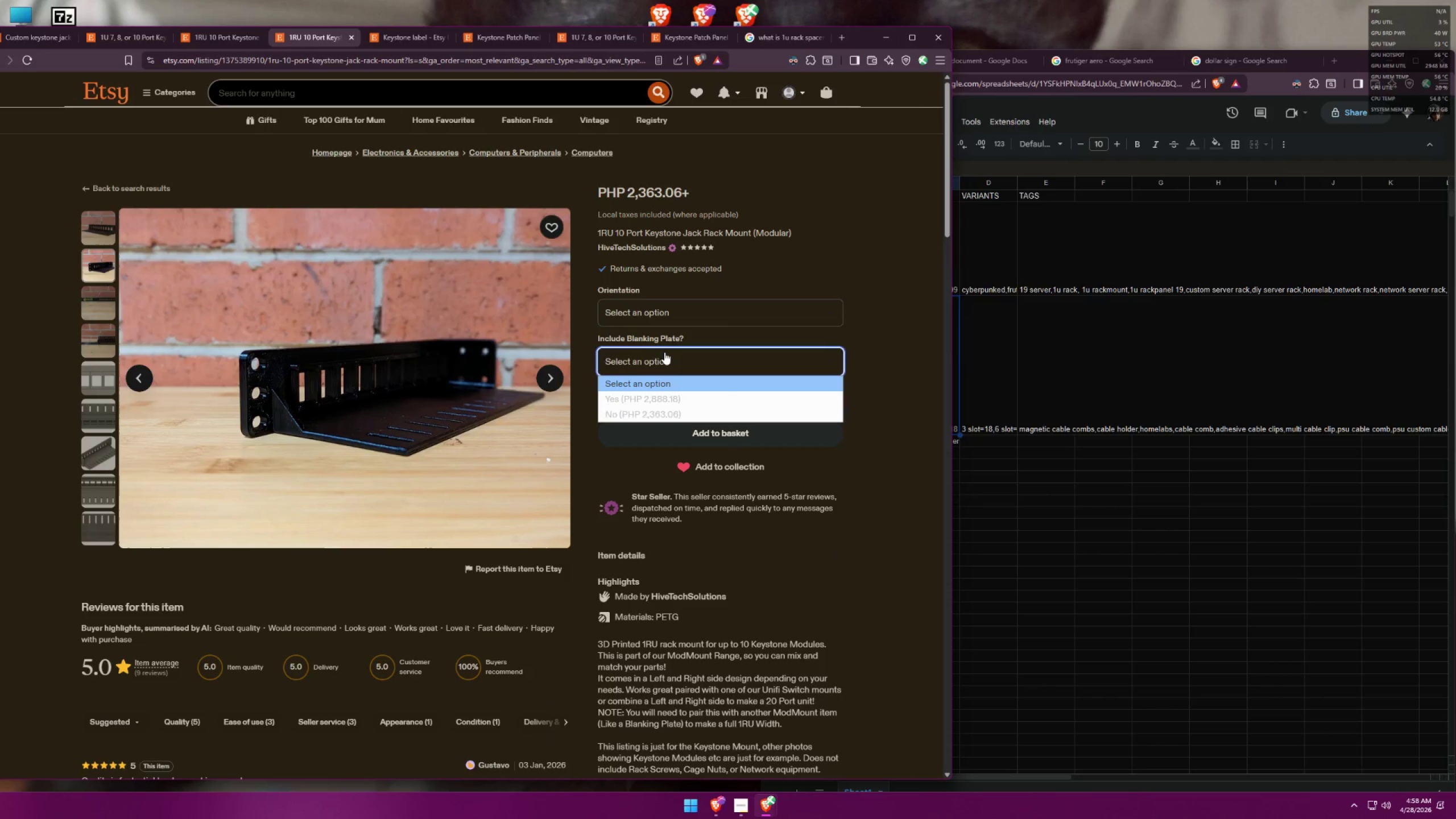 
left_click([664, 352])
 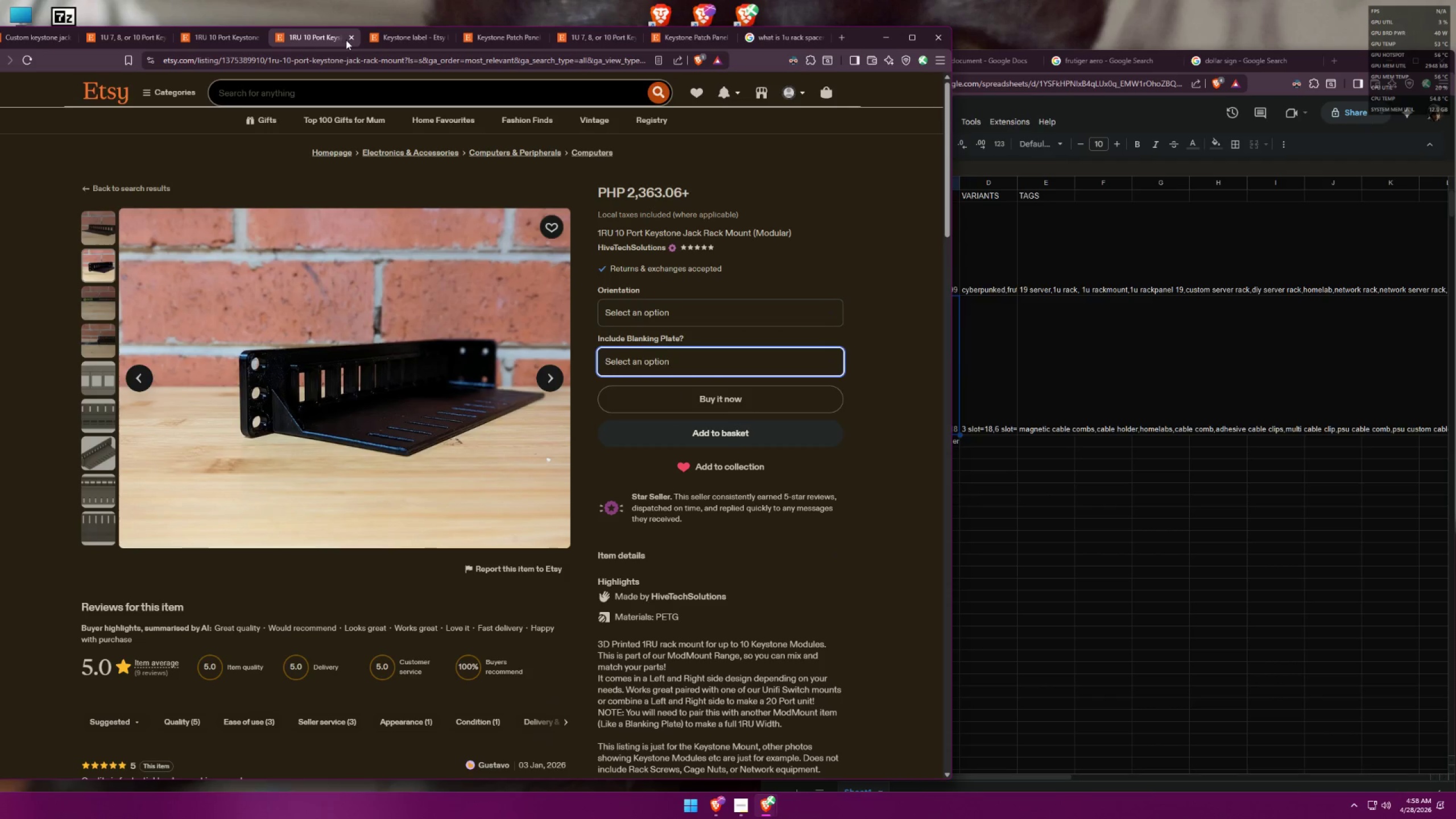 
double_click([348, 38])
 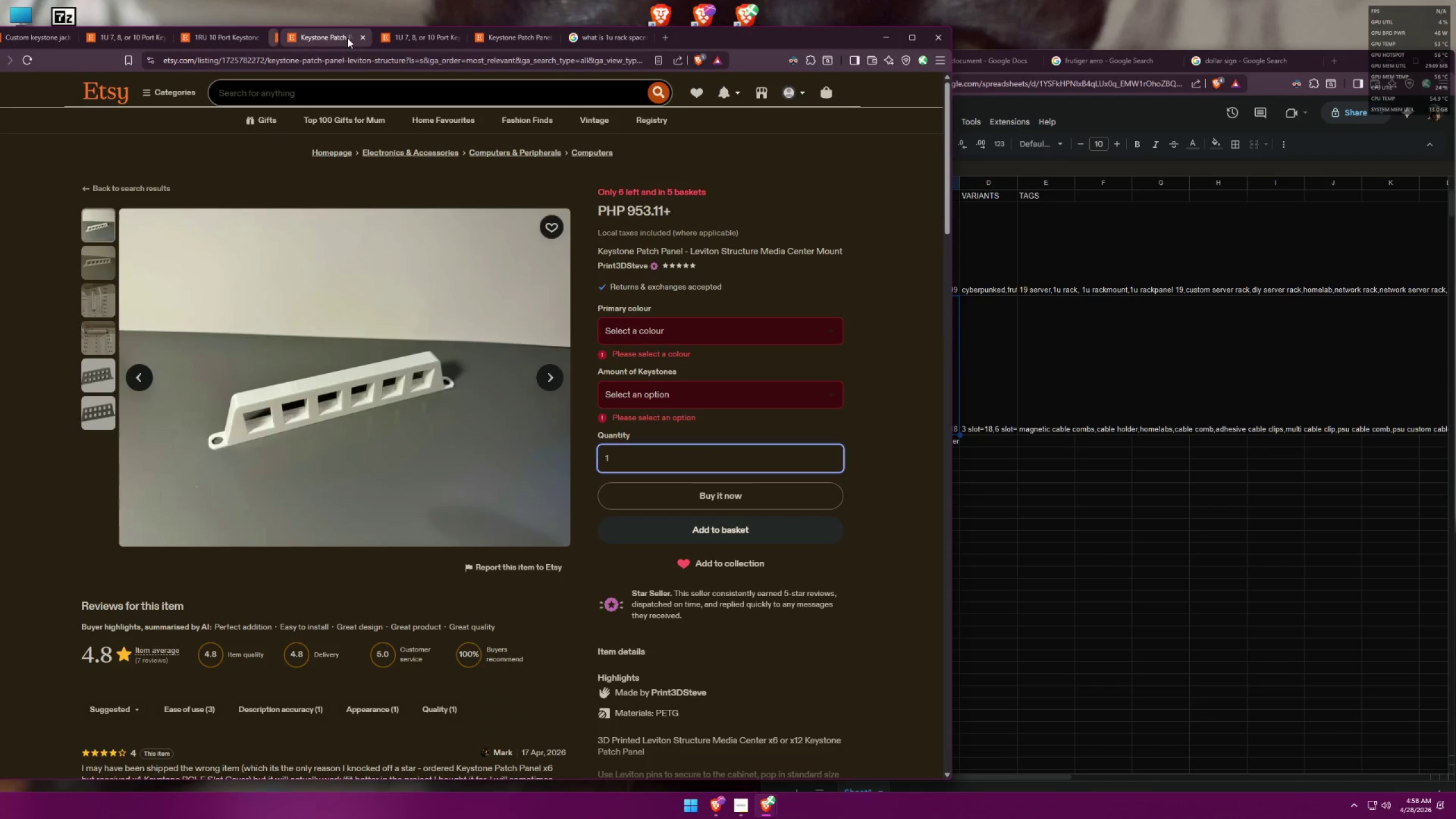 
triple_click([348, 38])
 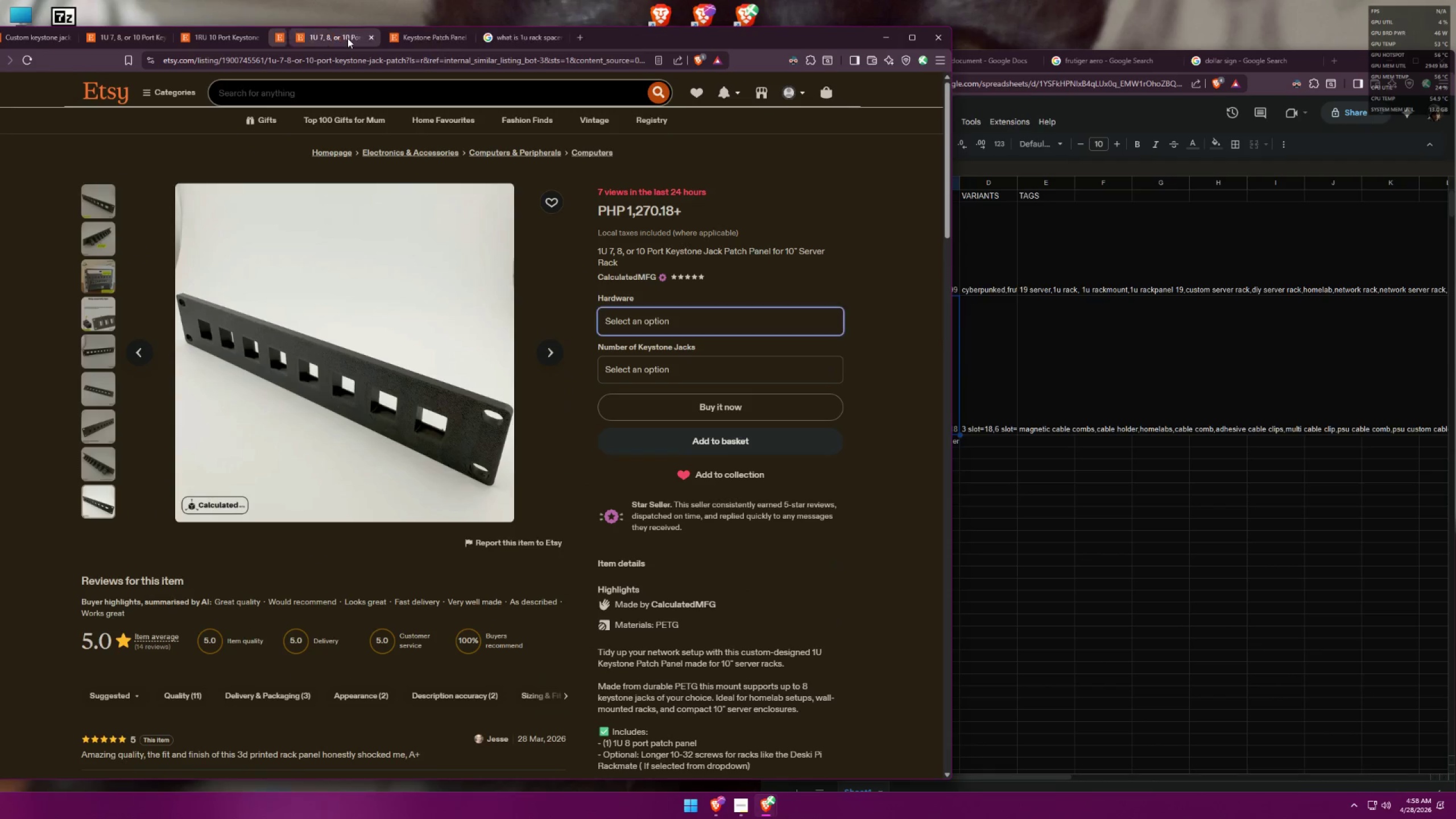 
triple_click([348, 38])
 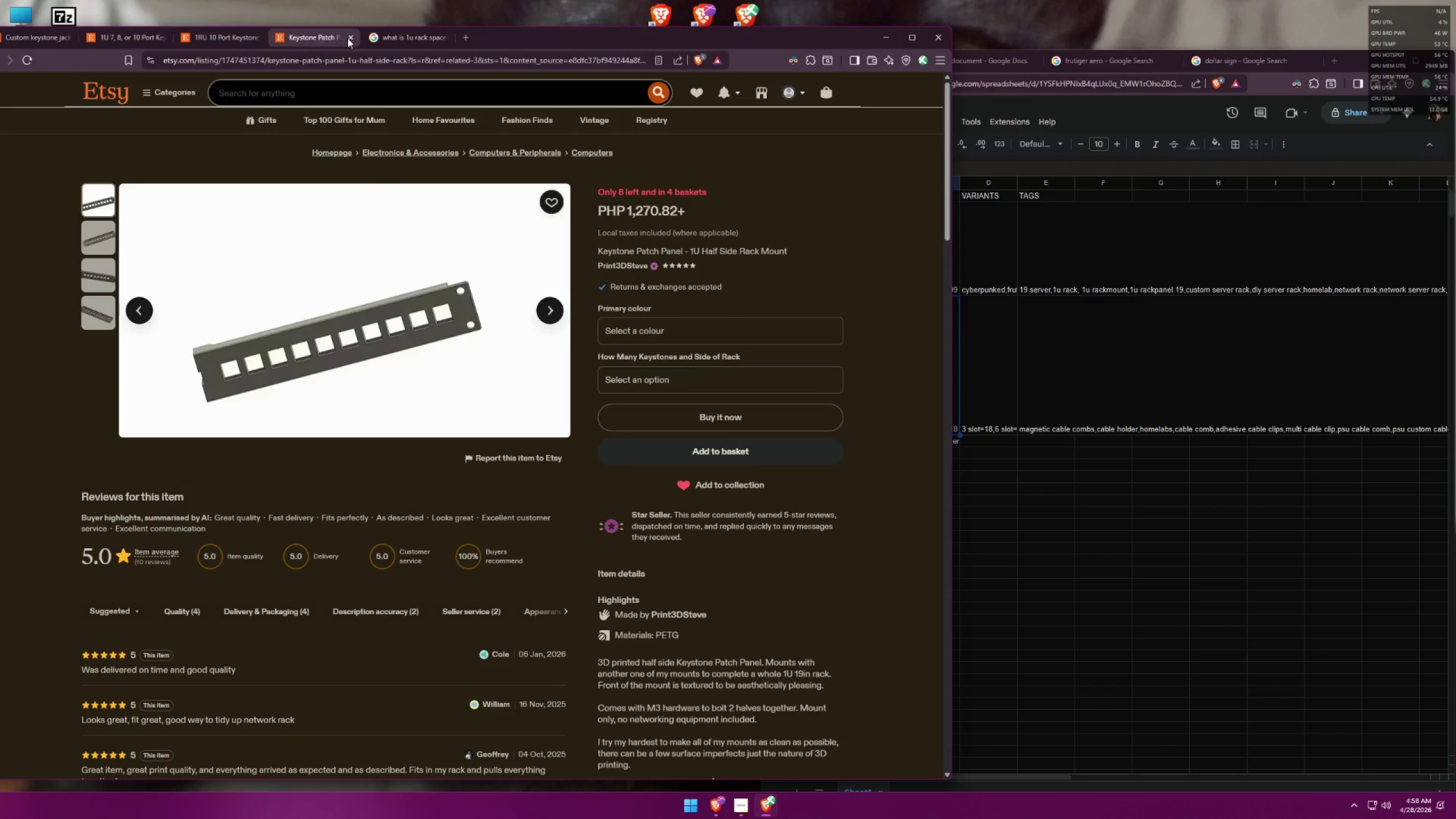 
triple_click([348, 38])
 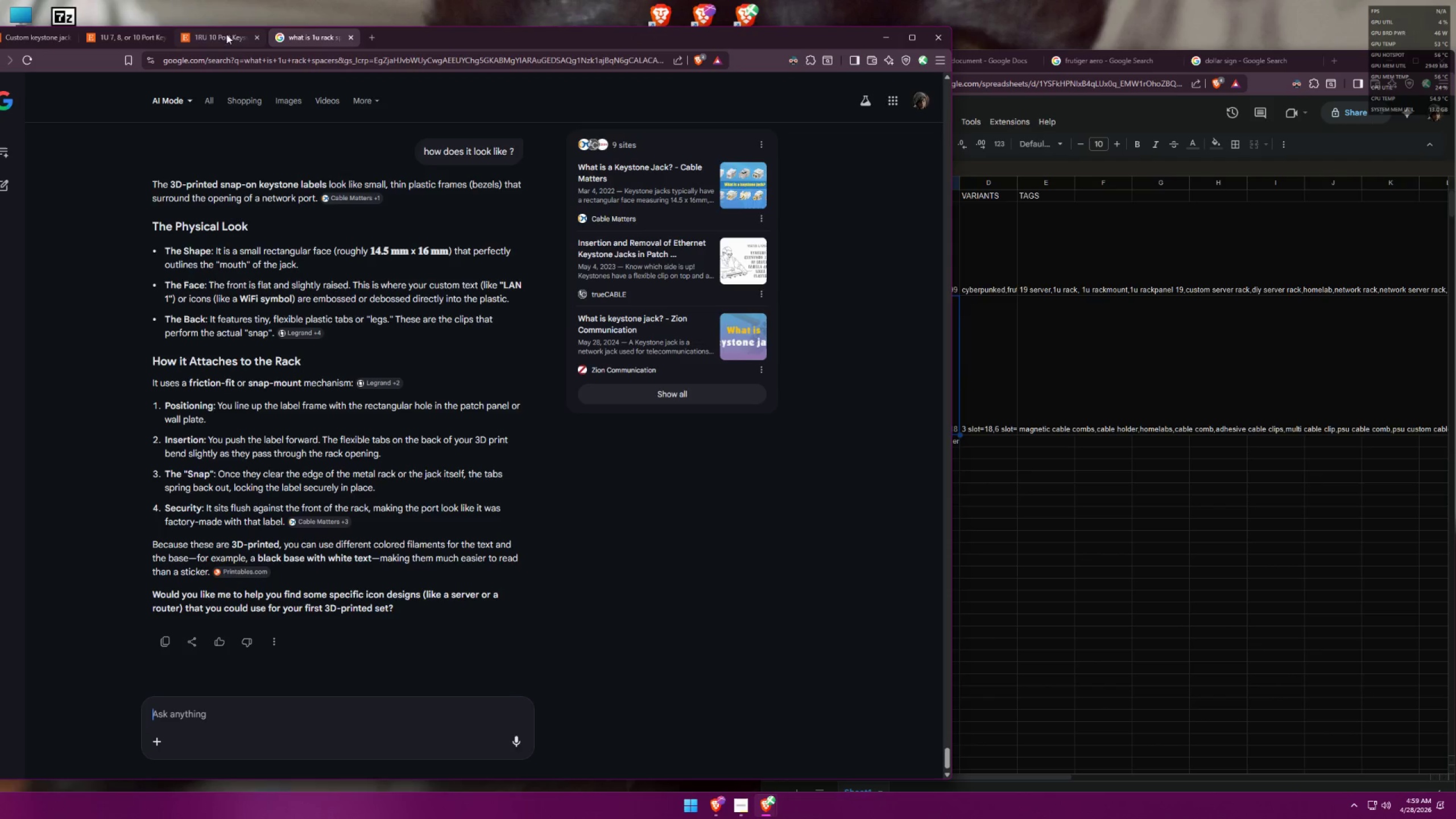 
left_click([204, 32])
 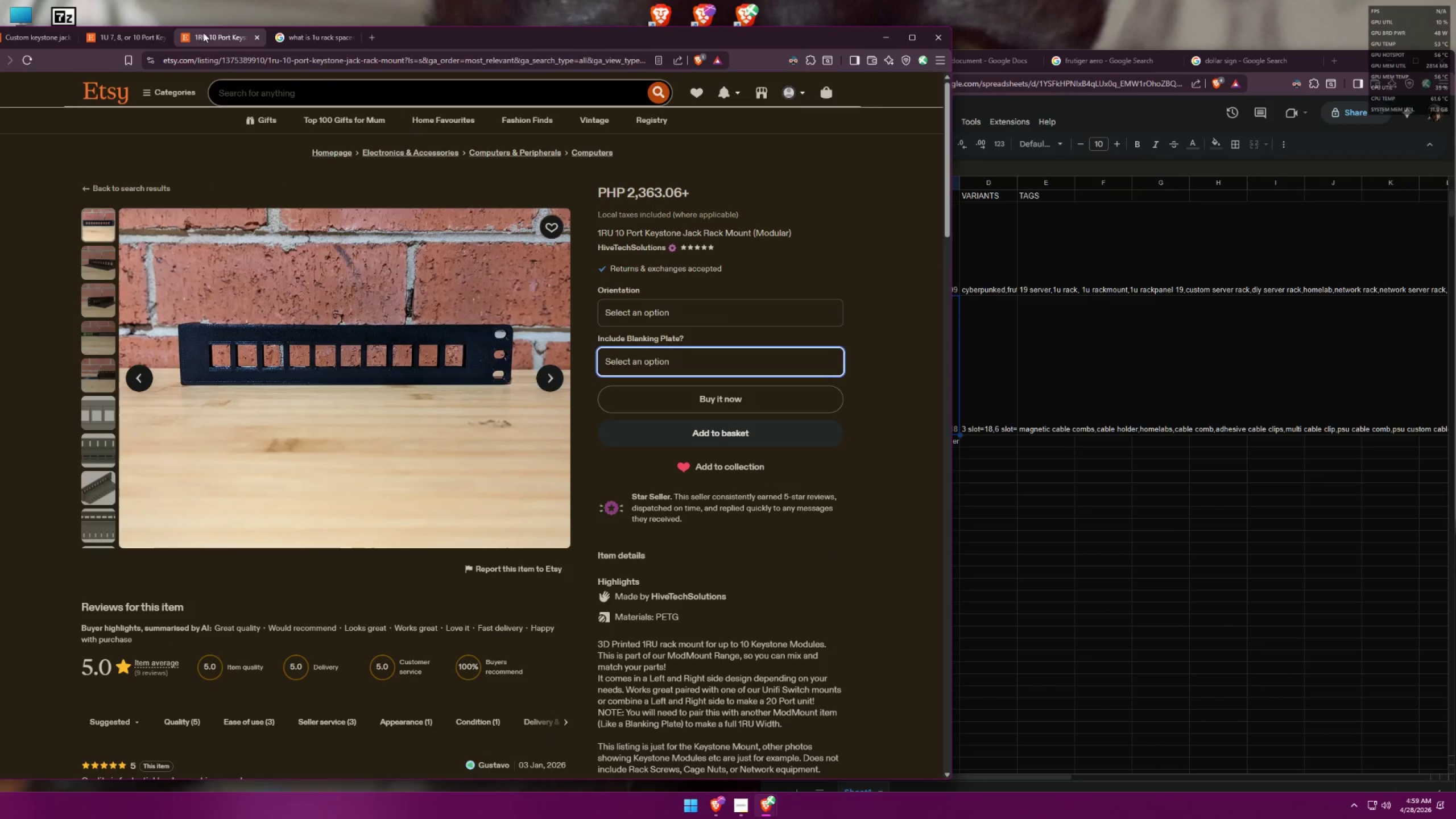 
left_click([89, 33])
 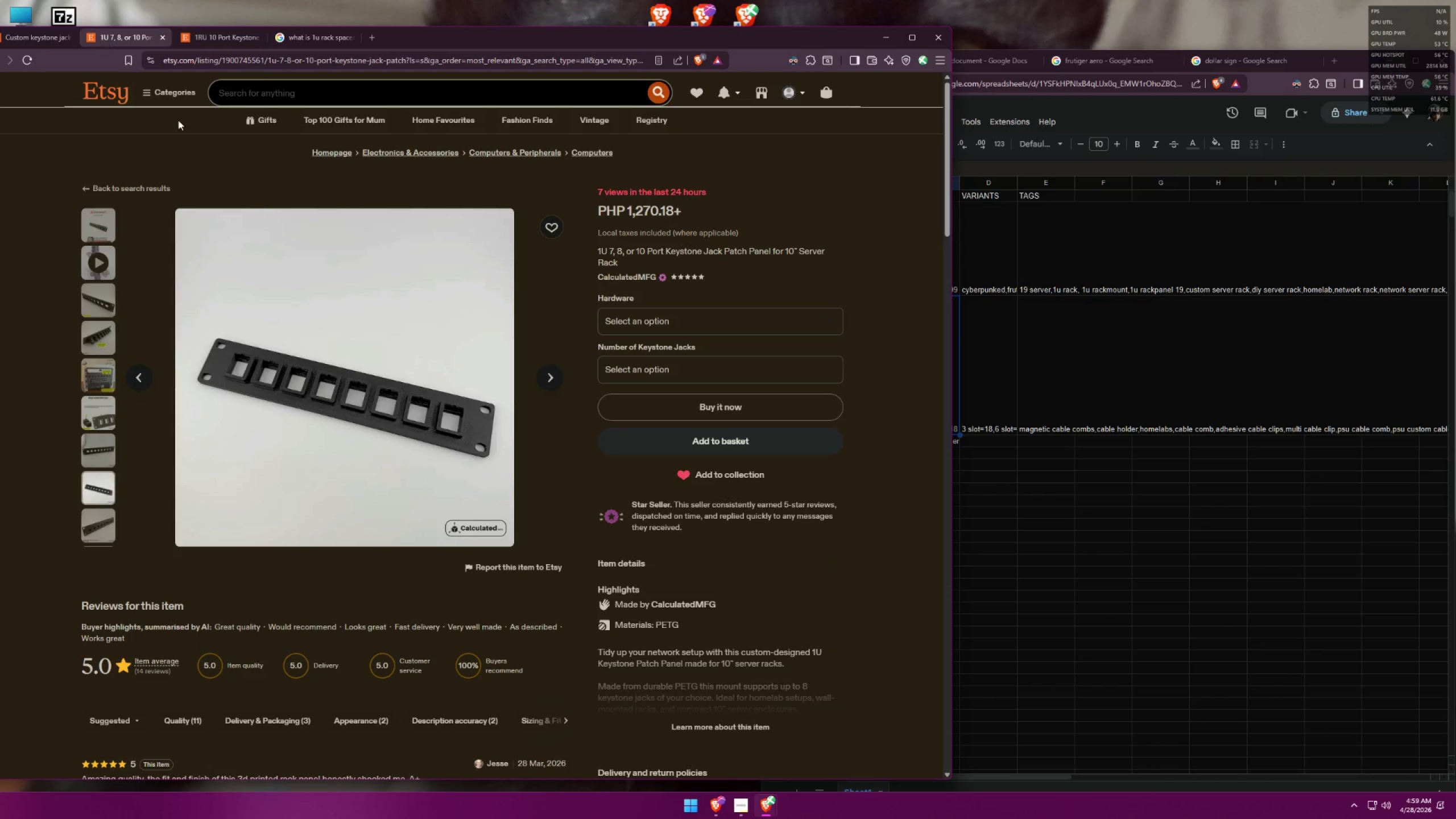 
scroll: coordinate [300, 276], scroll_direction: down, amount: 3.0
 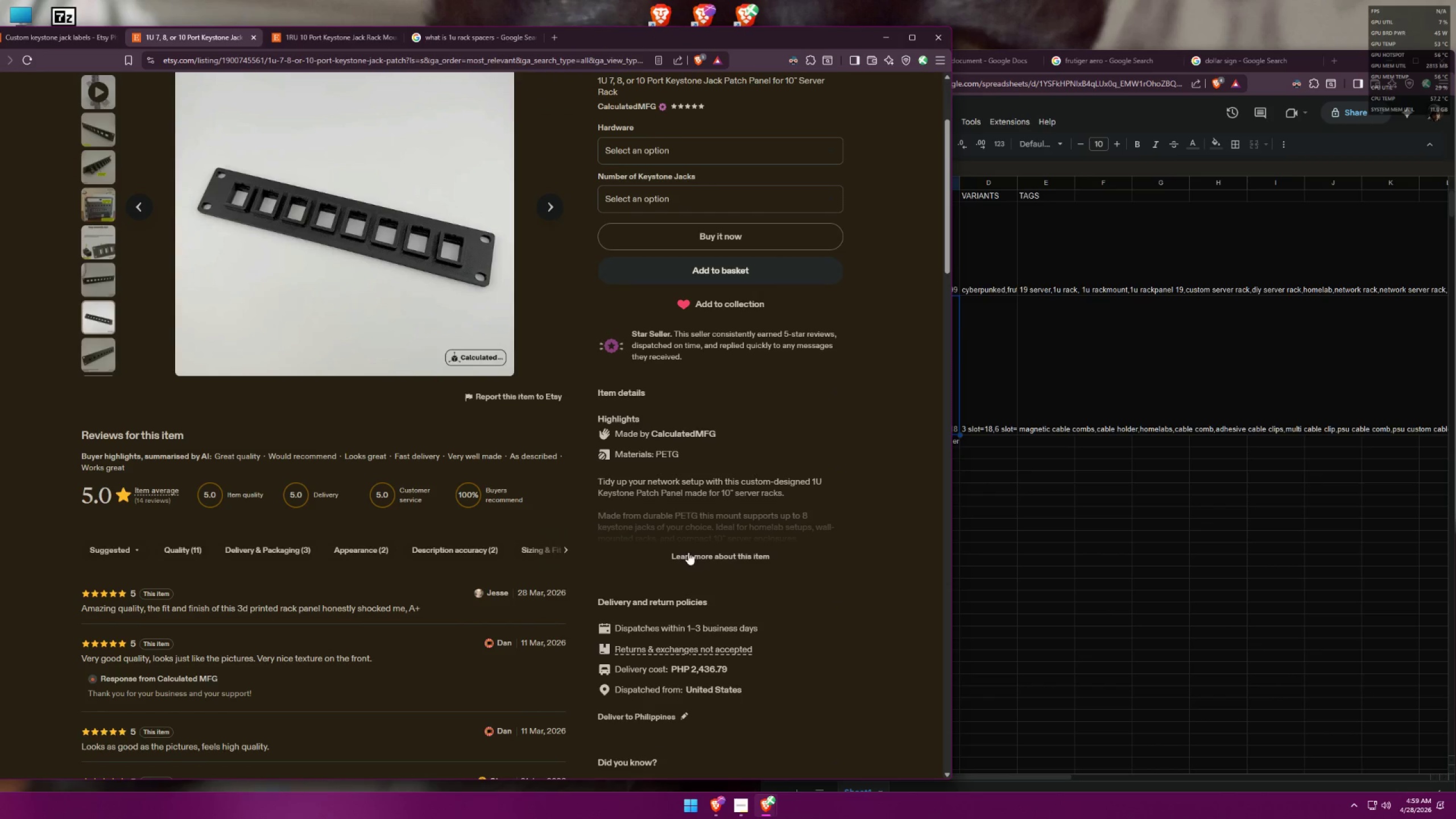 
mouse_move([725, 545])
 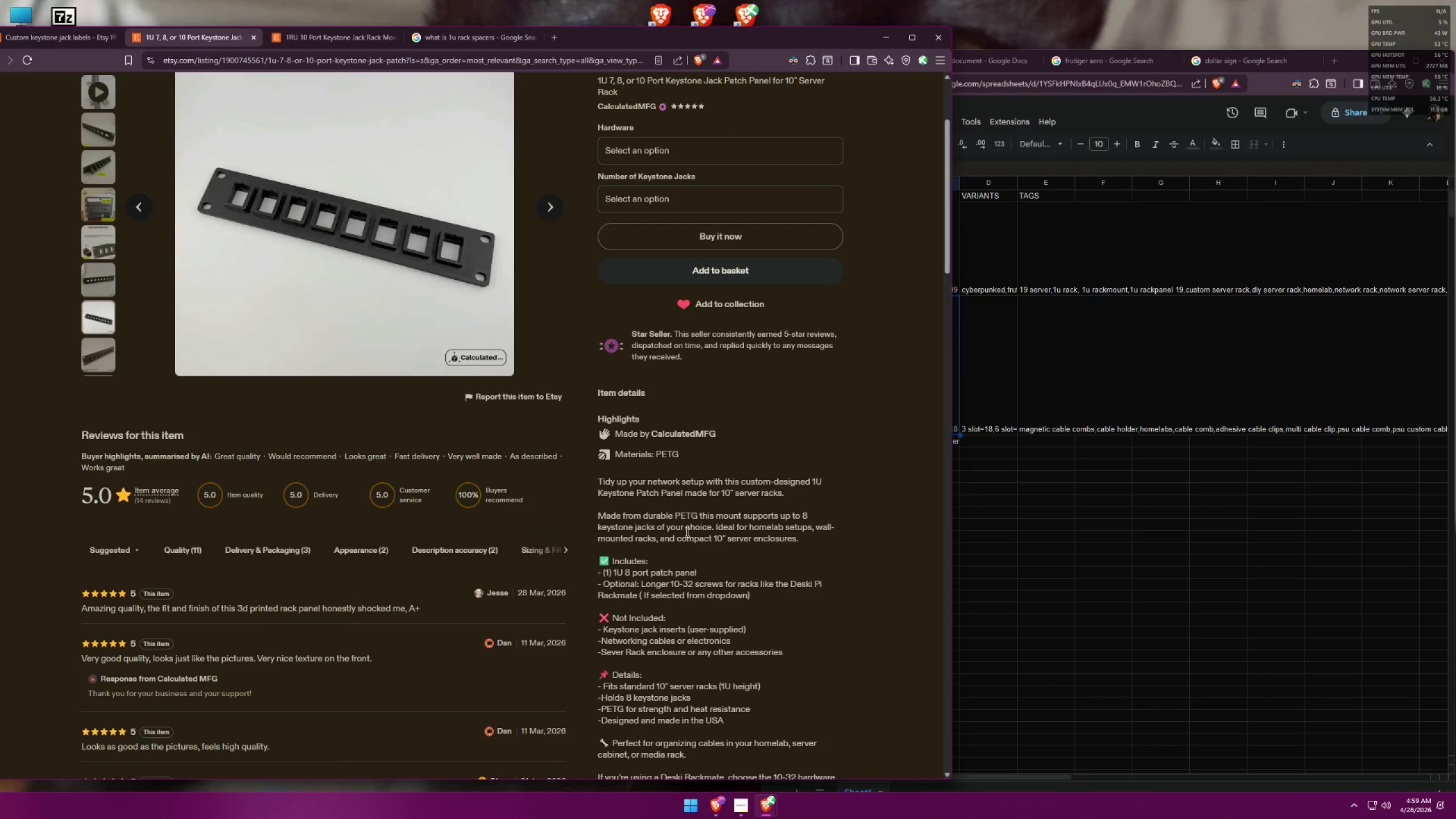 
wait(6.57)
 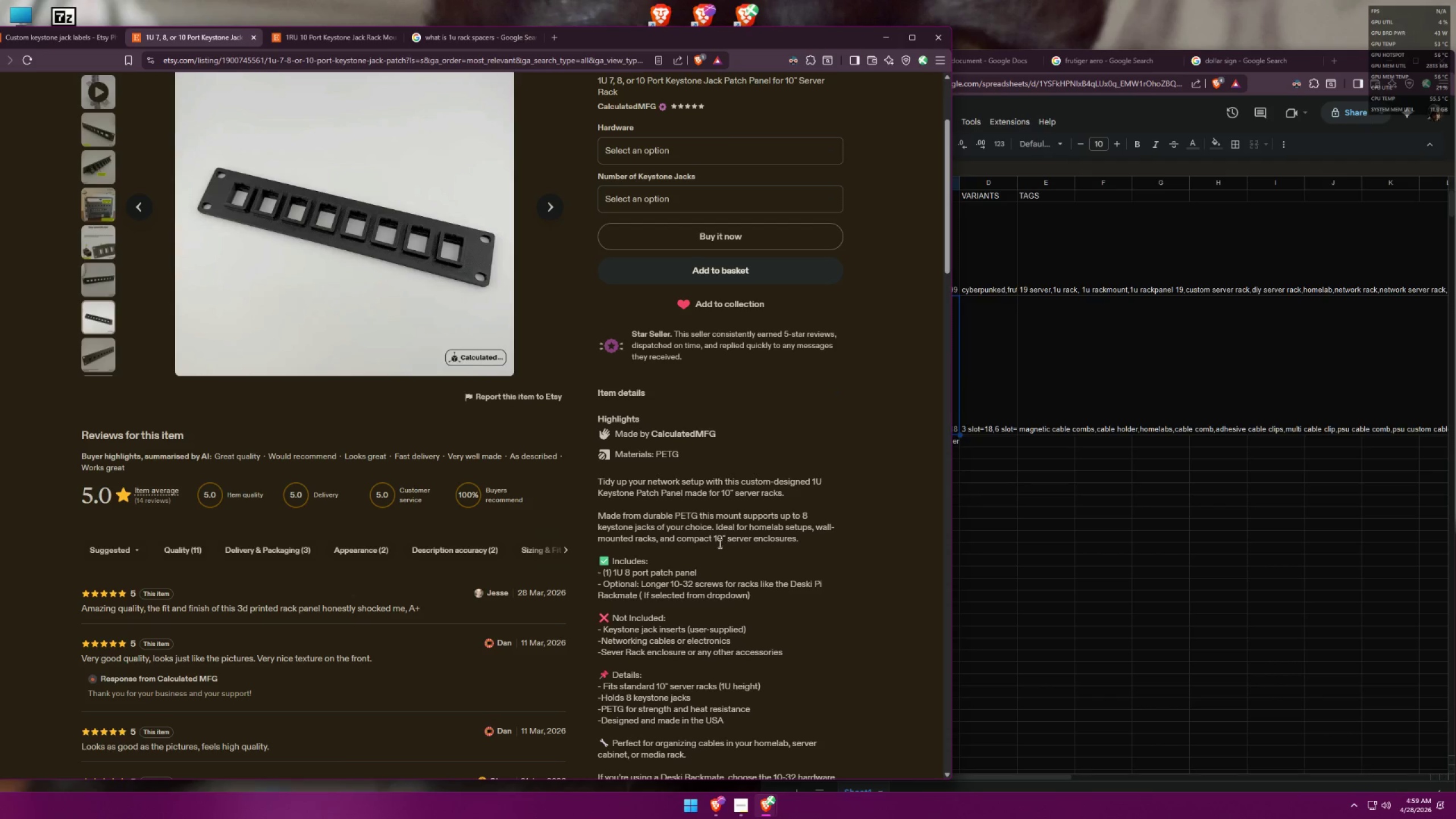 
scroll: coordinate [685, 533], scroll_direction: down, amount: 3.0
 